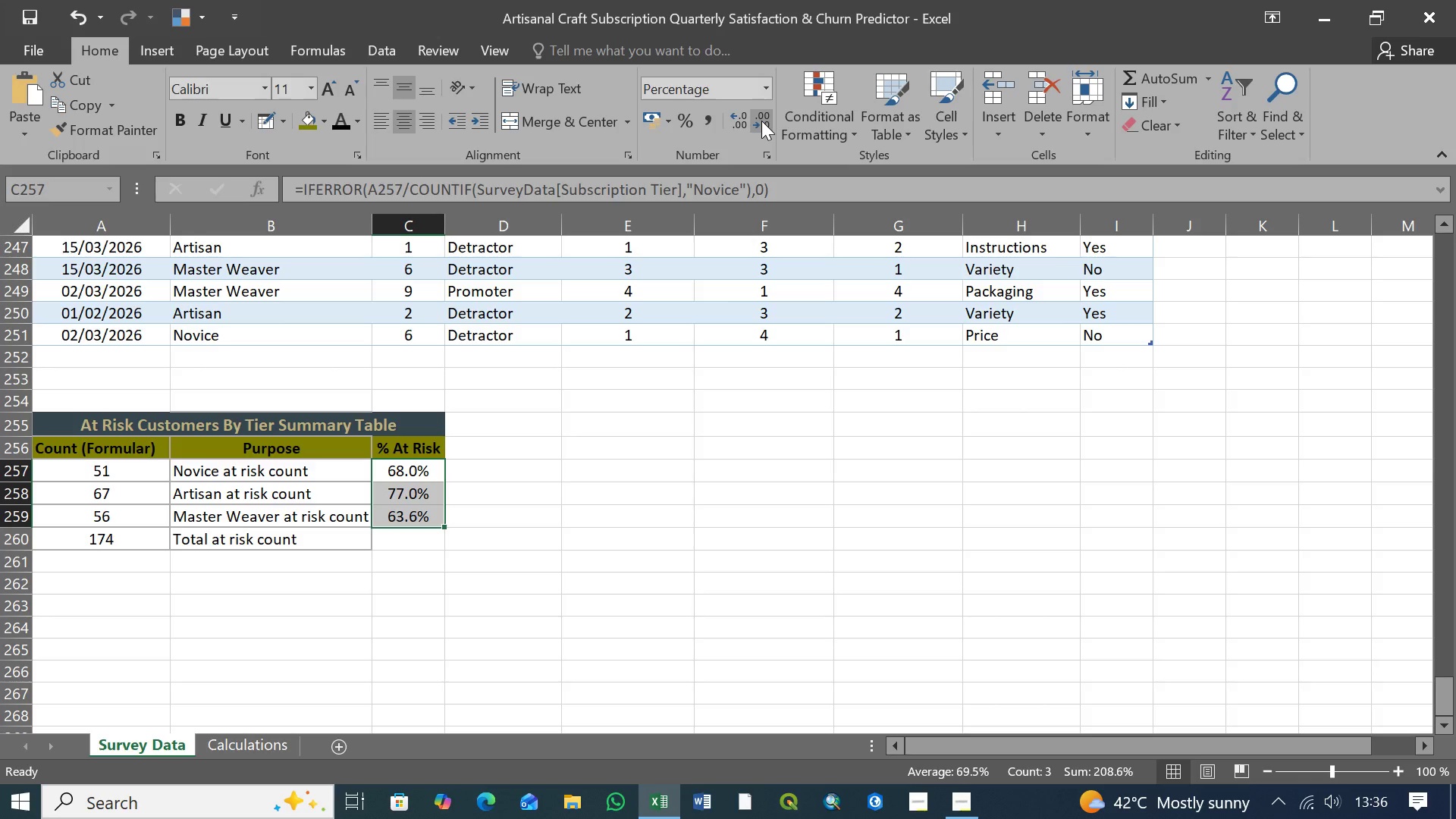 
left_click([761, 121])
 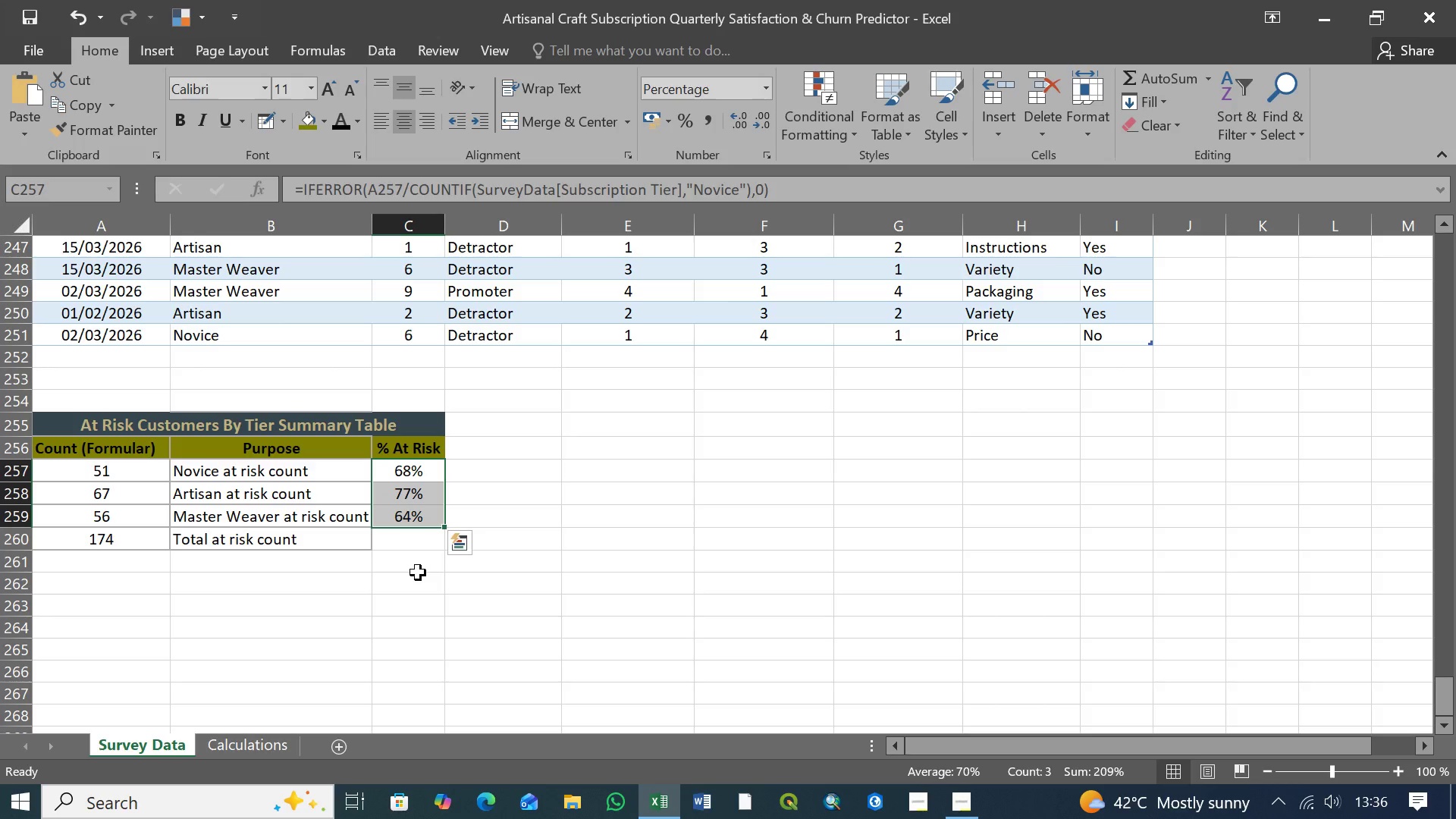 
wait(9.75)
 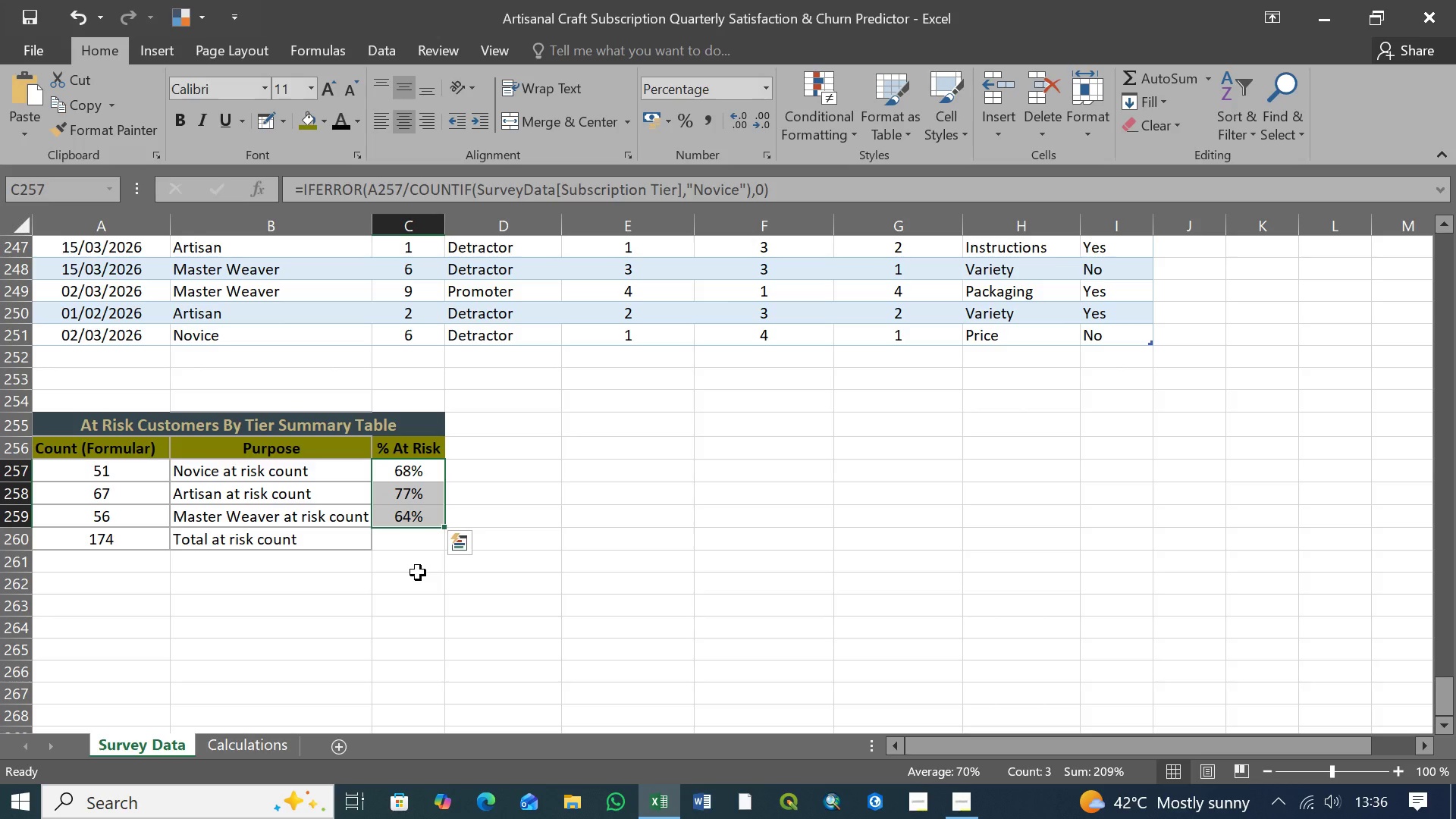 
left_click([415, 541])
 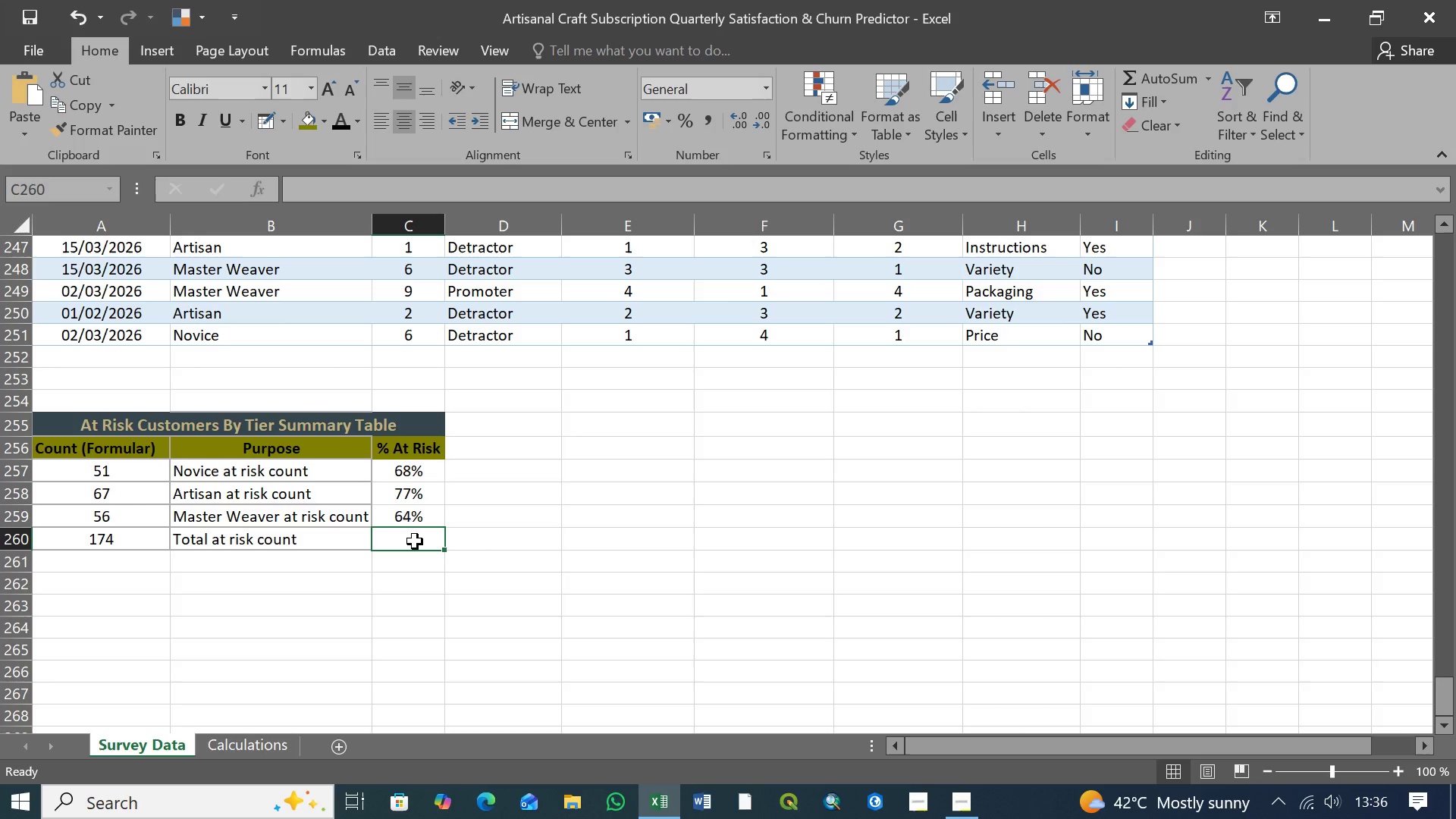 
wait(29.34)
 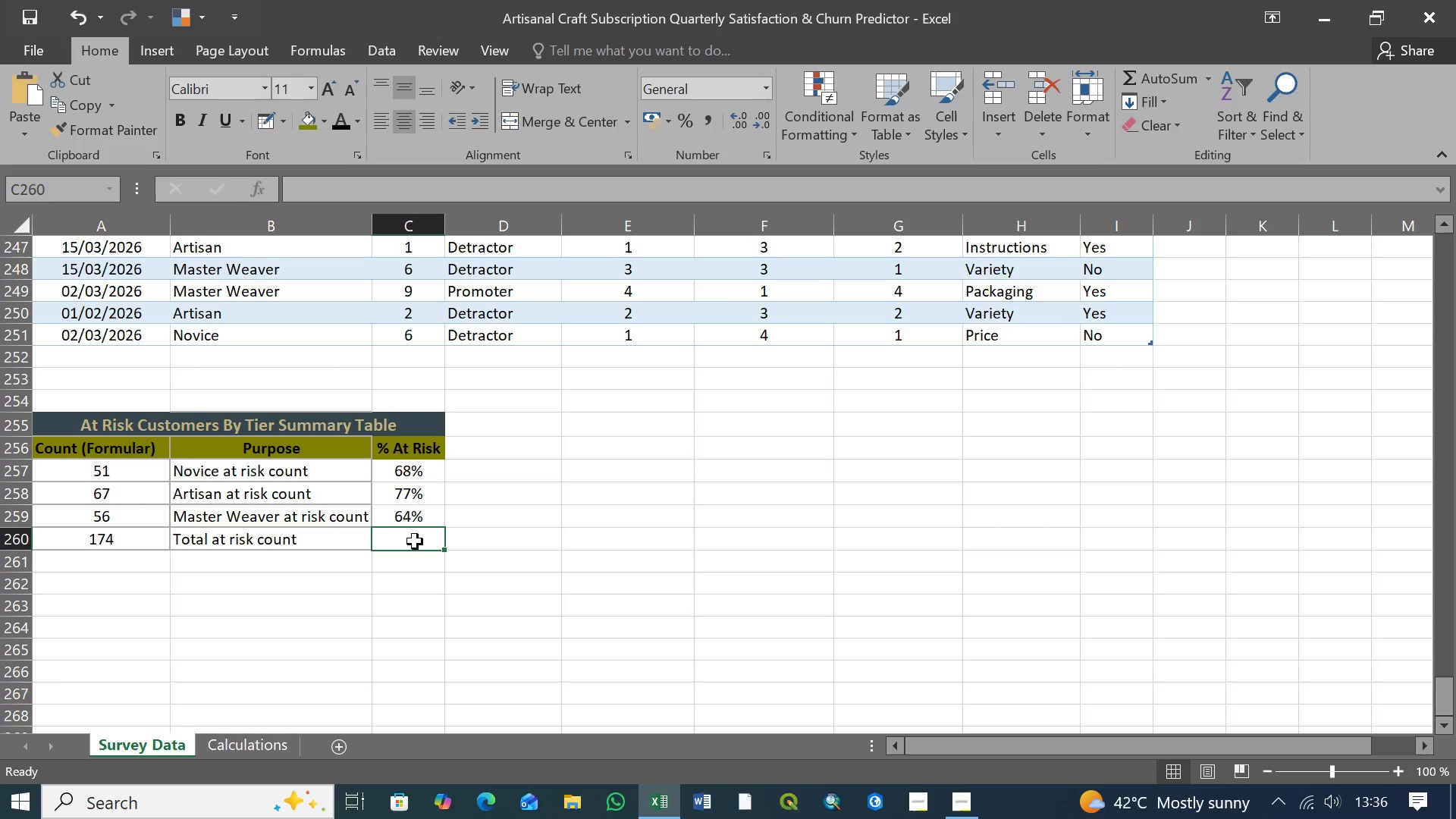 
left_click([411, 519])
 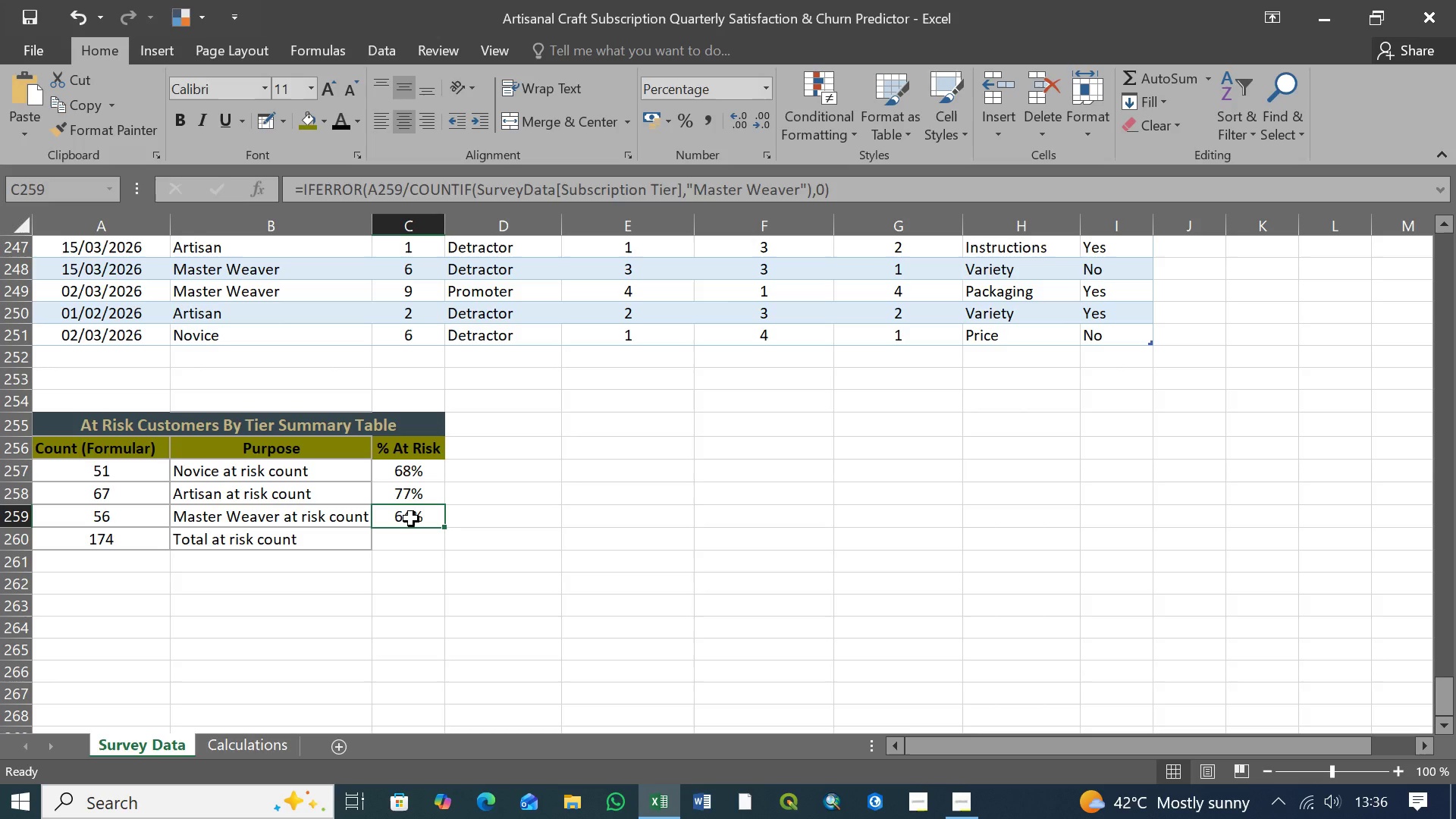 
key(Control+C)
 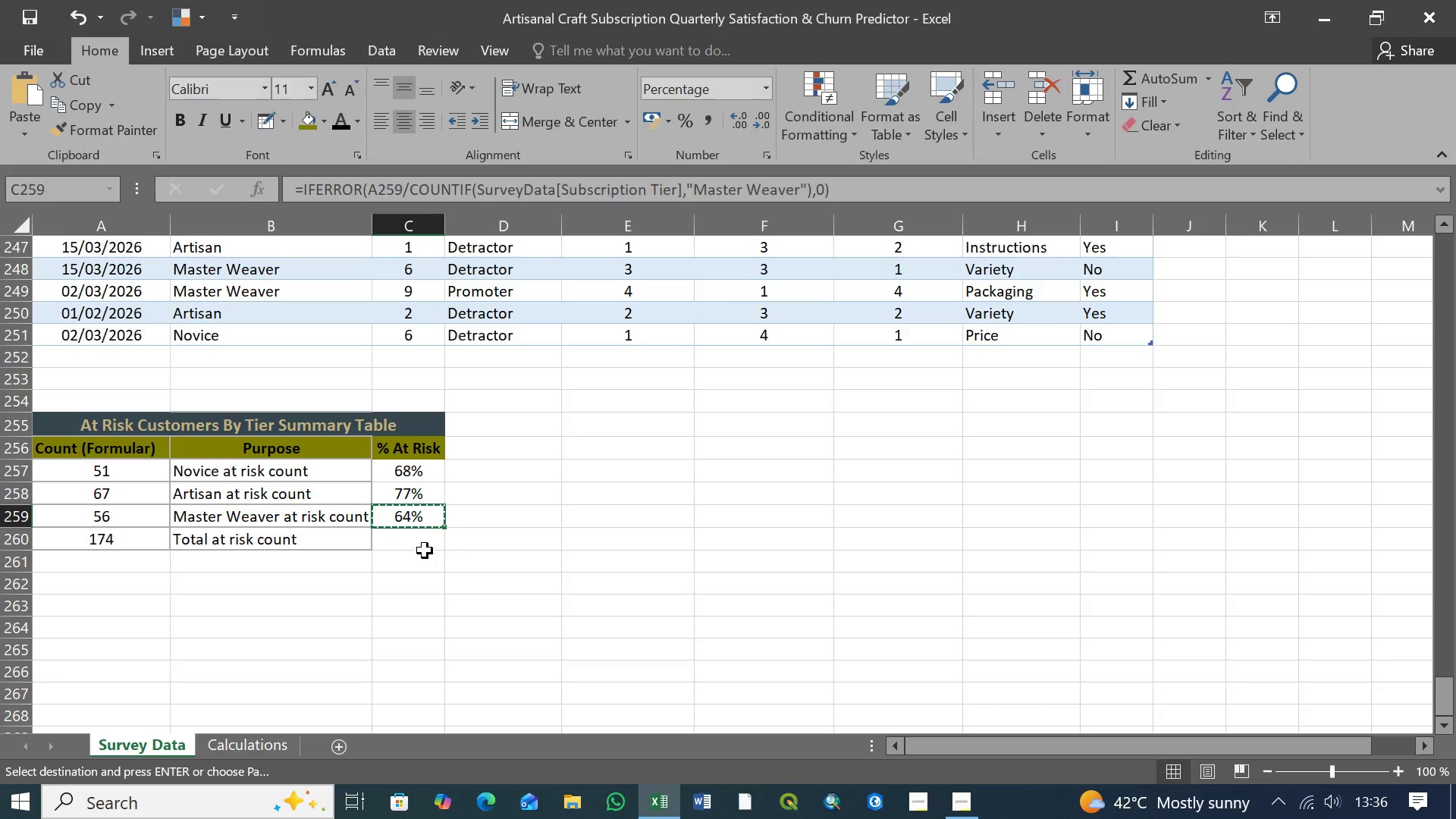 
left_click([423, 541])
 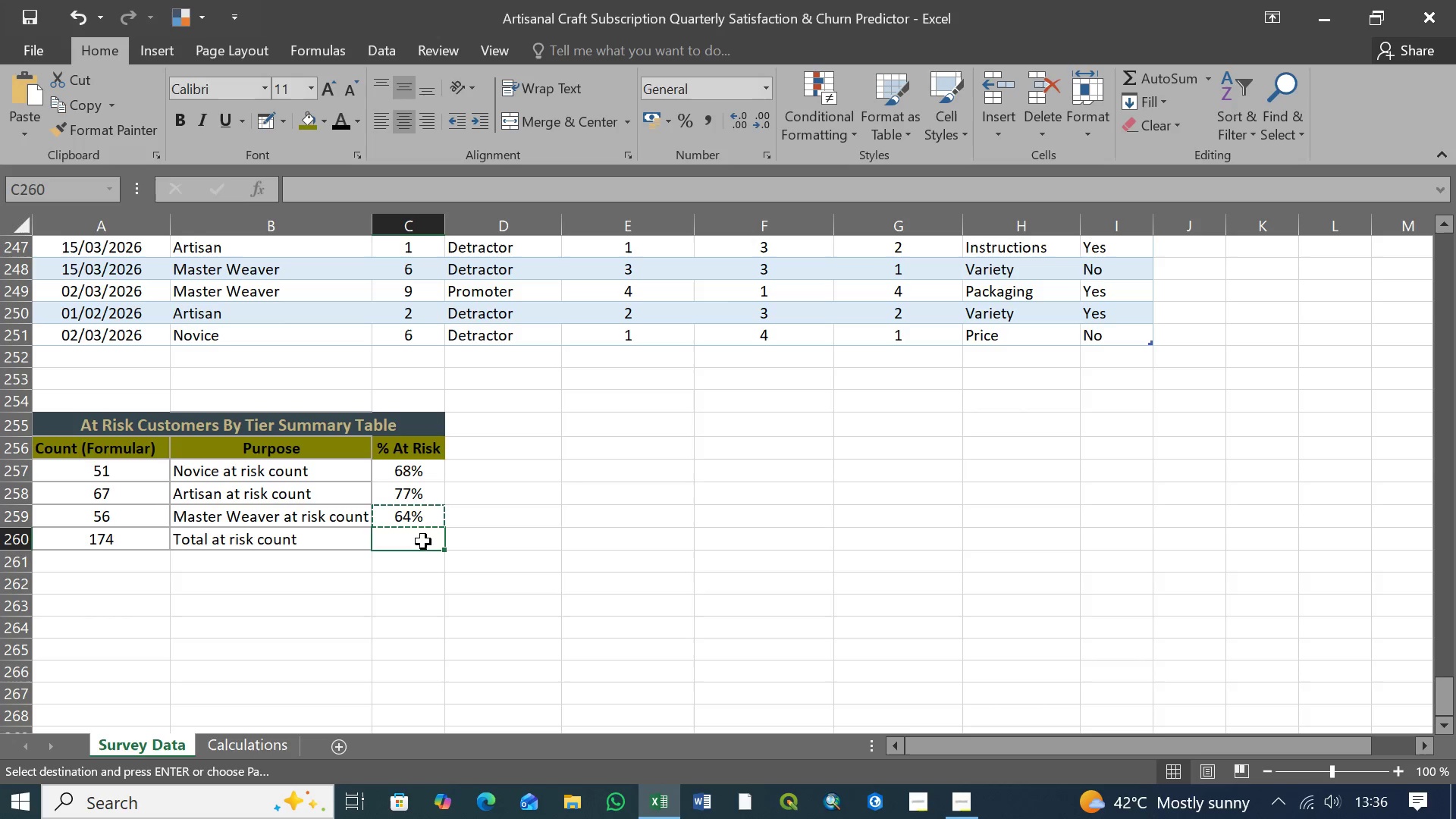 
key(Control+V)
 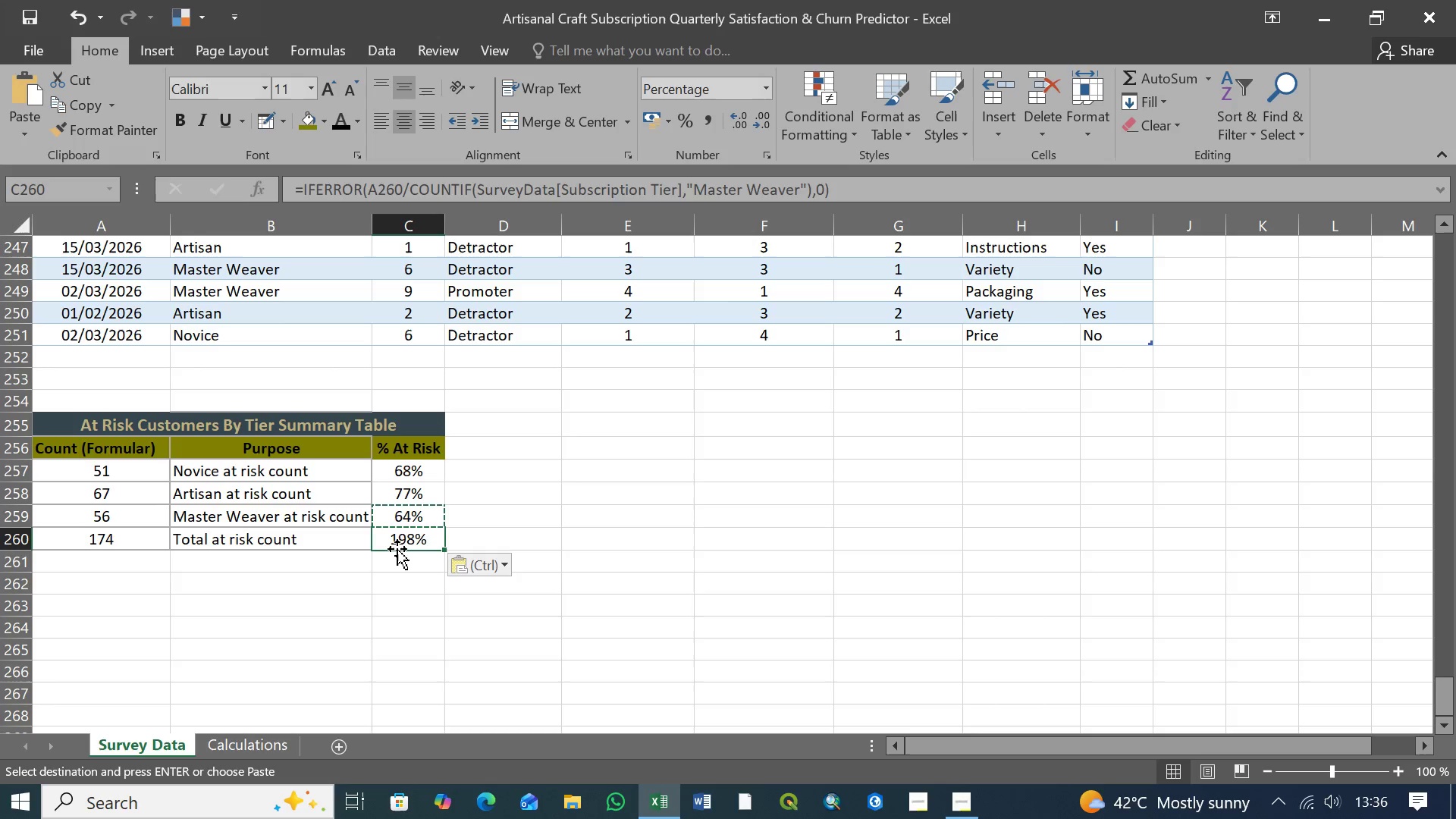 
left_click([417, 541])
 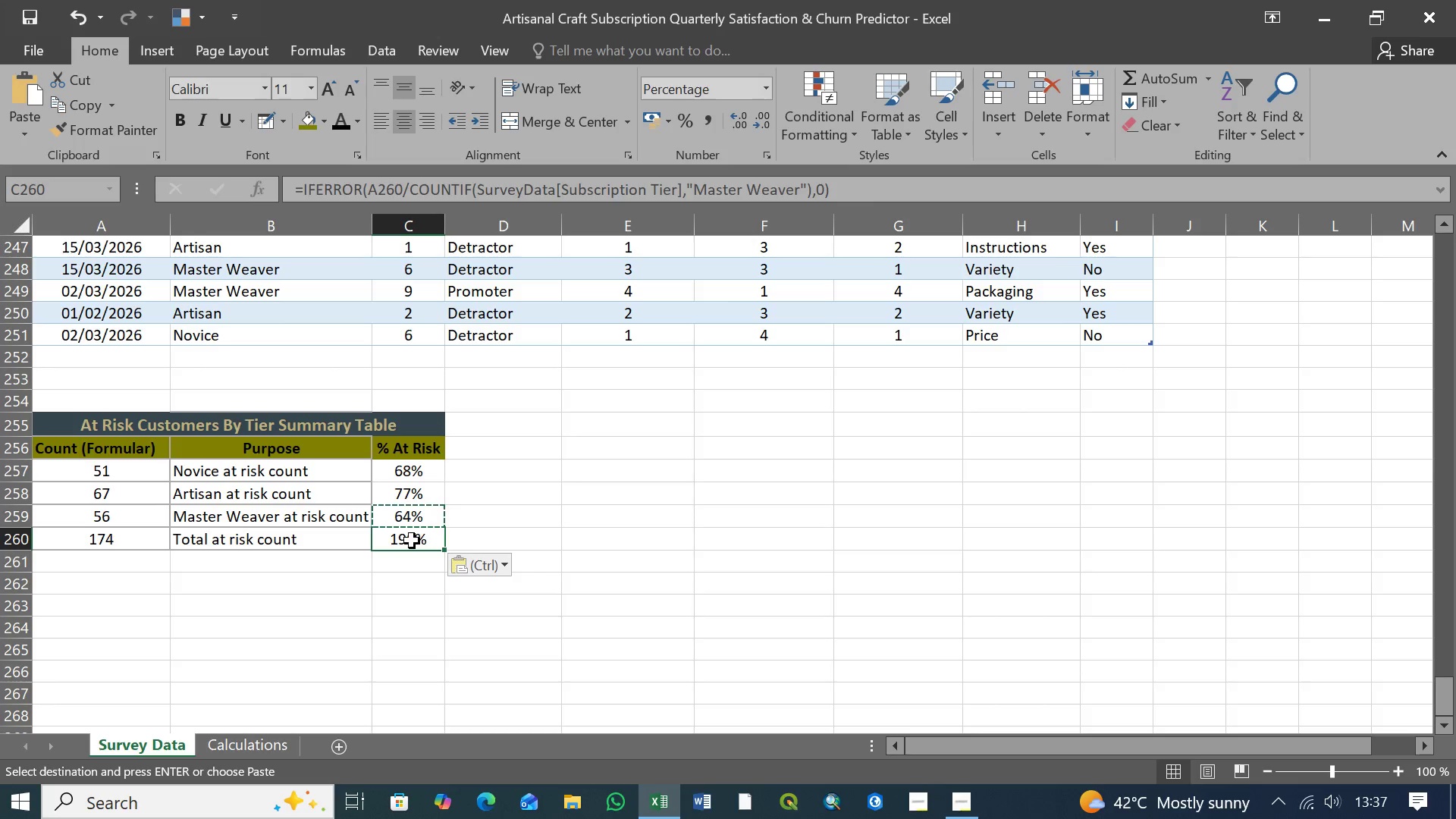 
wait(18.98)
 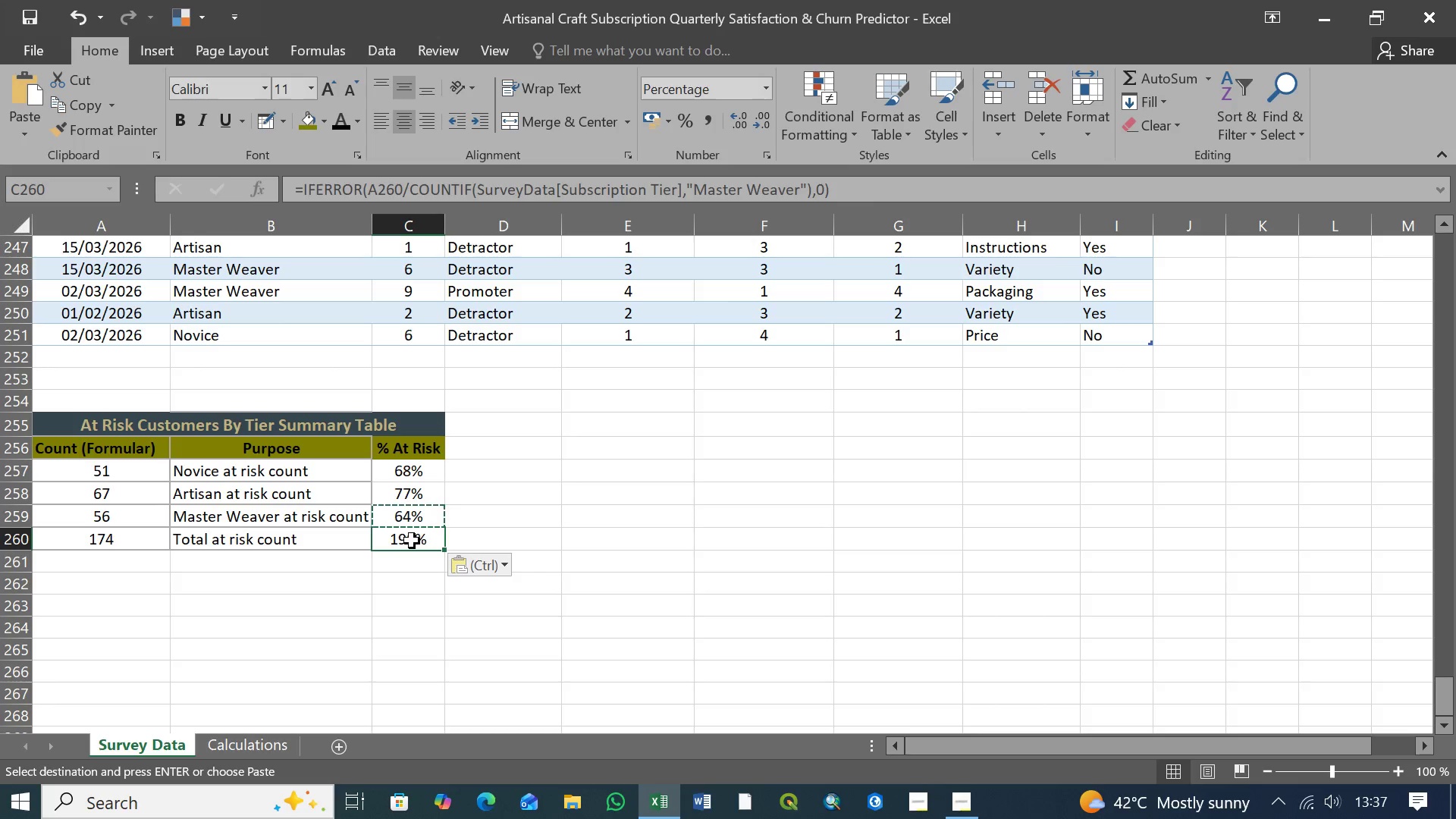 
left_click([418, 535])
 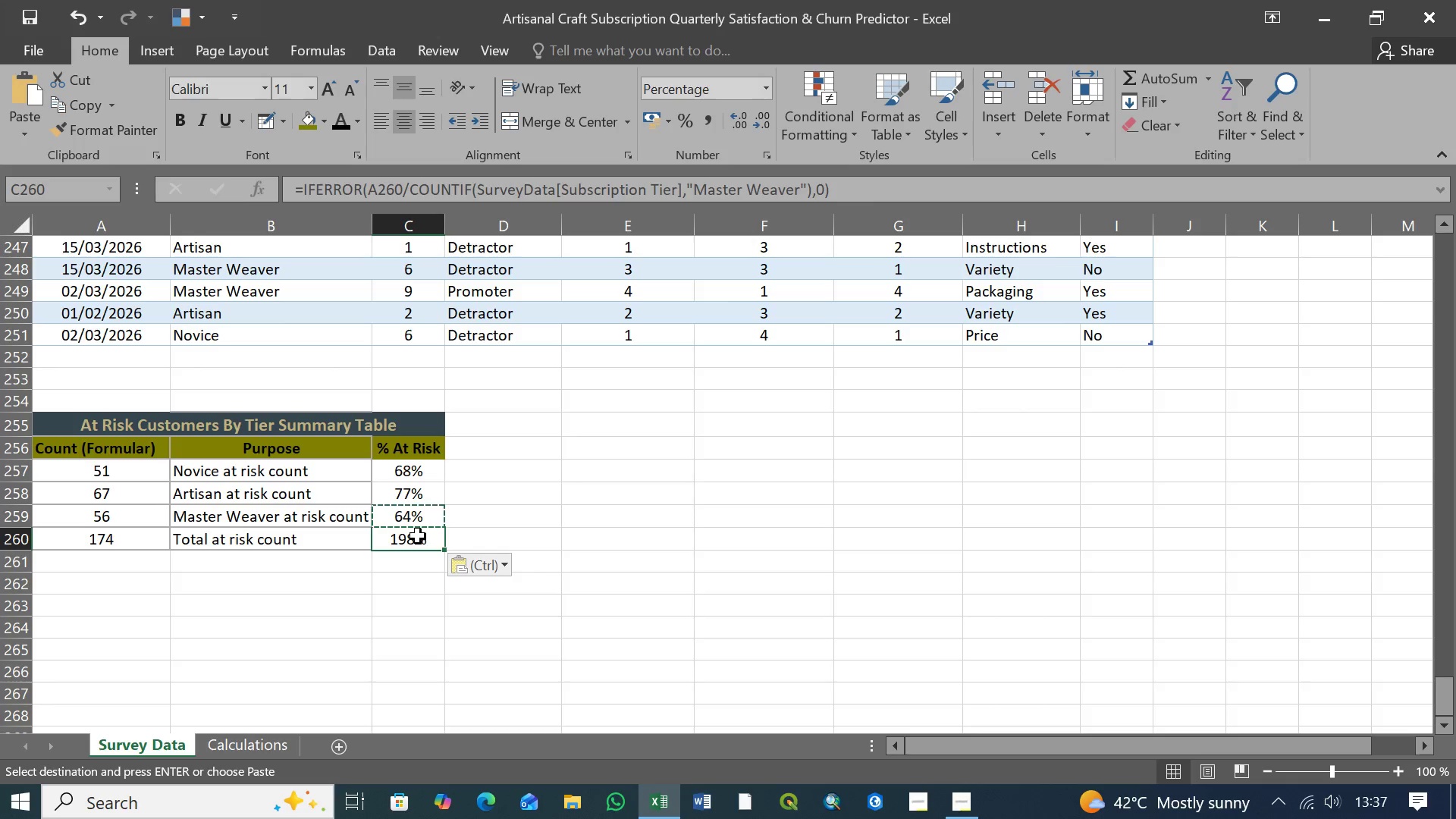 
key(Enter)
 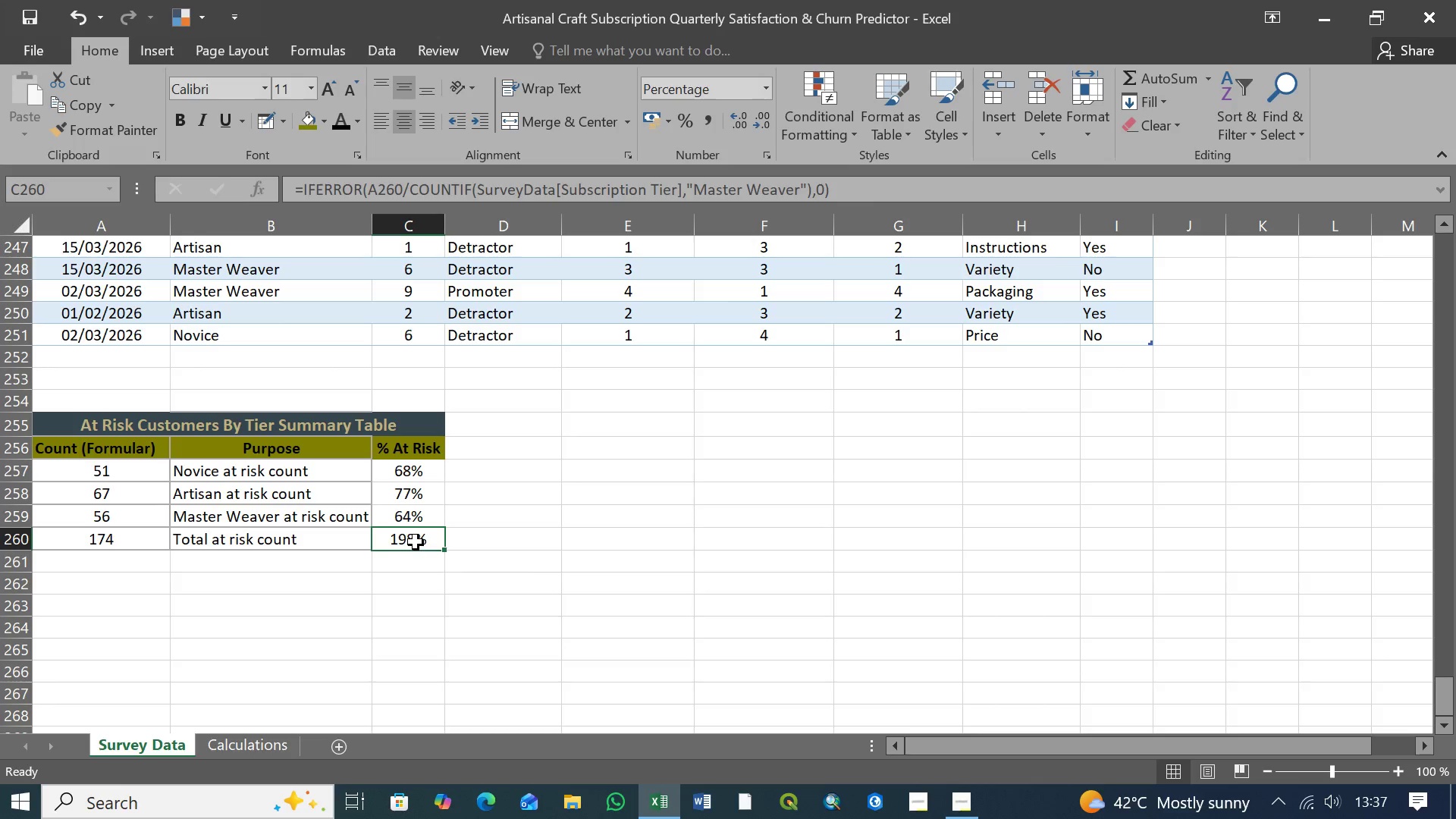 
left_click([416, 542])
 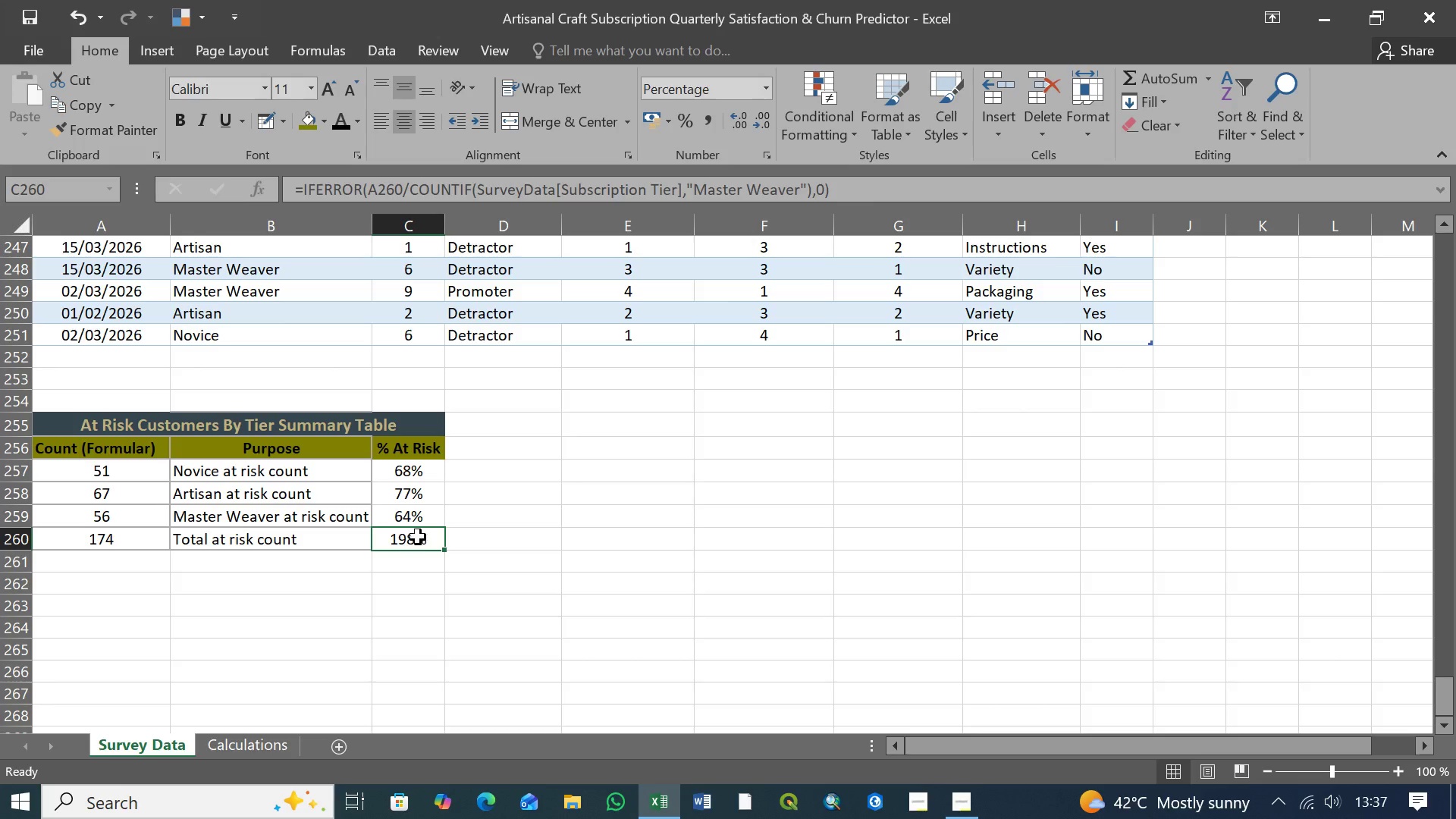 
left_click([425, 512])
 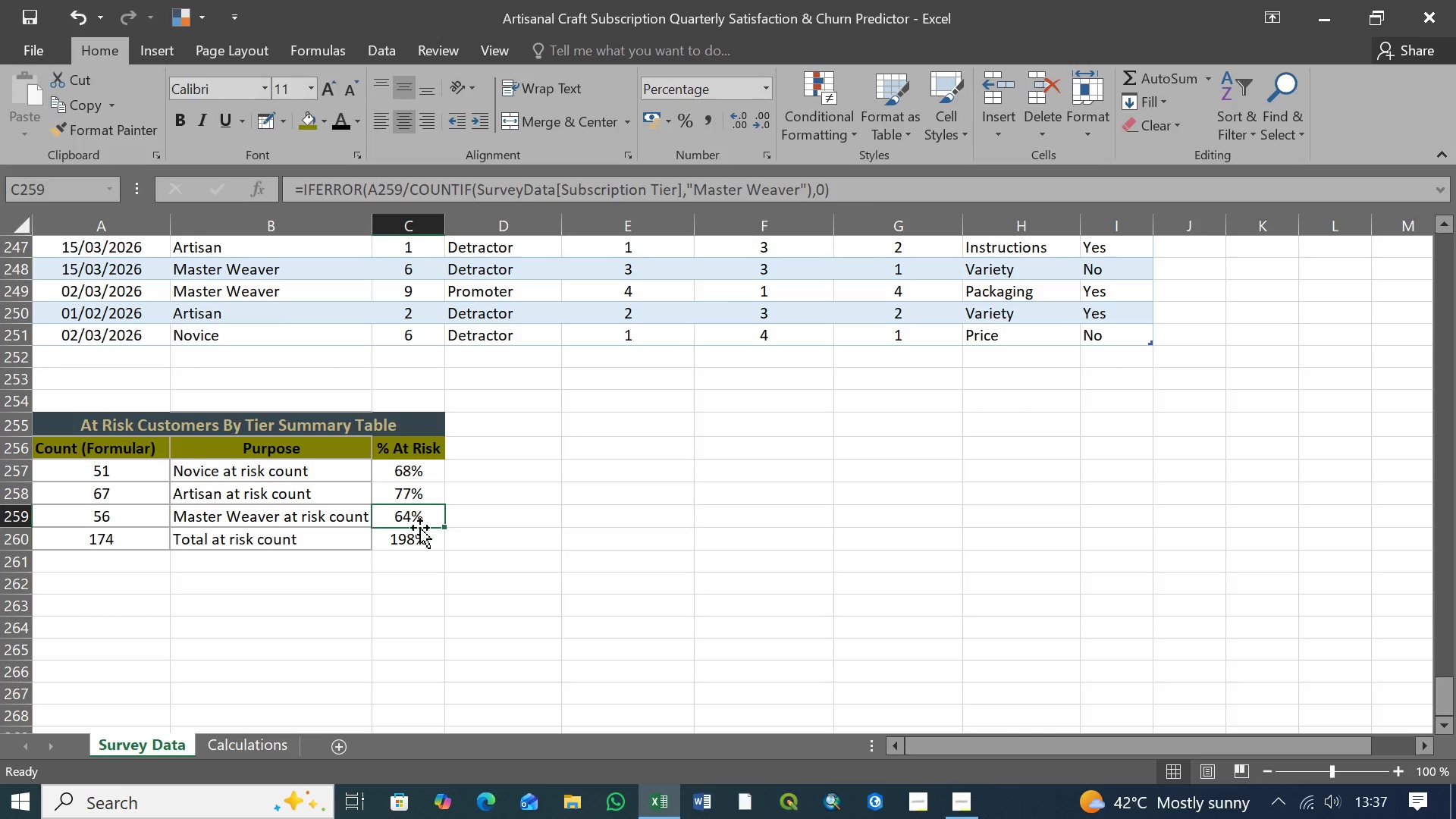 
left_click([419, 541])
 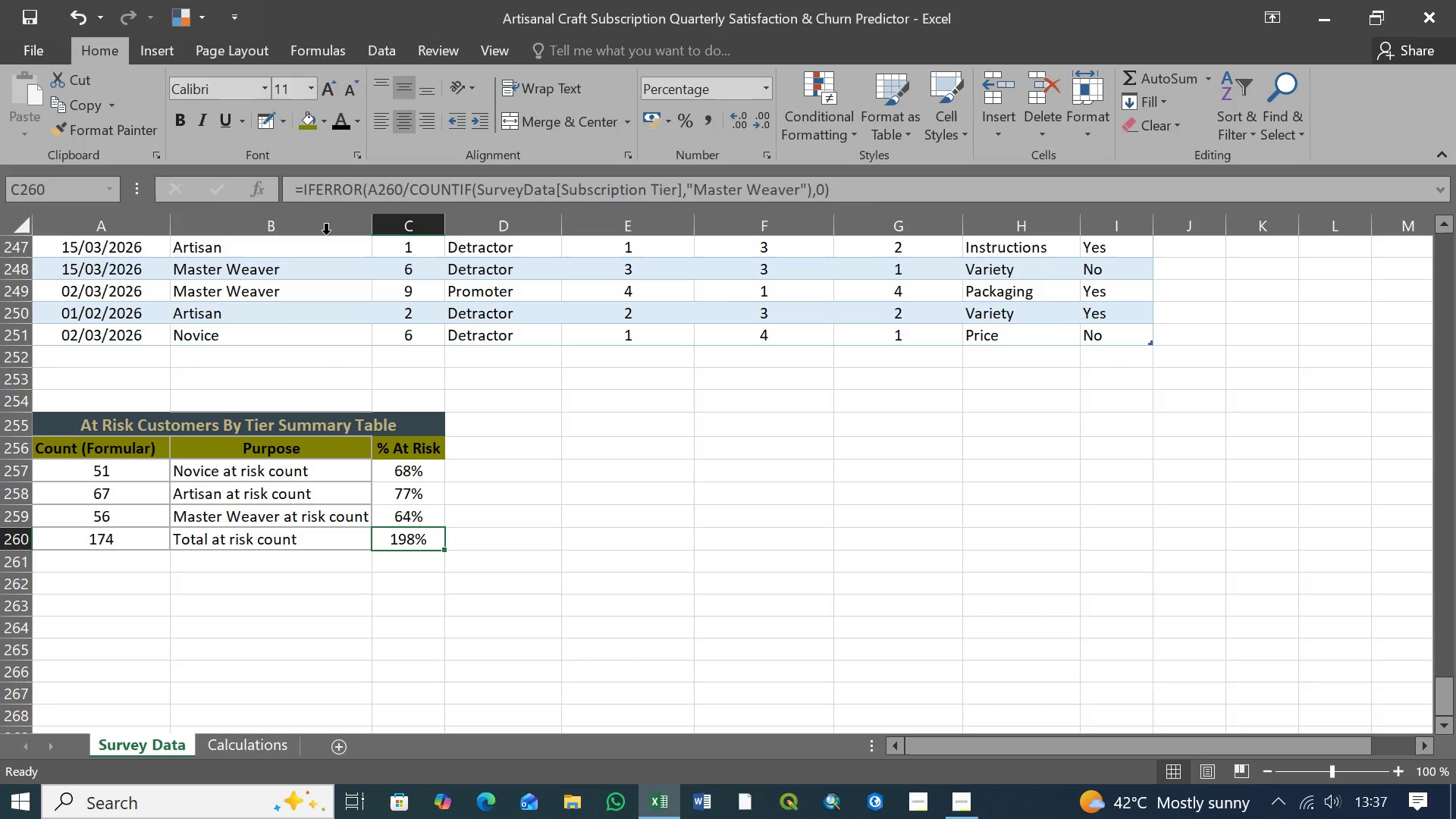 
wait(9.26)
 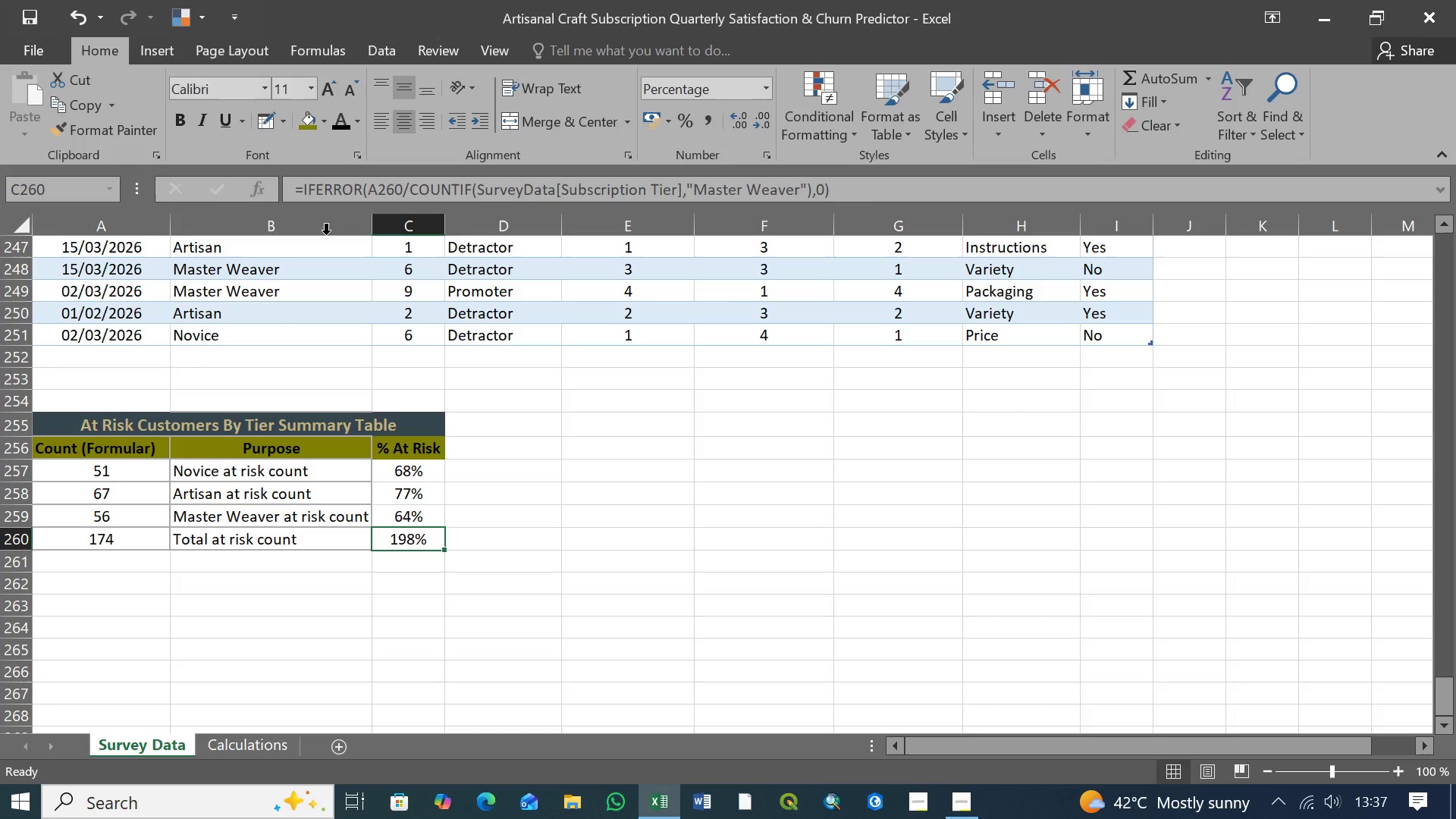 
left_click([469, 189])
 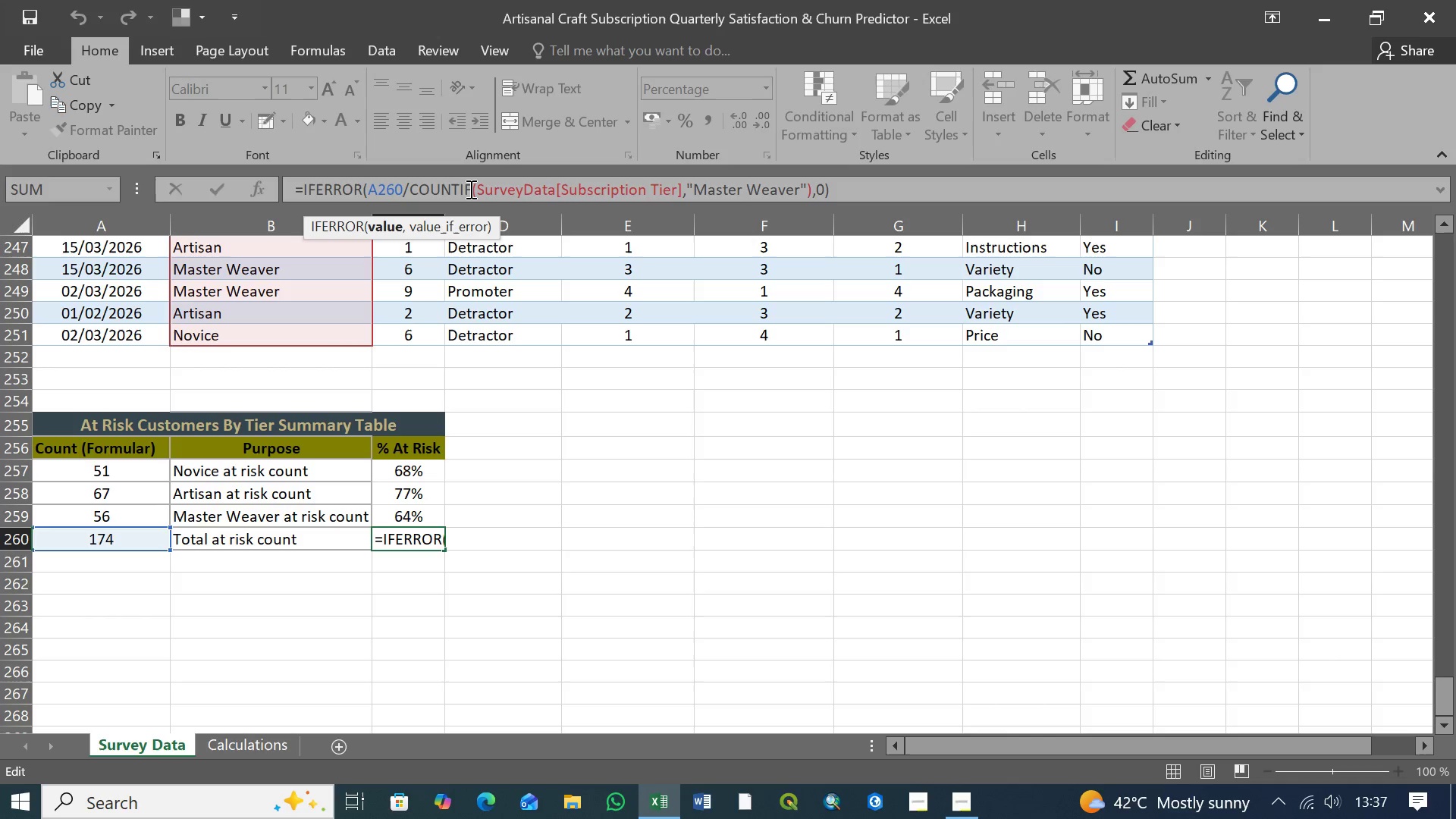 
key(Backspace)
 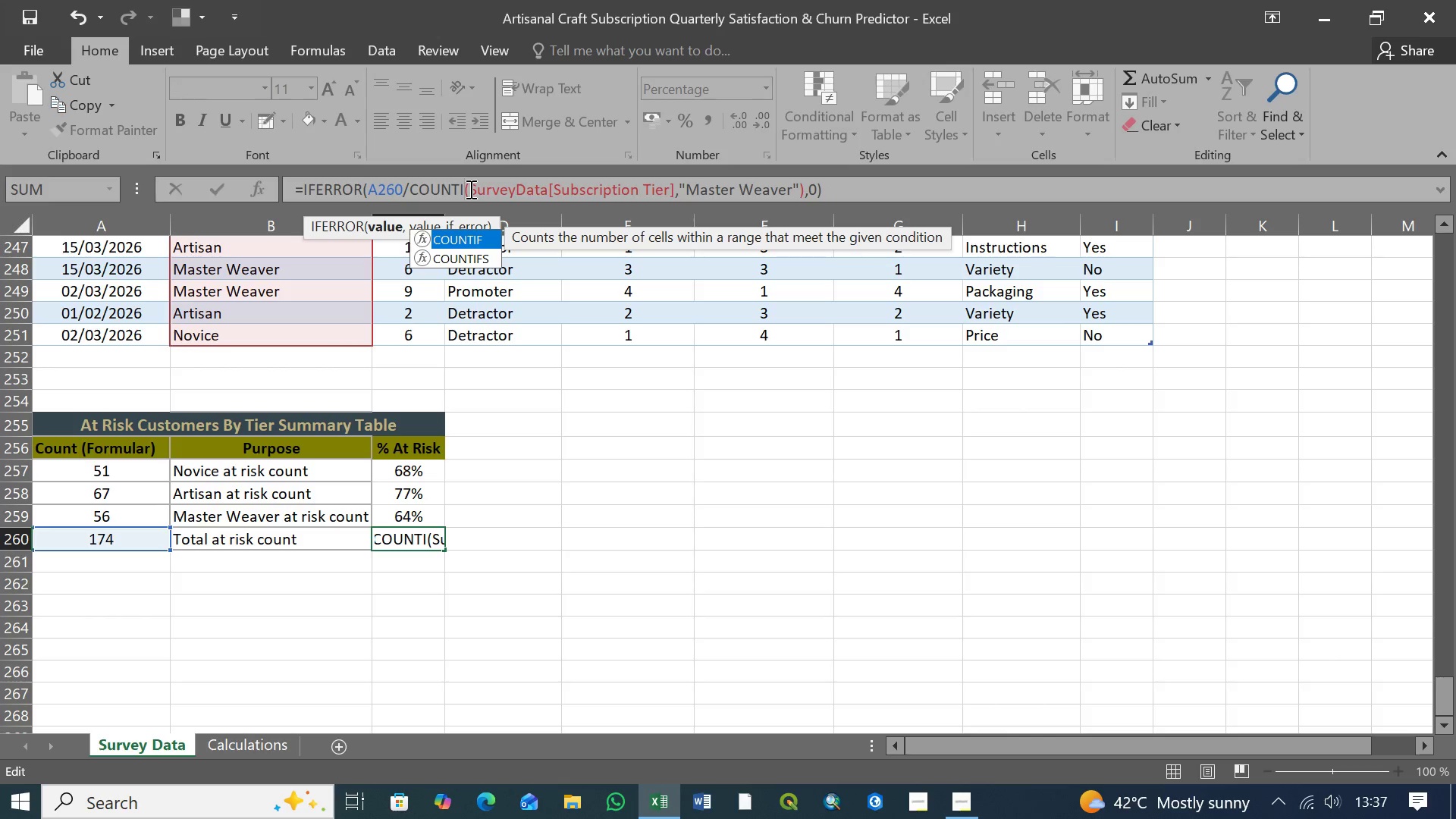 
key(Backspace)
 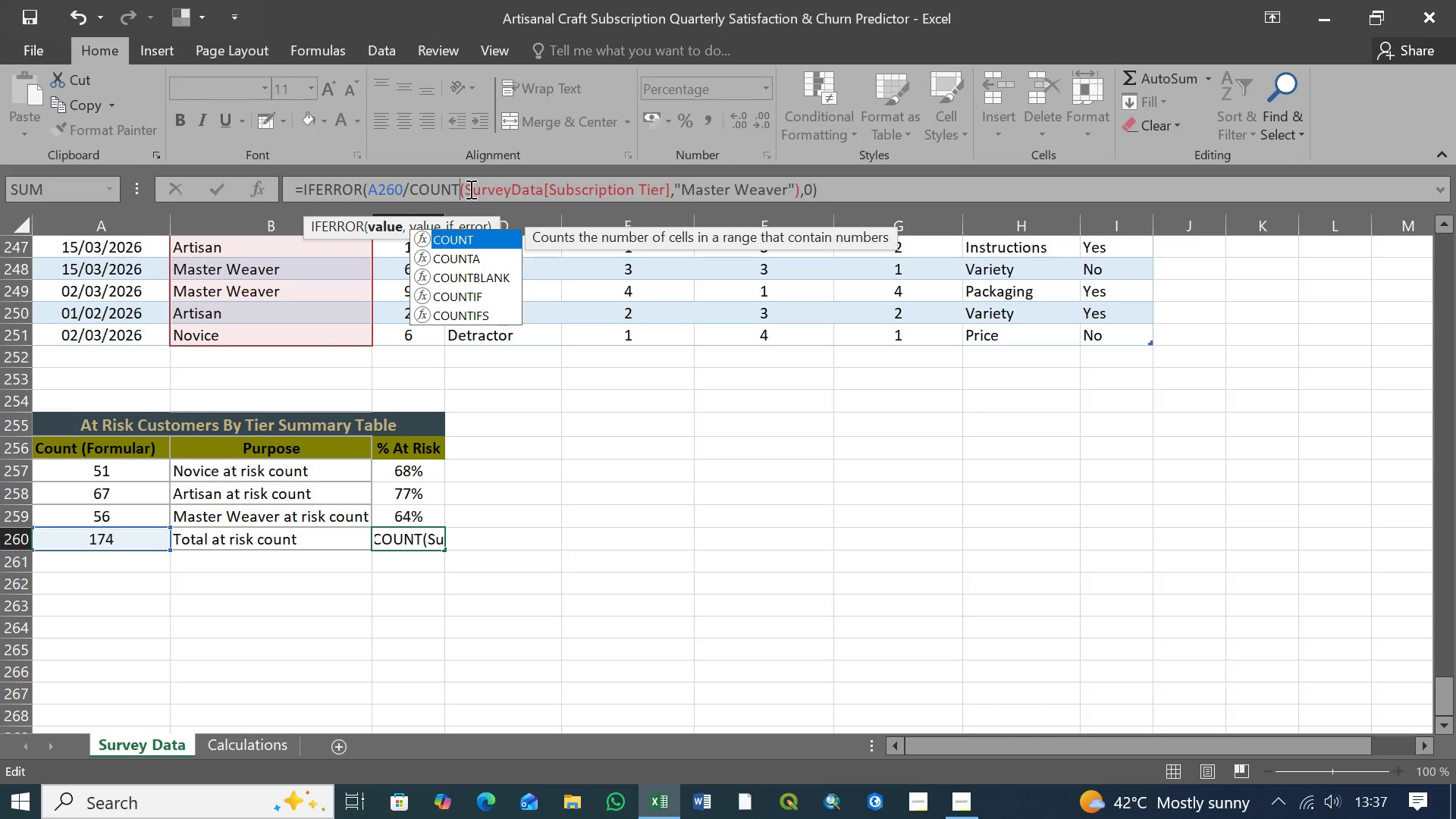 
key(ArrowDown)
 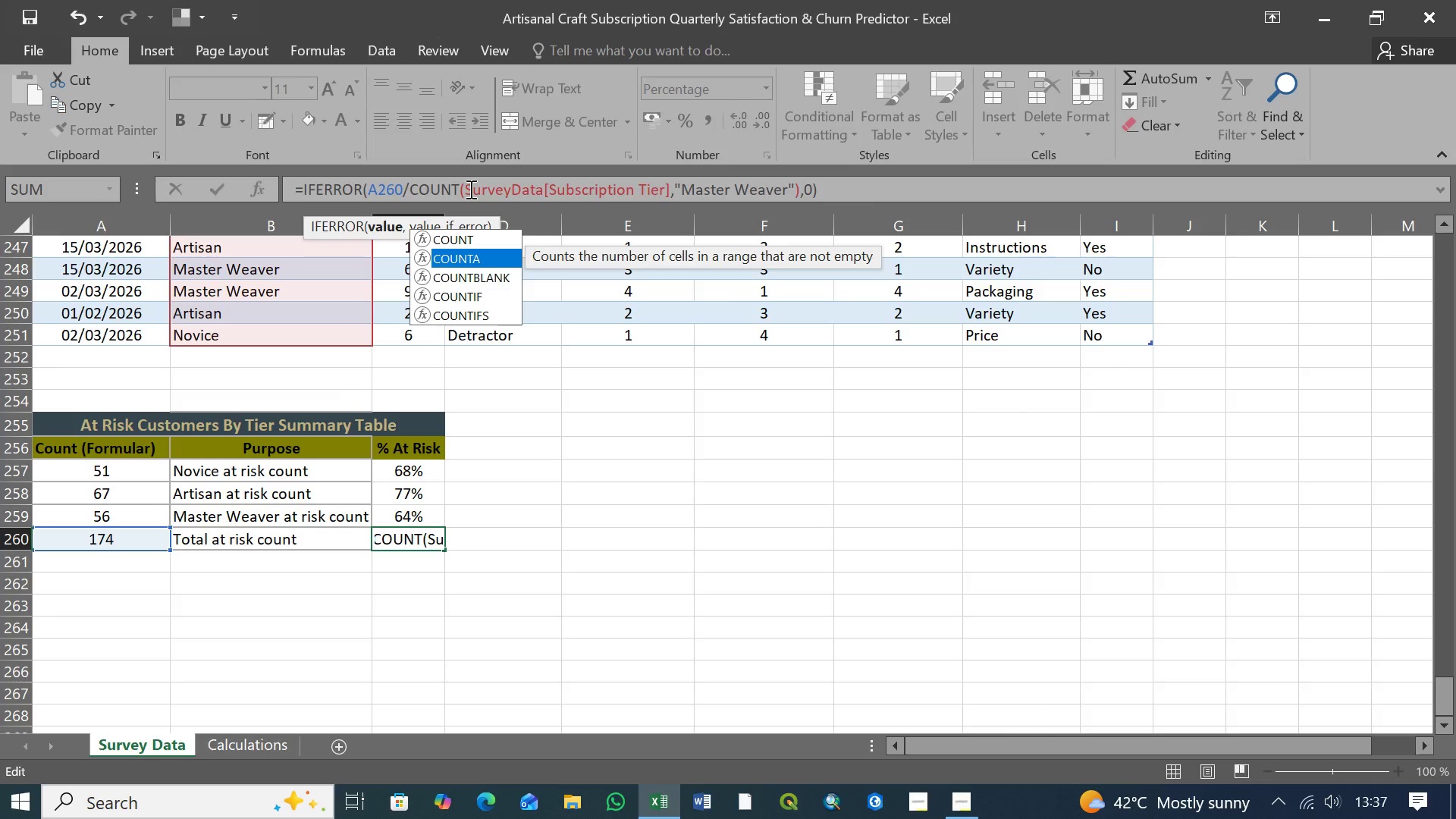 
key(Tab)
 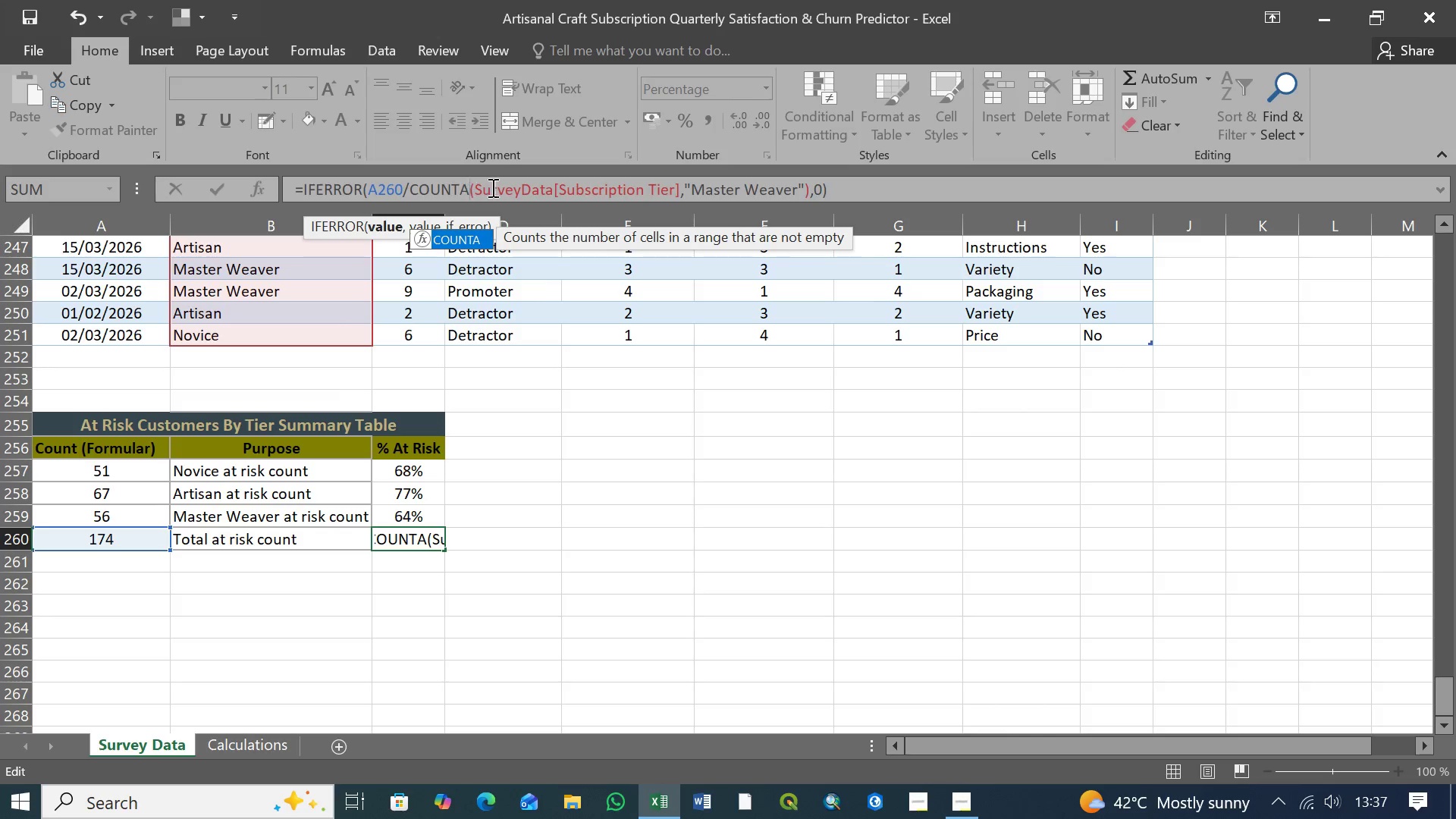 
wait(5.56)
 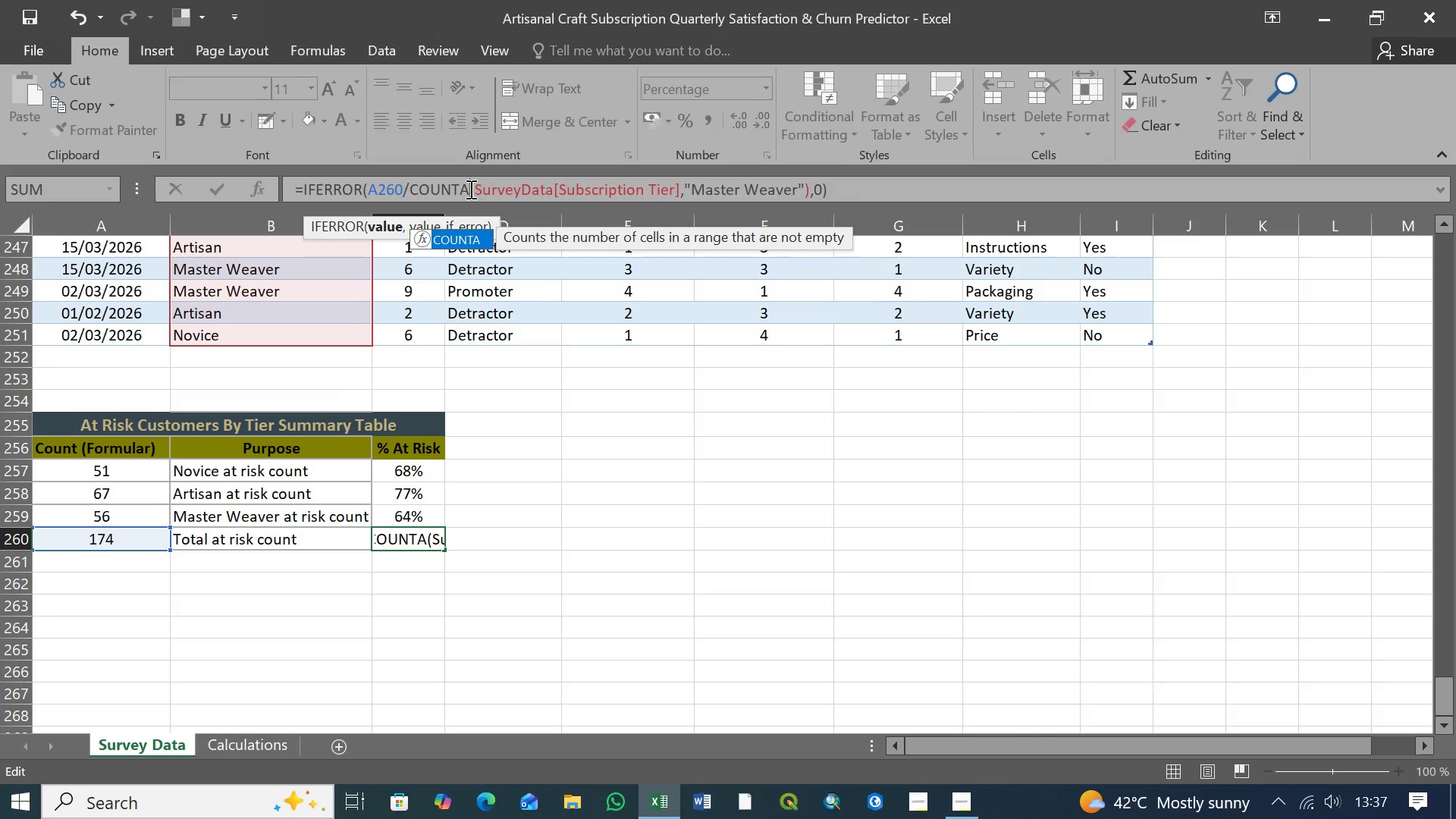 
left_click([676, 192])
 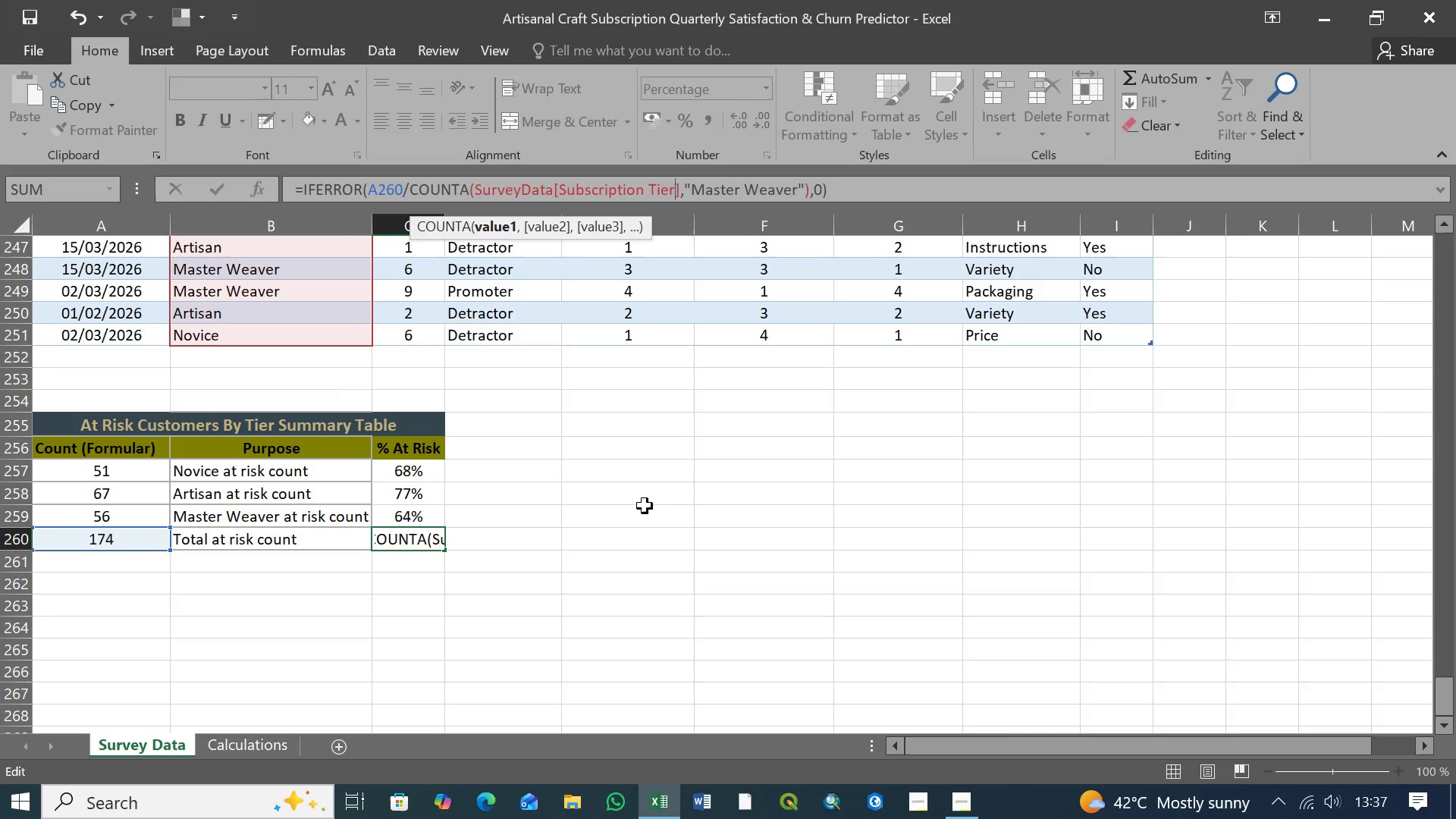 
key(Backspace)
 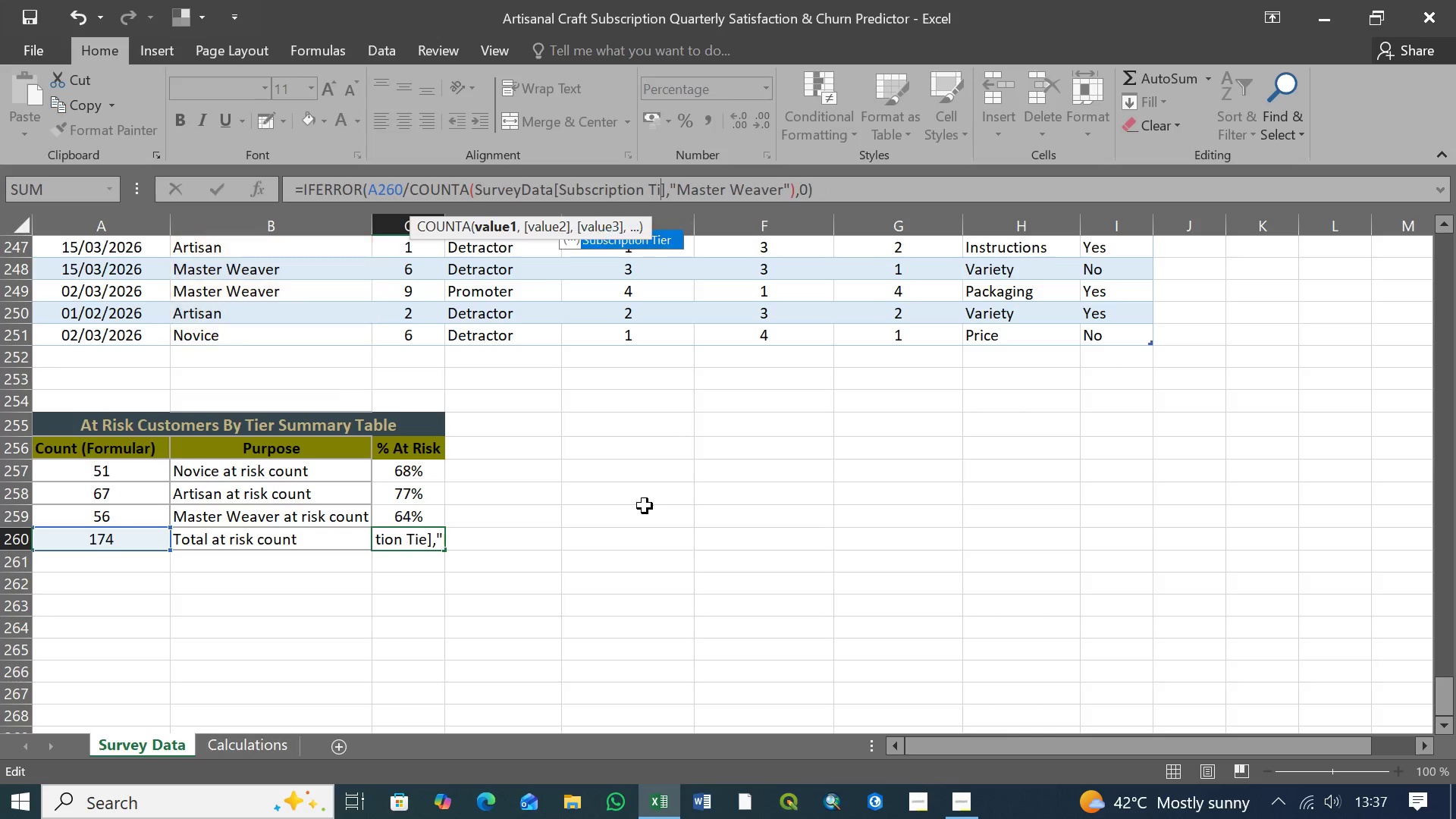 
key(Backspace)
 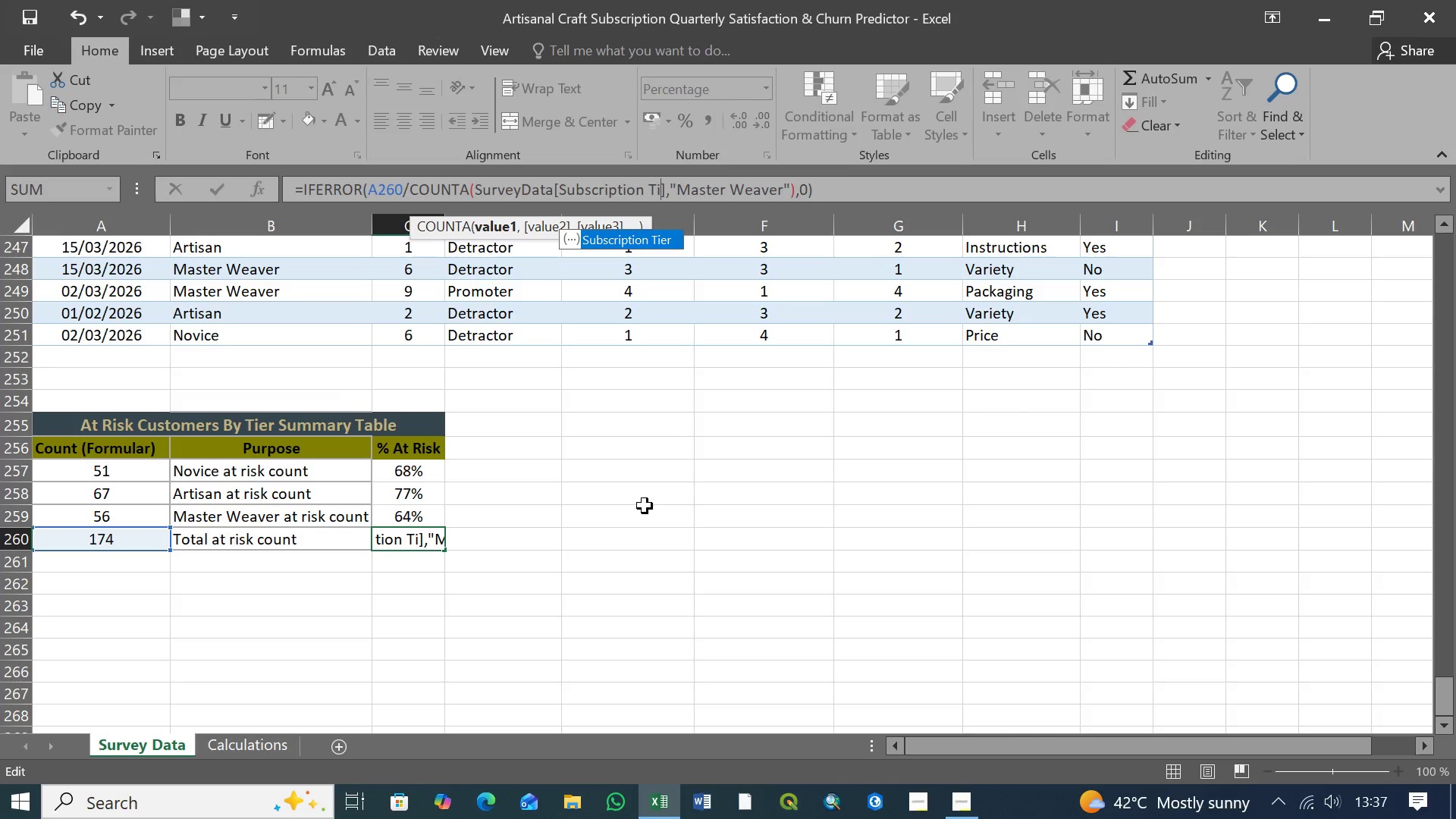 
key(Backspace)
 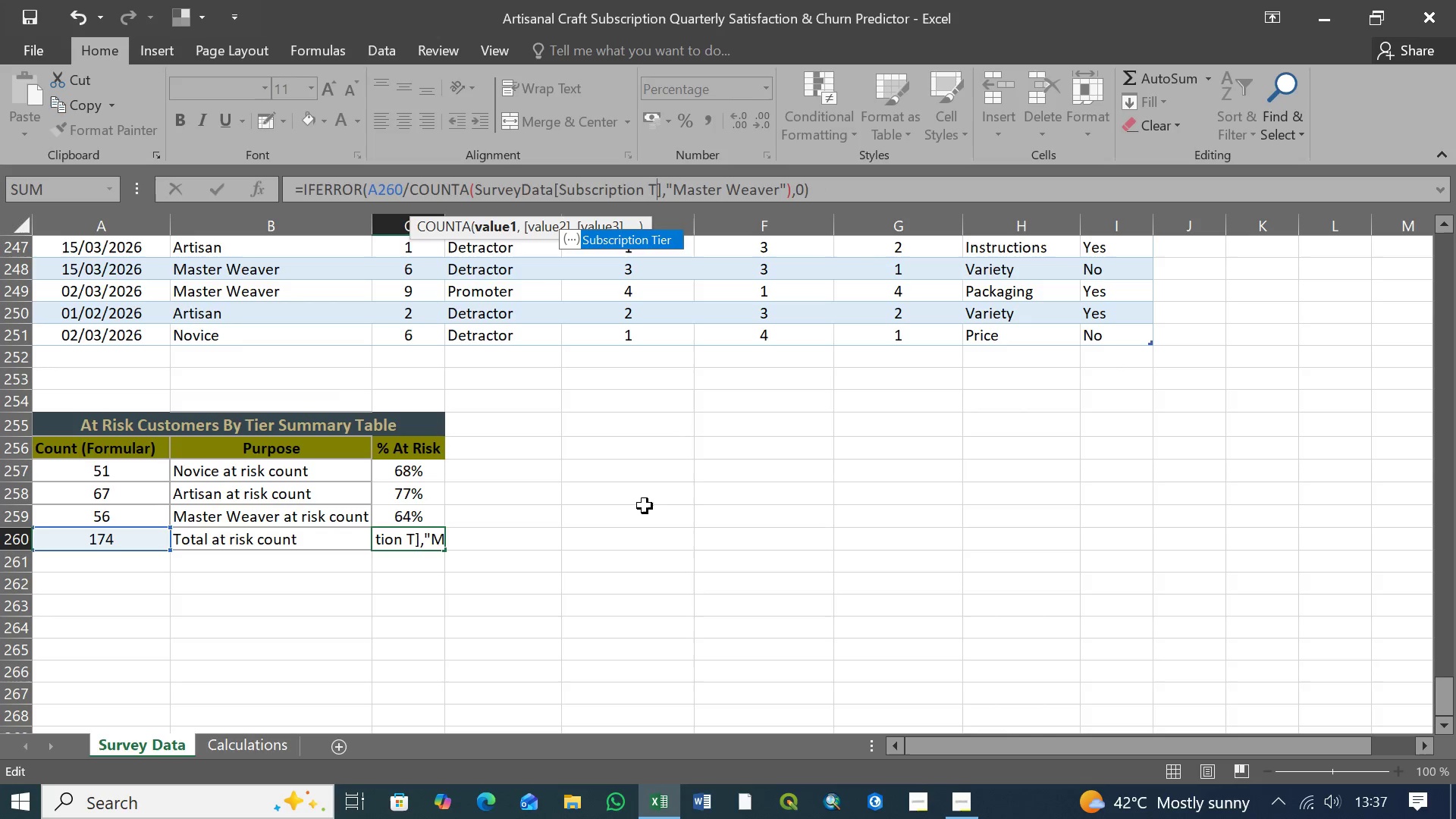 
key(Backspace)
 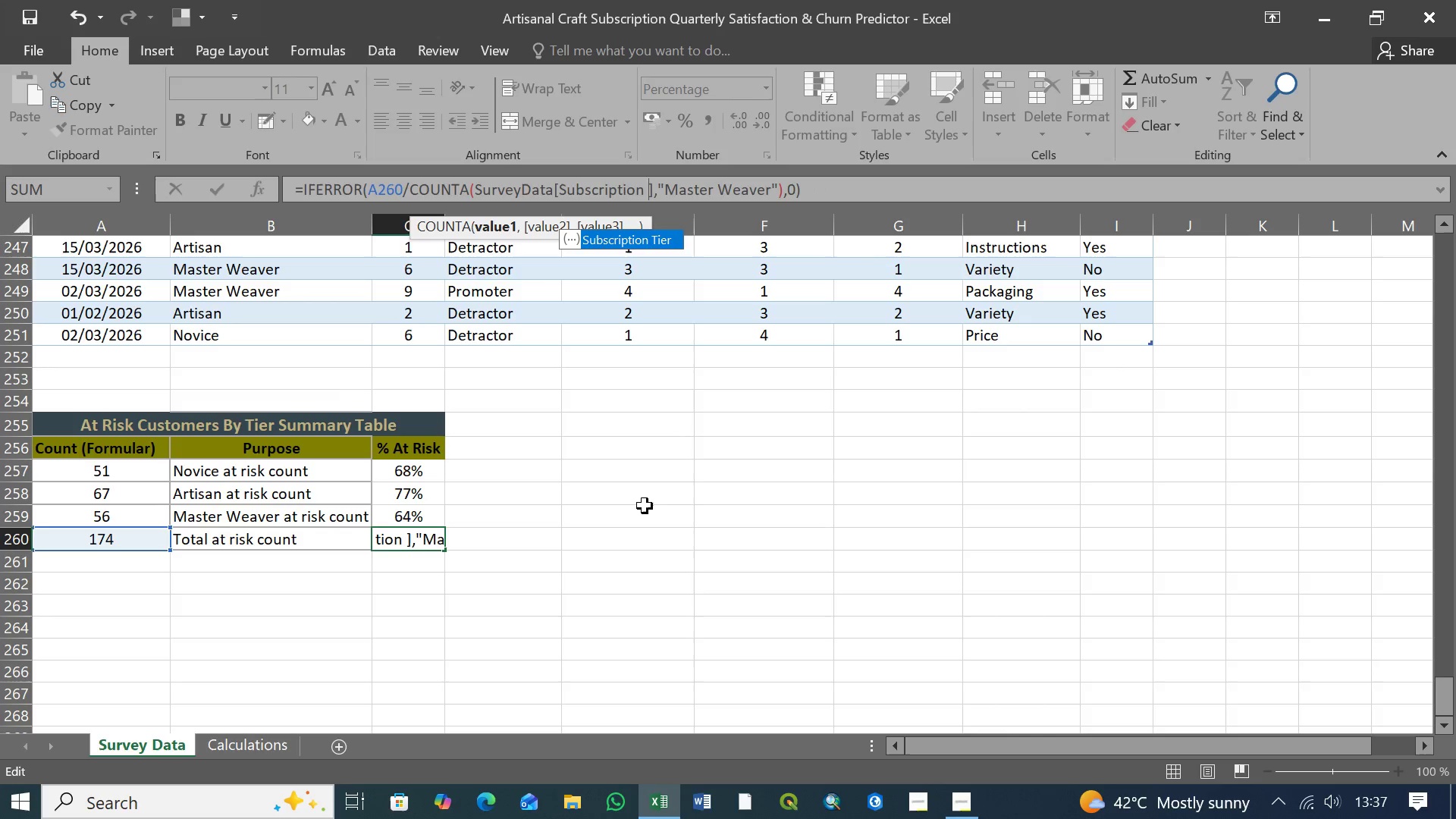 
key(Backspace)
 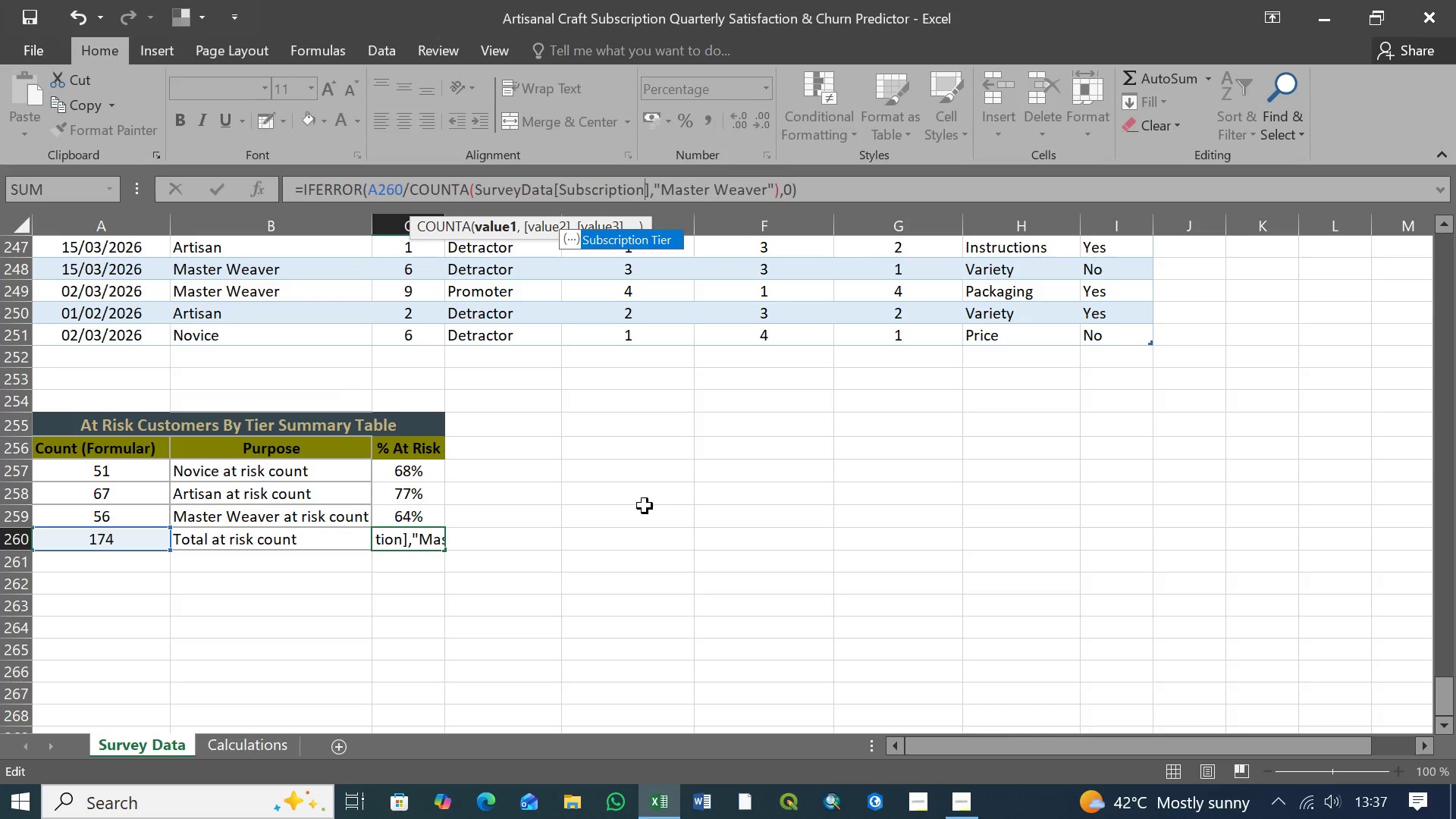 
key(Backspace)
 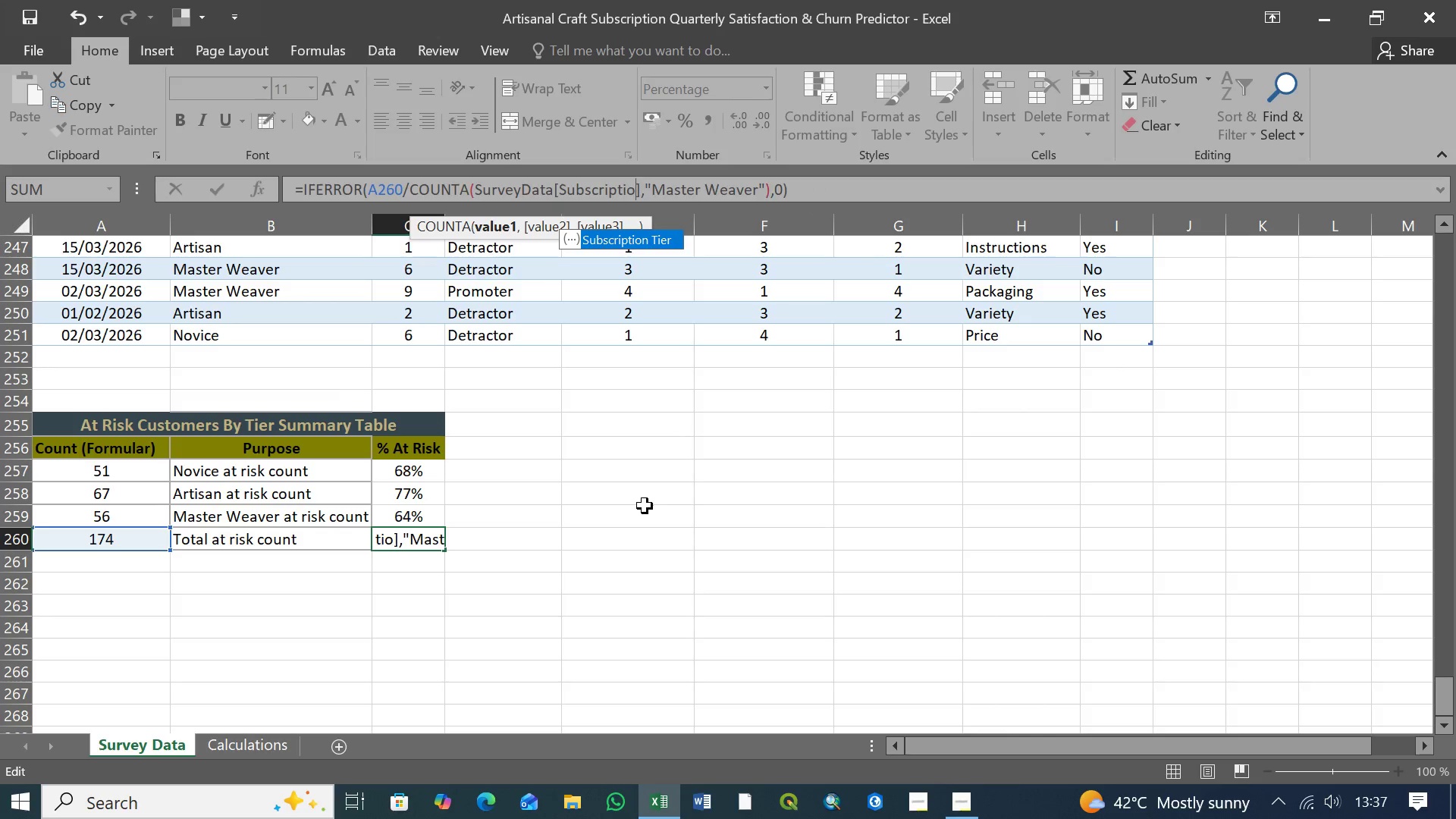 
key(Backspace)
 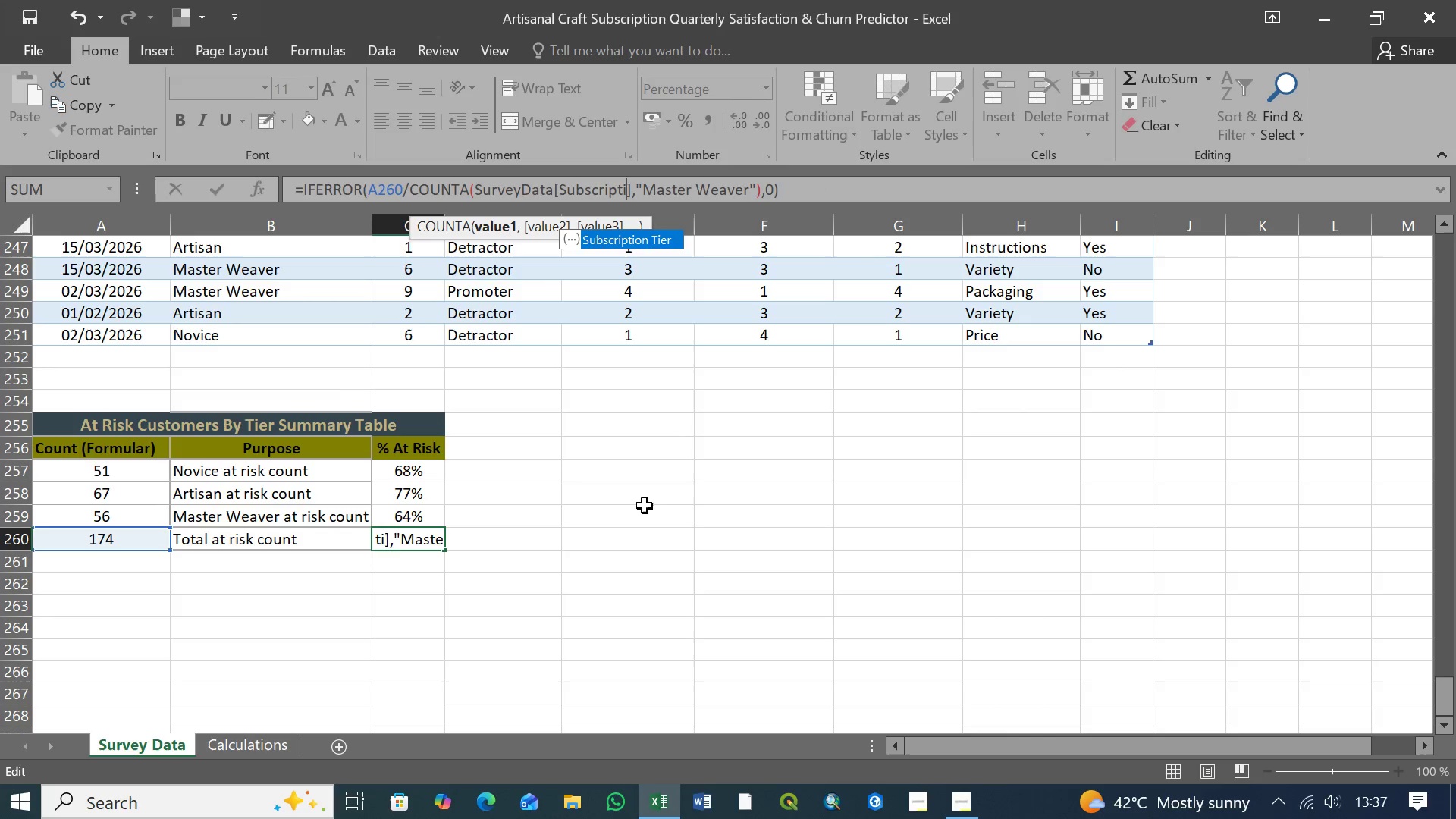 
key(Backspace)
 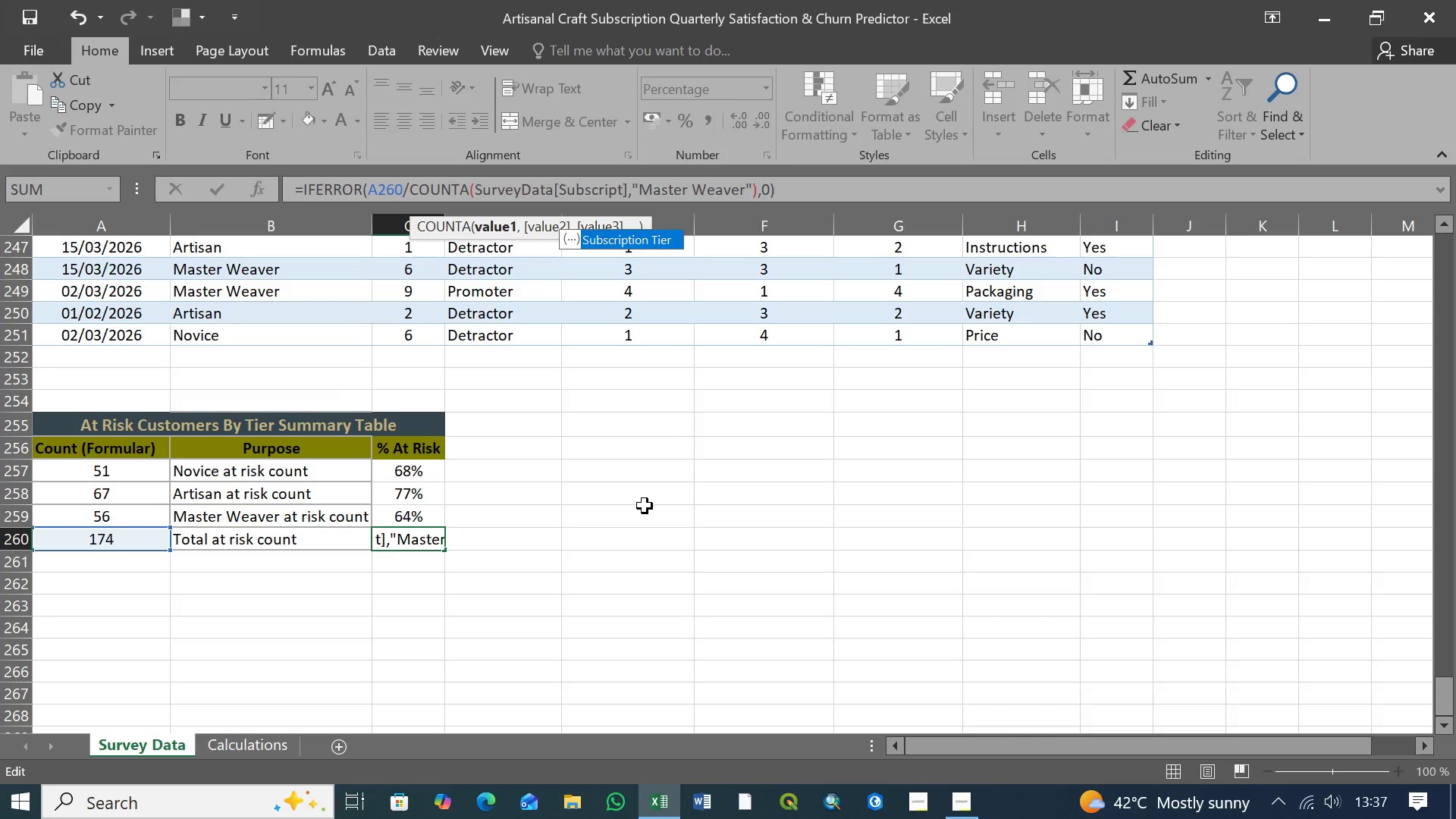 
key(Backspace)
 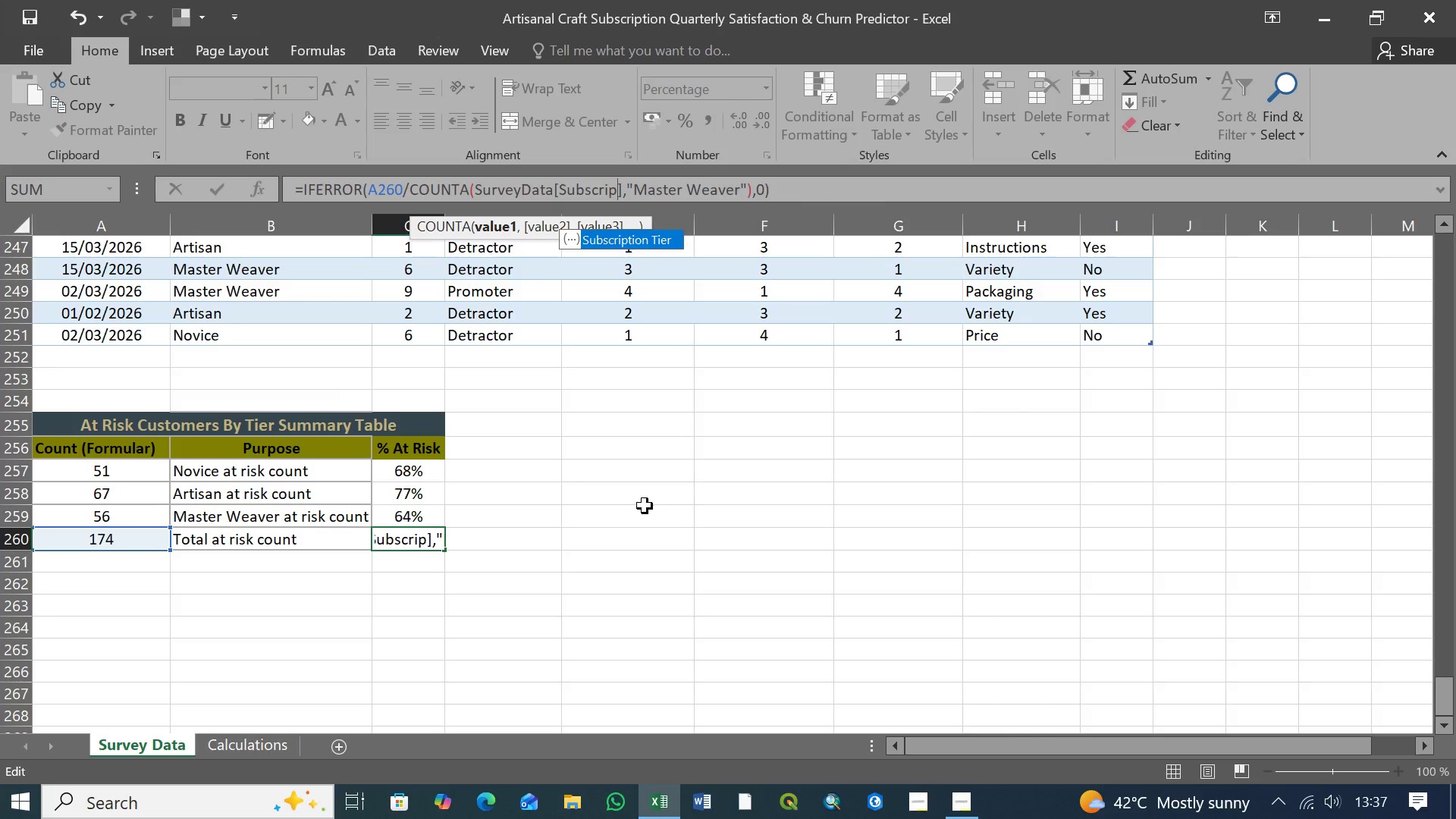 
key(Backspace)
 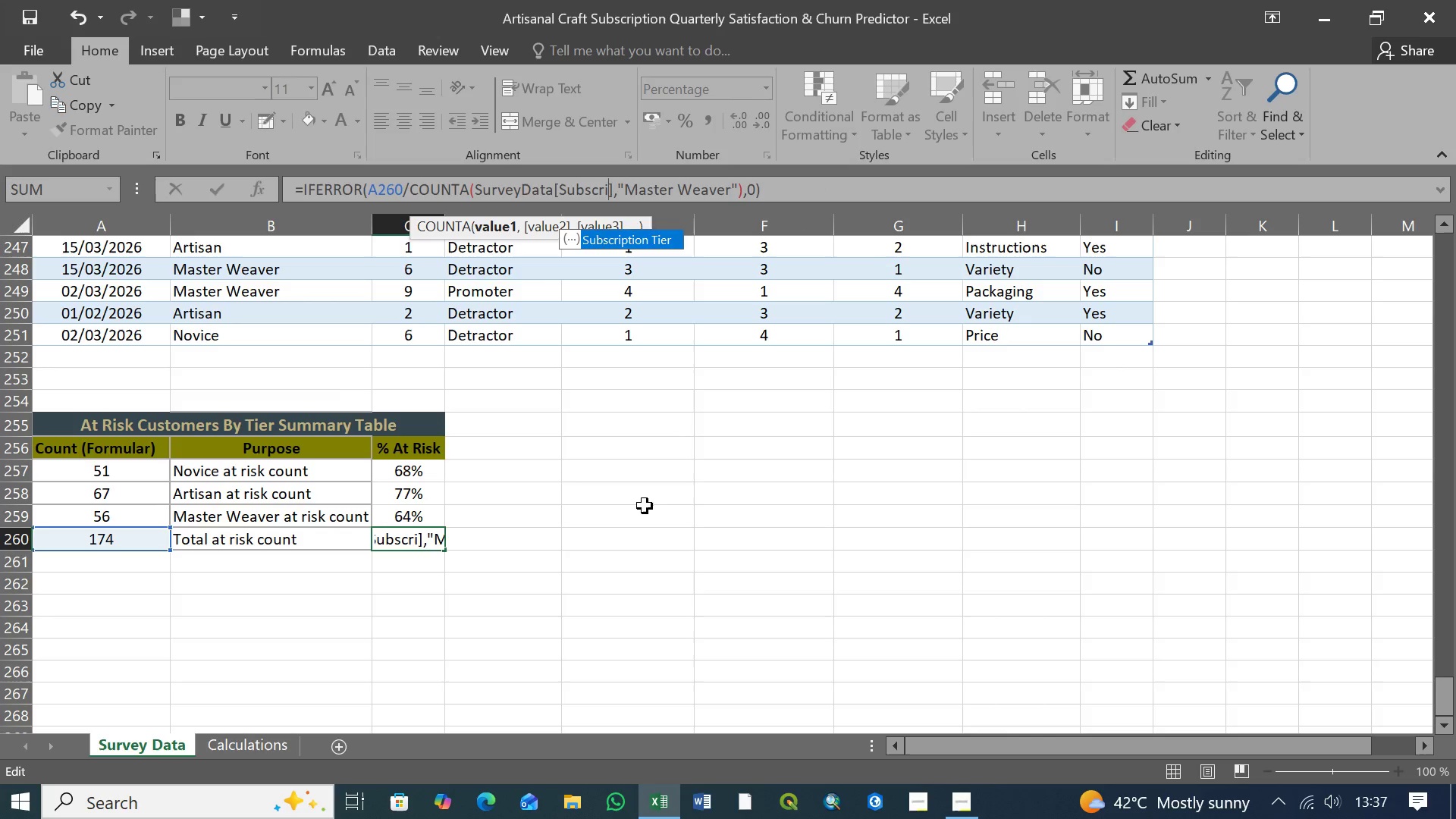 
key(Backspace)
 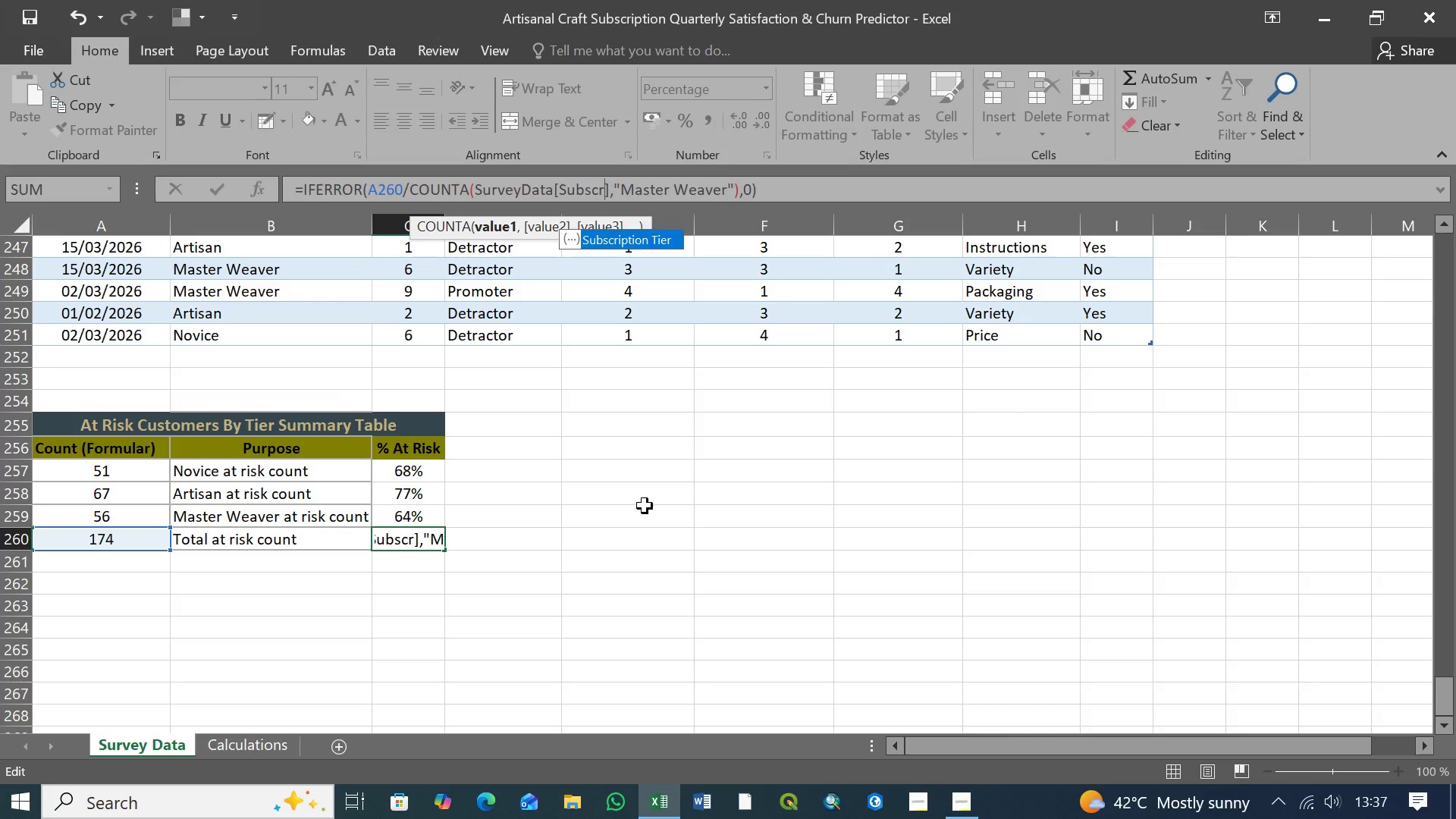 
key(Backspace)
 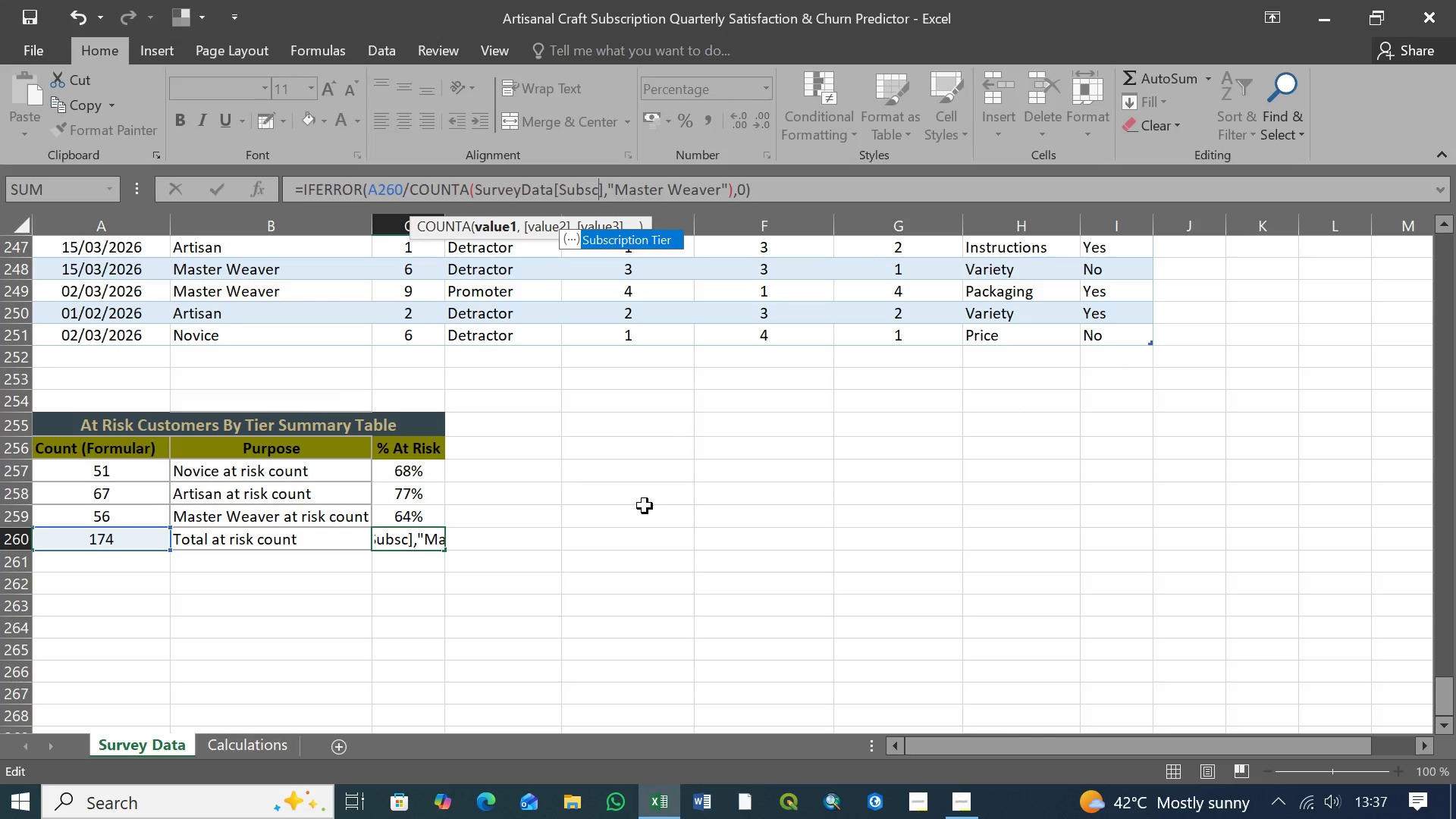 
key(Backspace)
 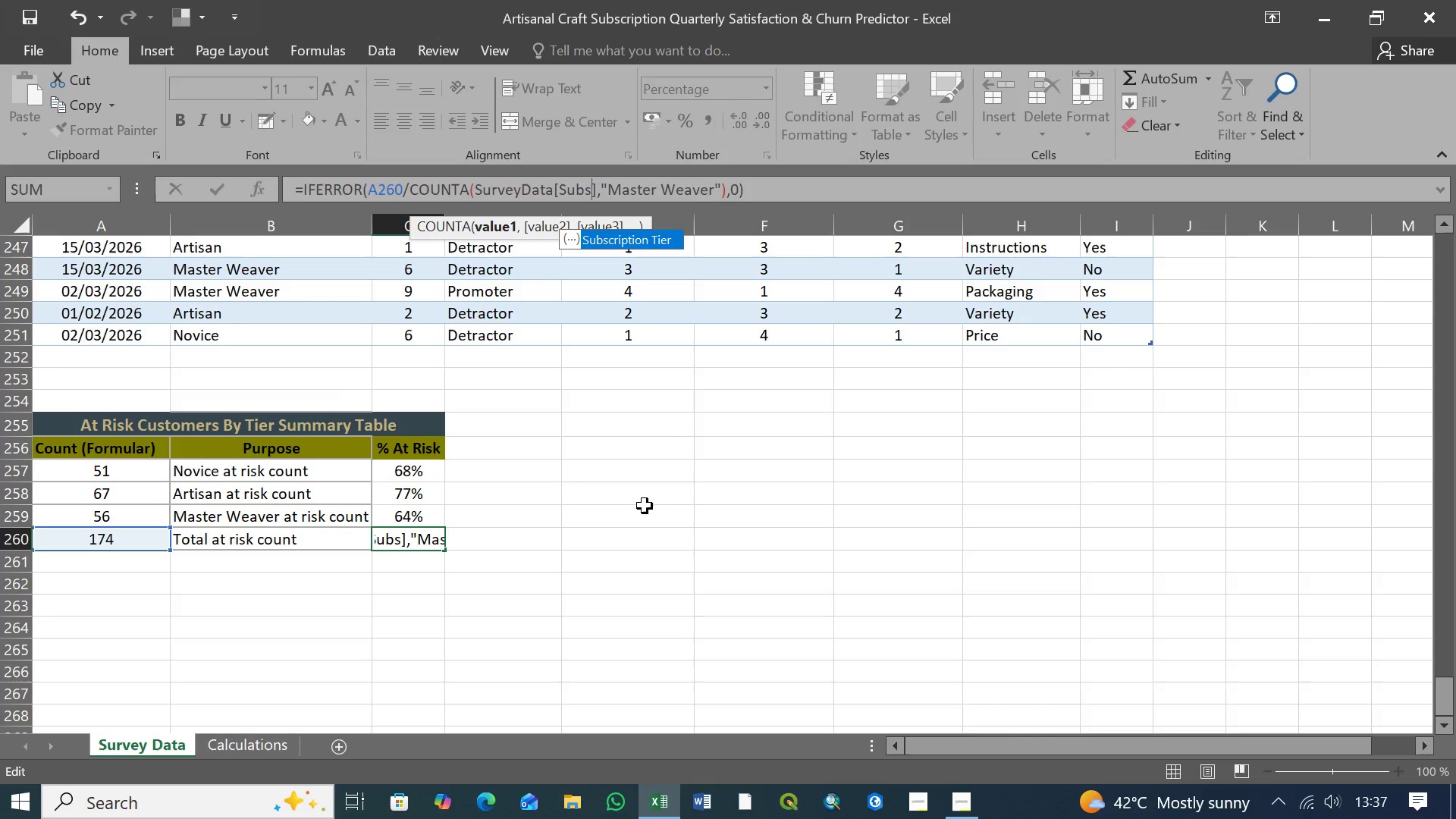 
key(Backspace)
 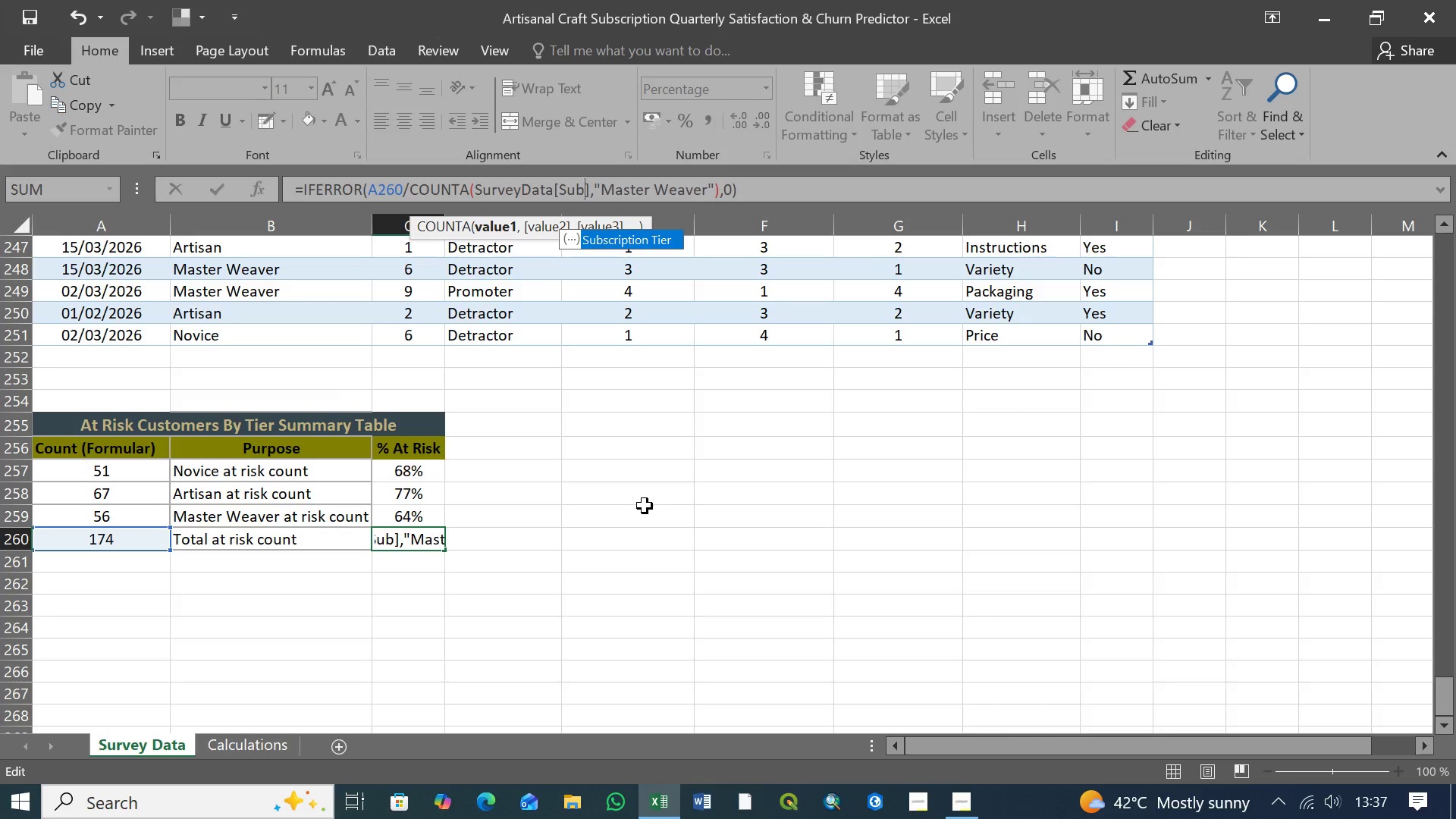 
key(Backspace)
 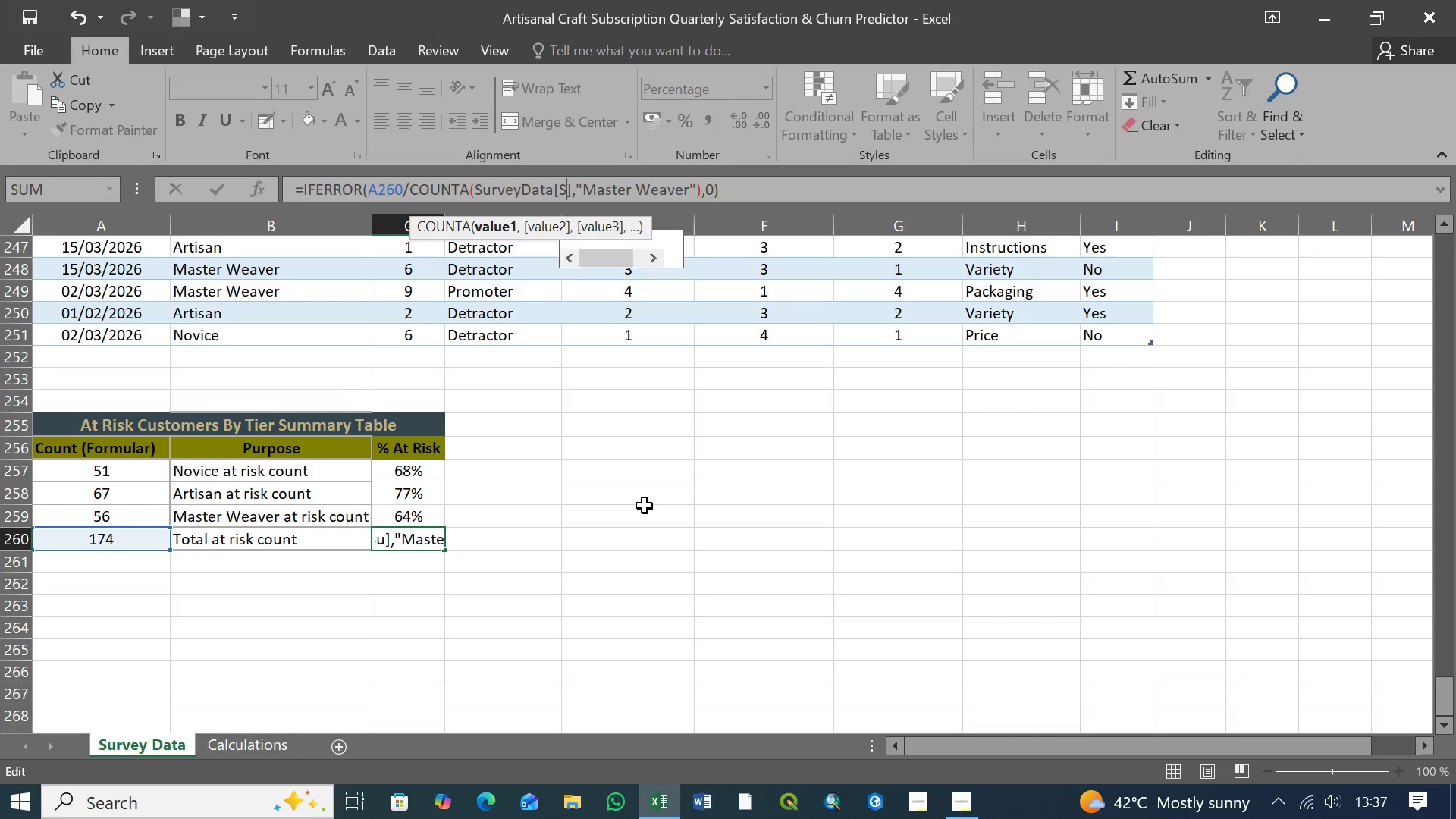 
key(Backspace)
 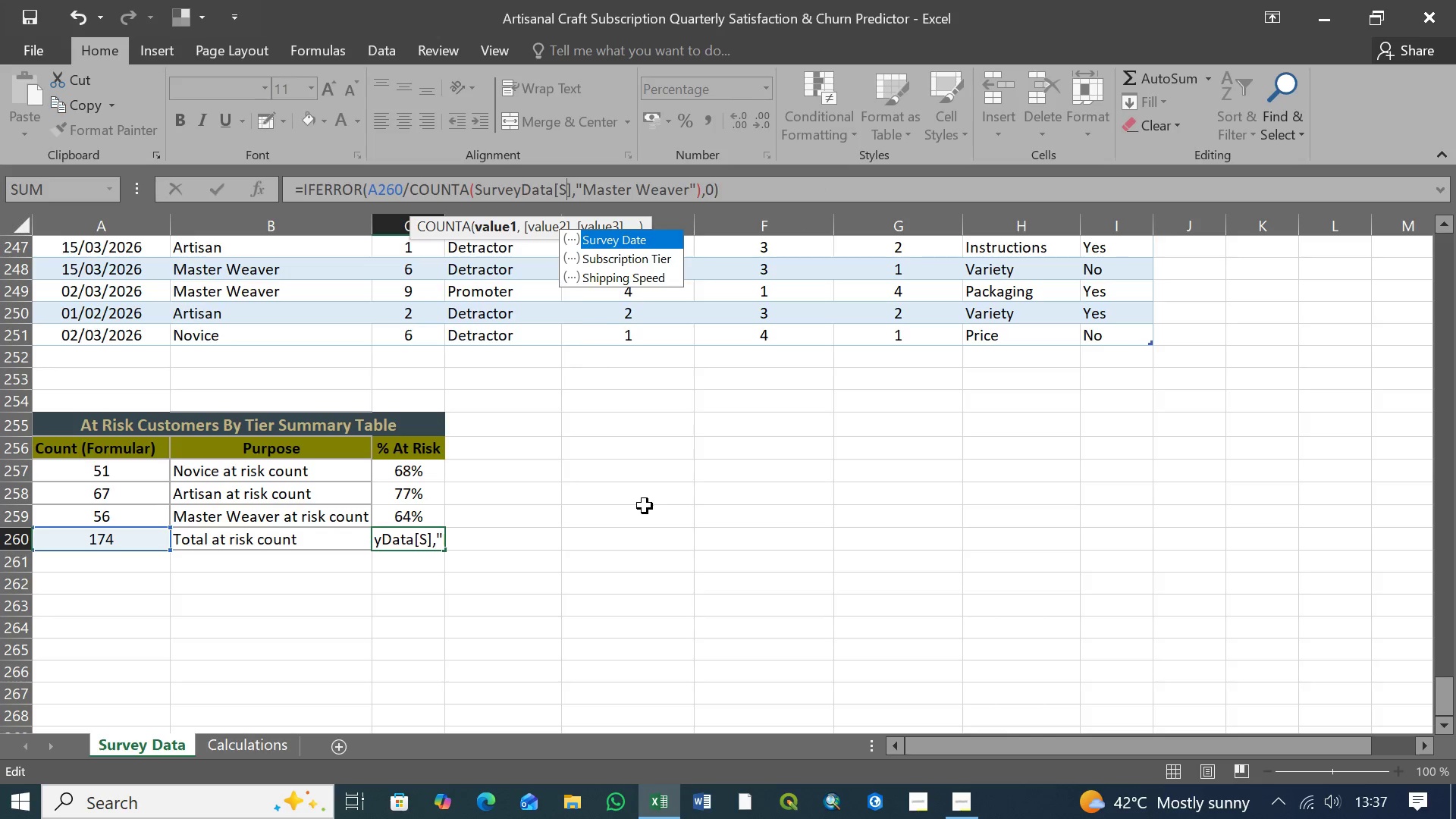 
key(Backspace)
 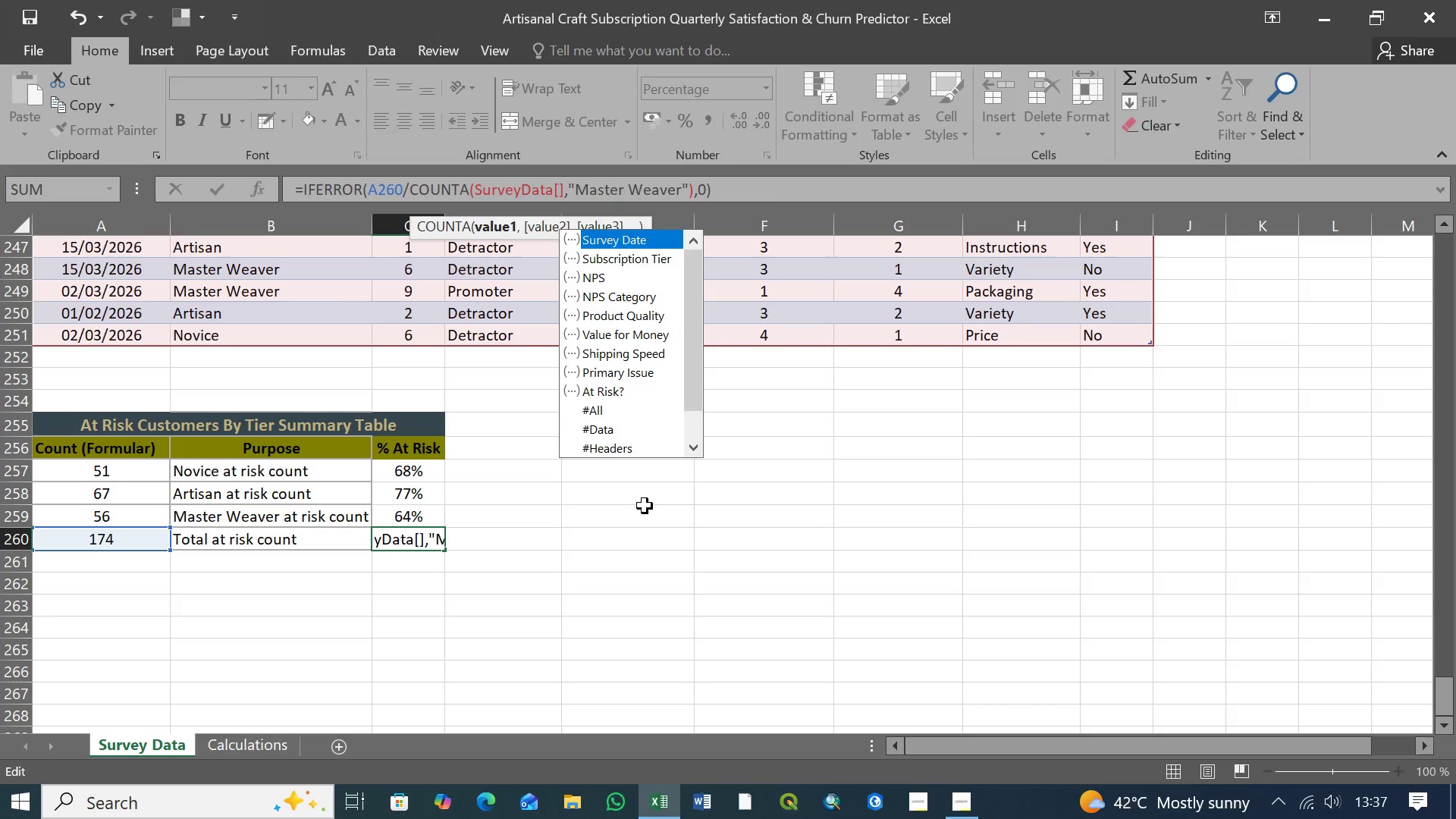 
key(ArrowDown)
 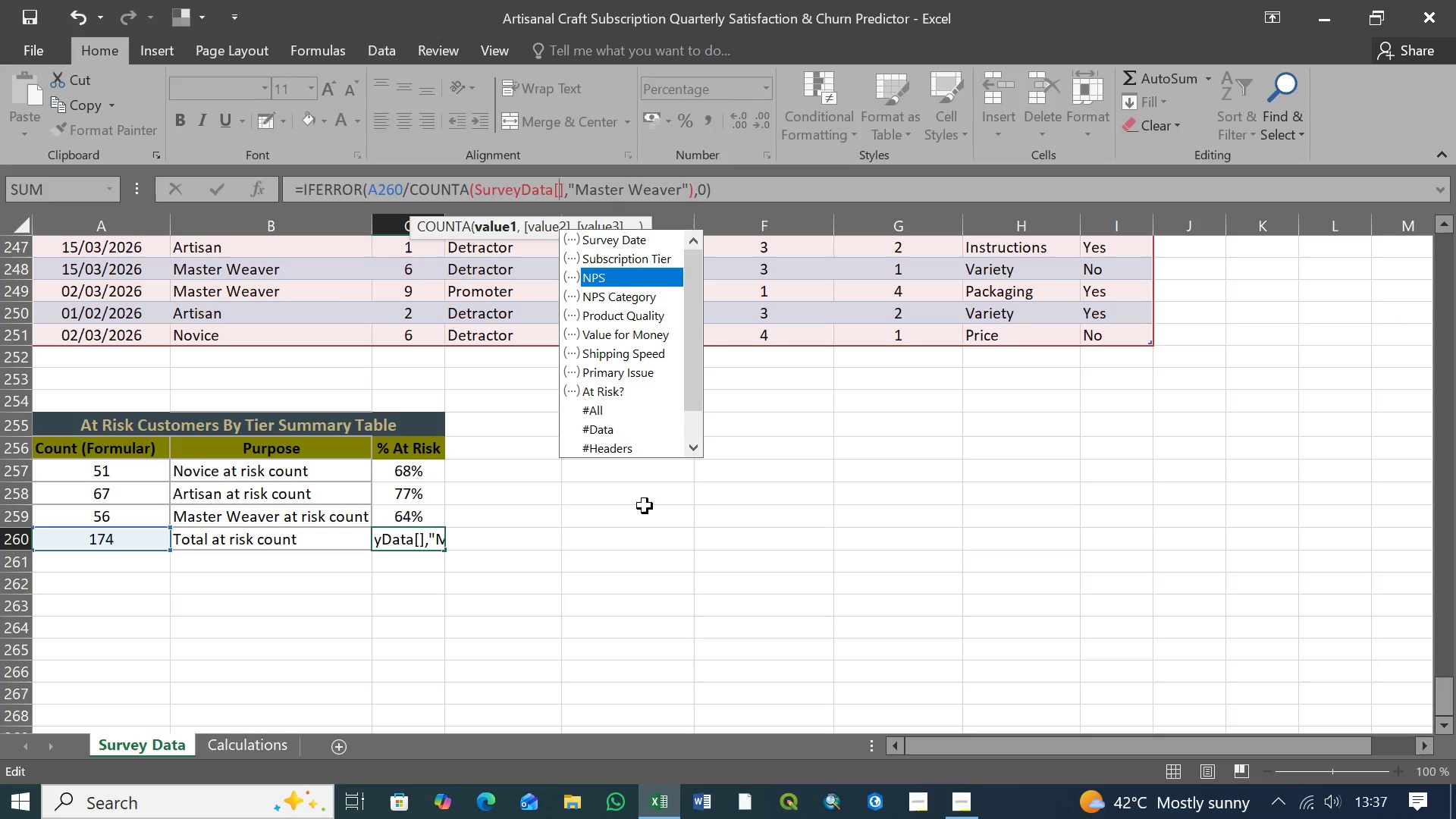 
key(ArrowDown)
 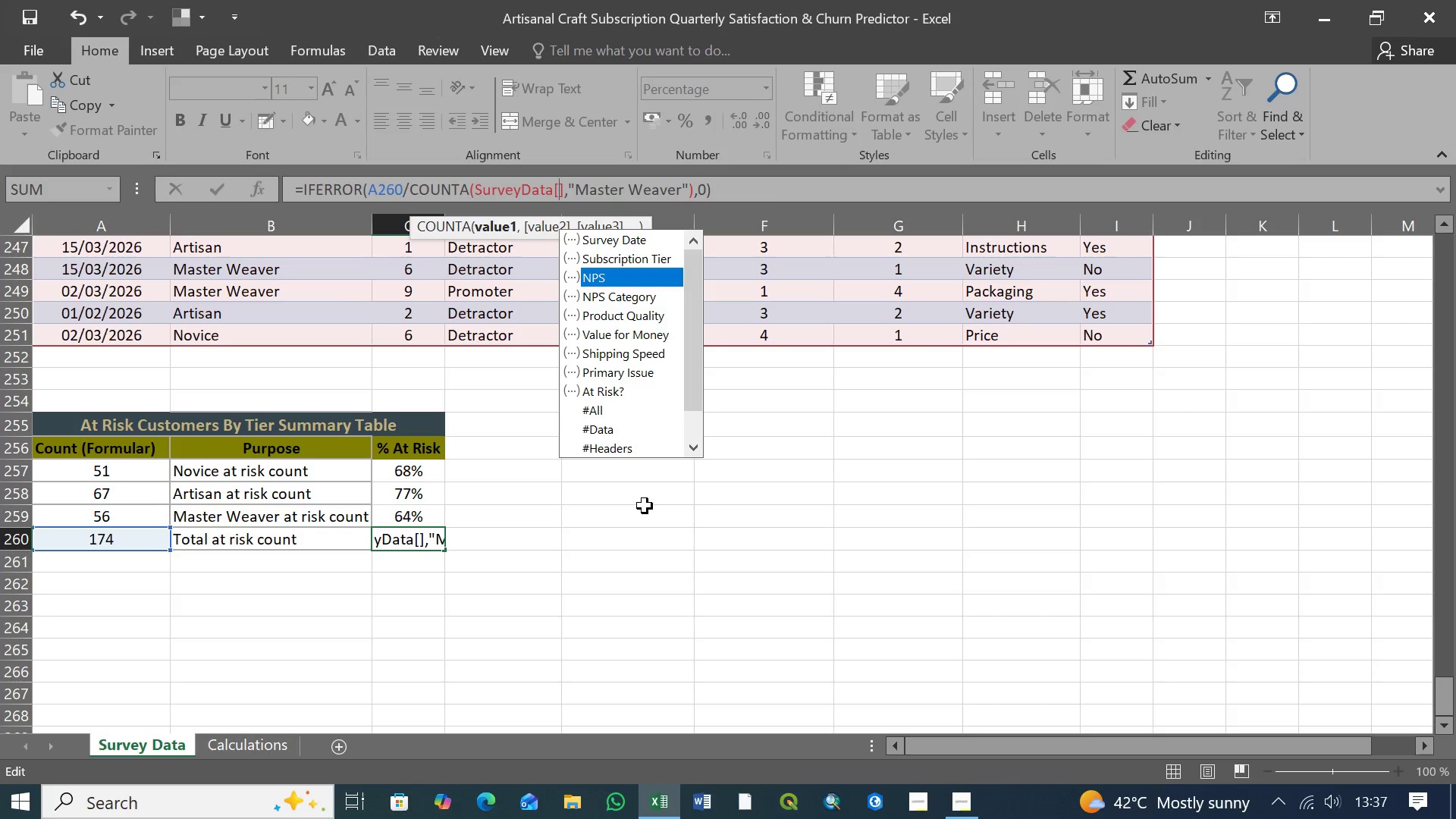 
key(Tab)
 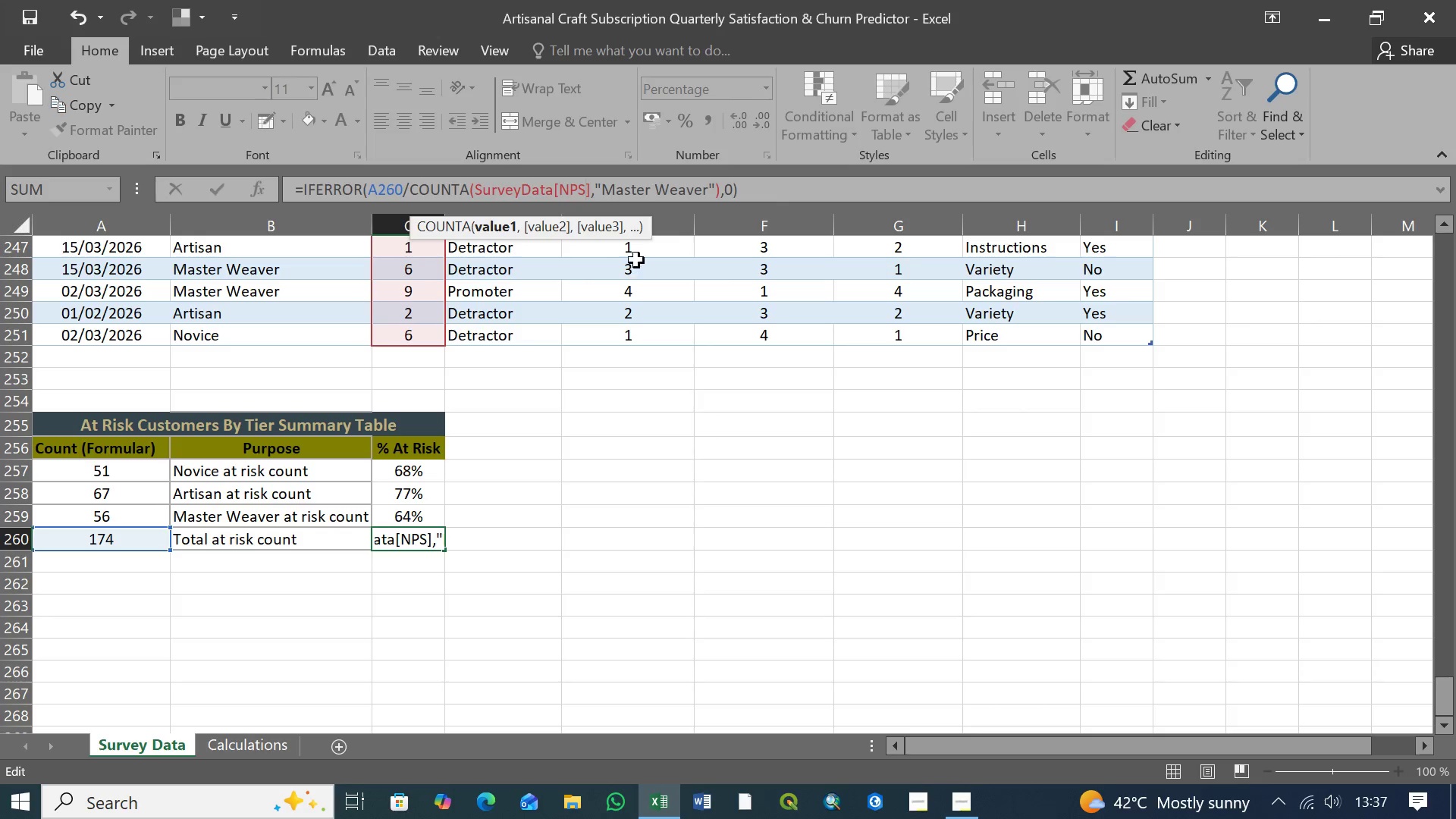 
wait(5.69)
 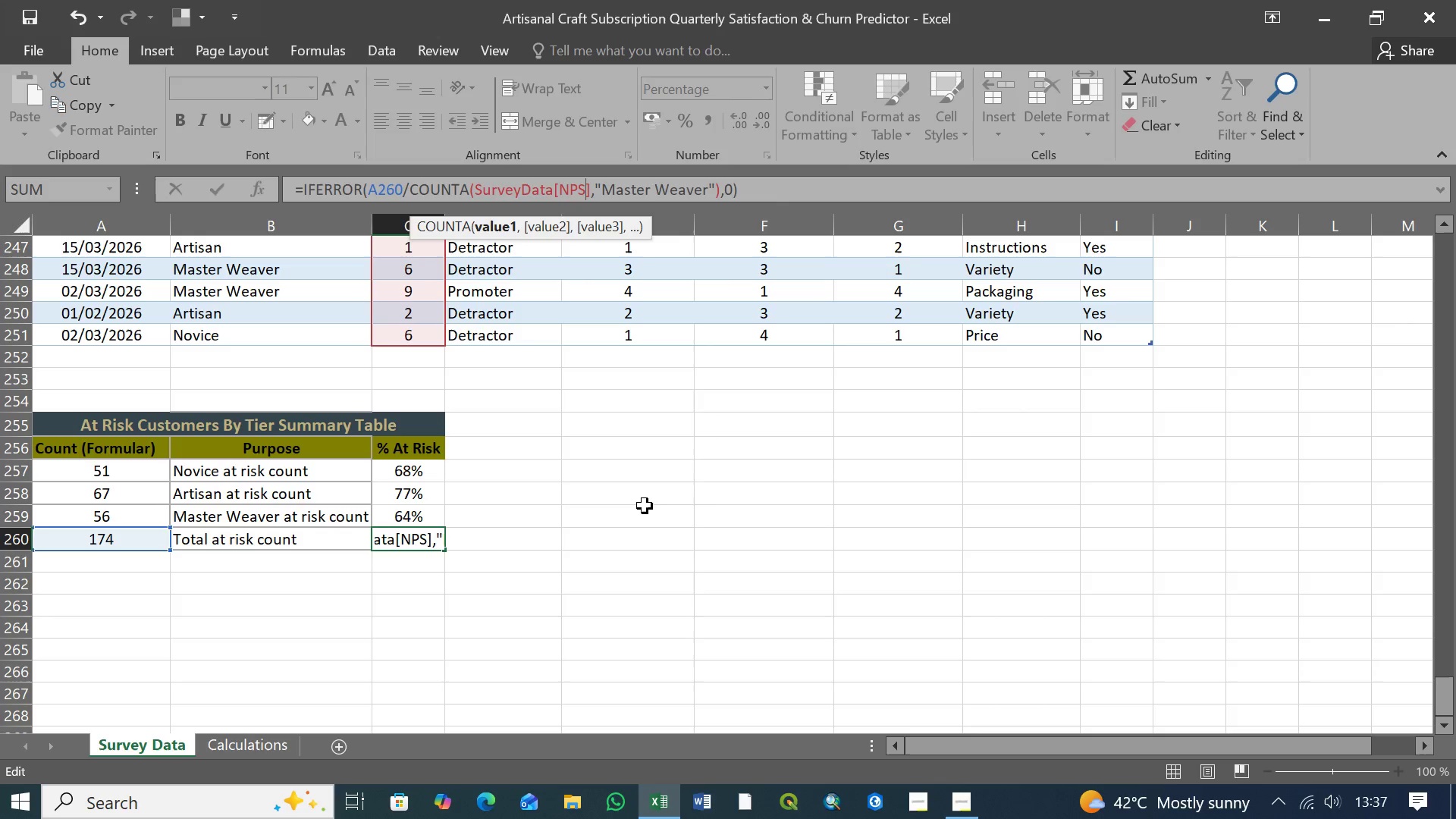 
left_click_drag(start_coordinate=[597, 185], to_coordinate=[720, 191])
 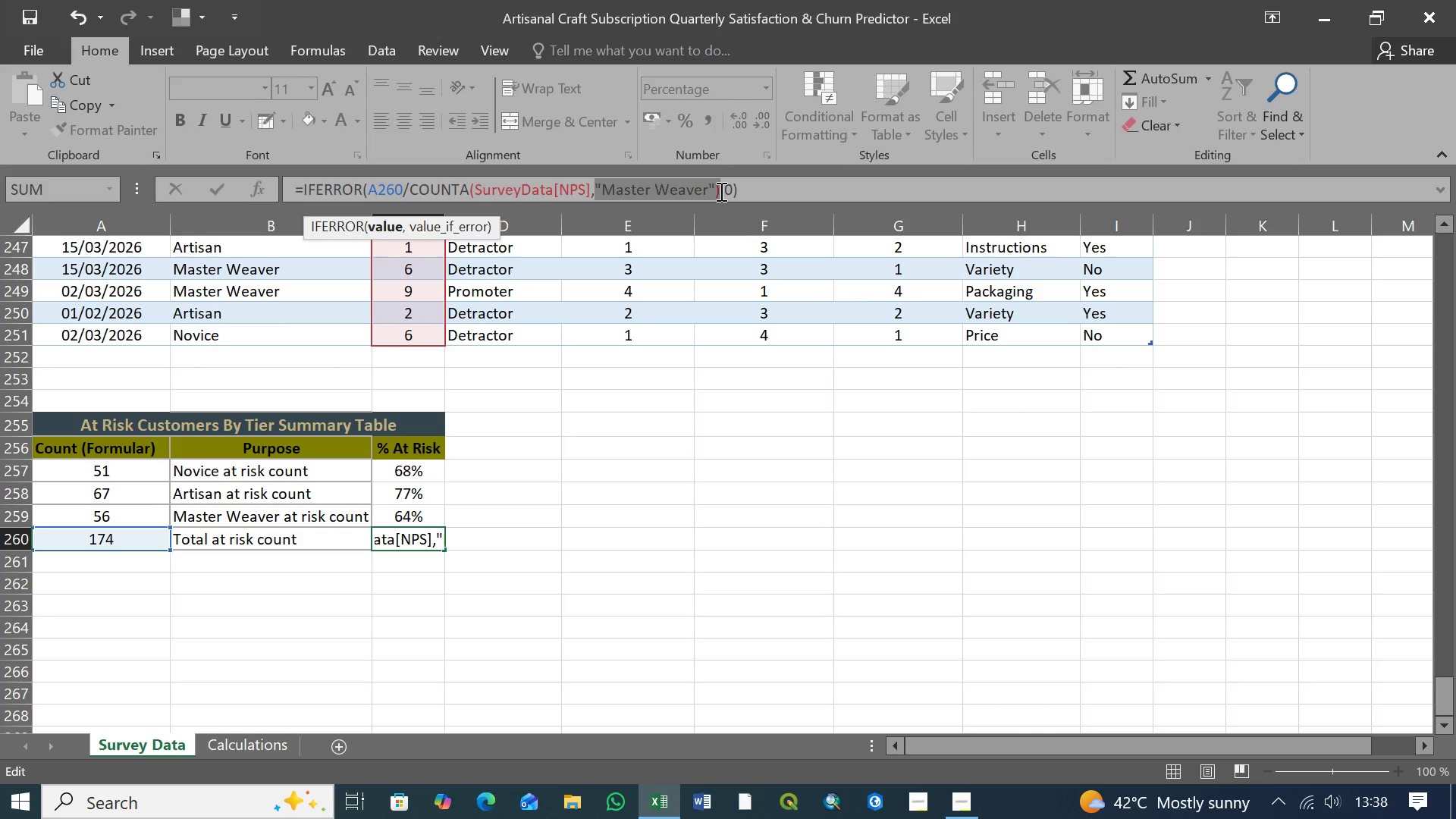 
key(Delete)
 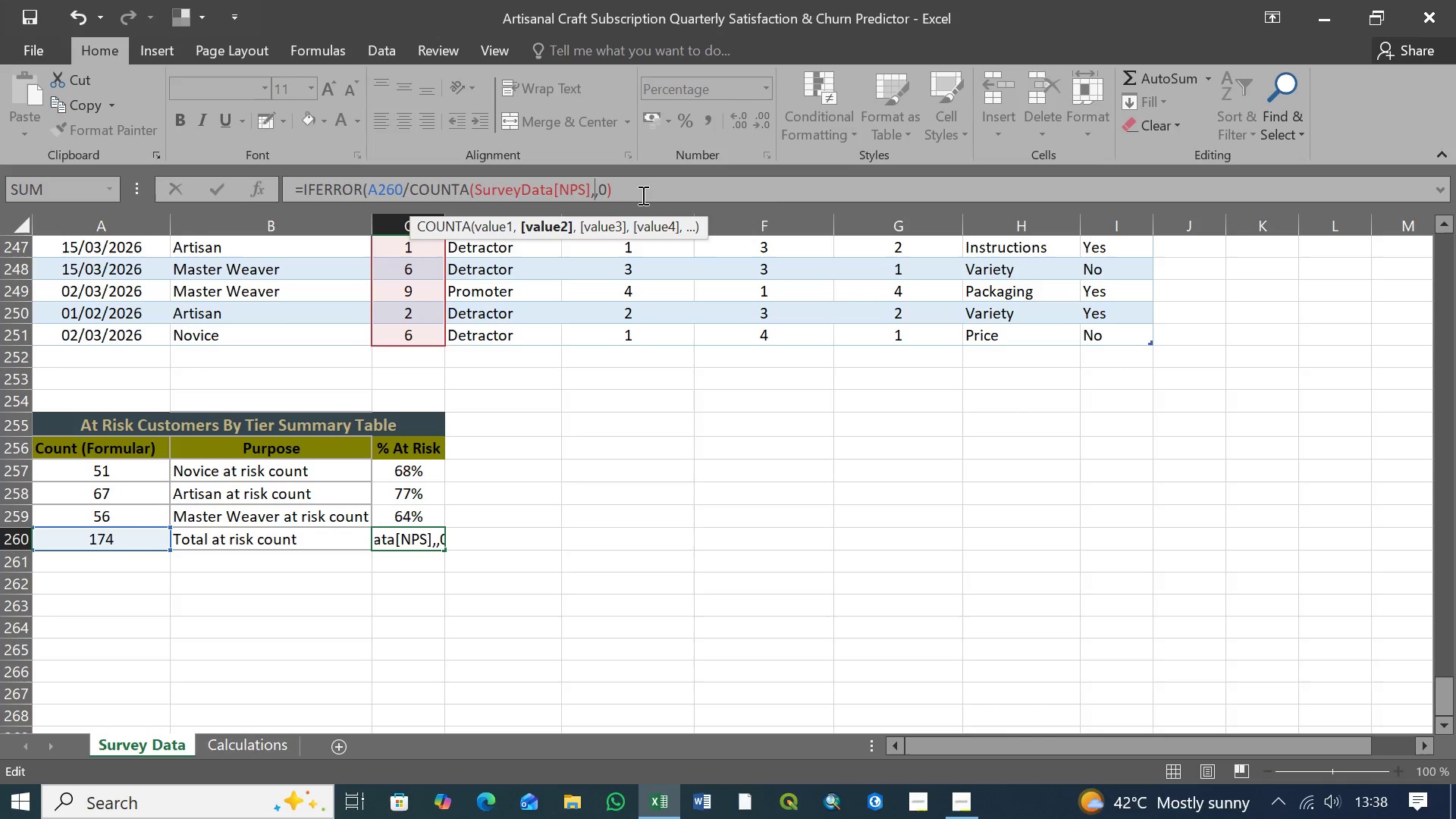 
key(Backspace)
 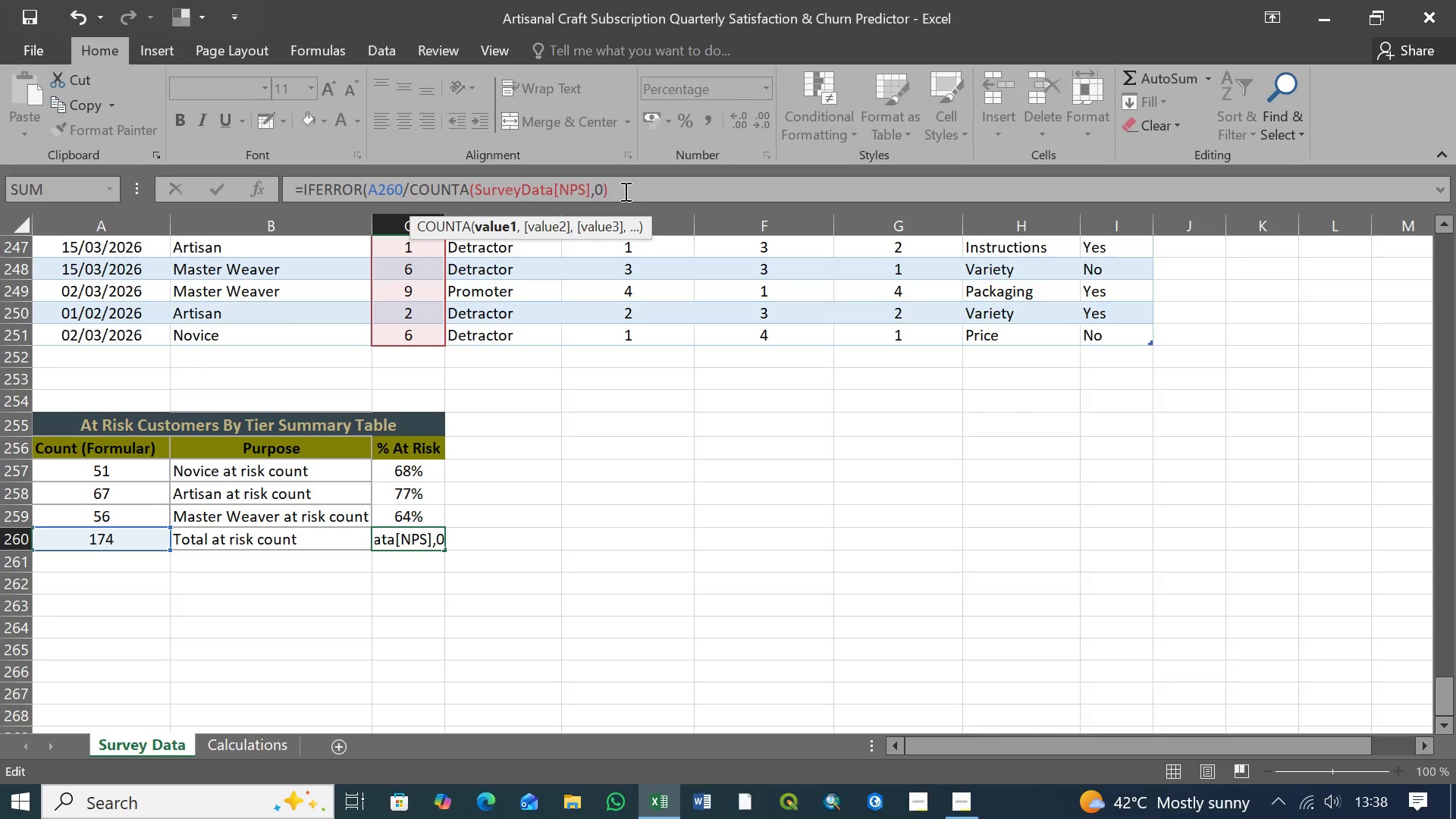 
left_click([624, 189])
 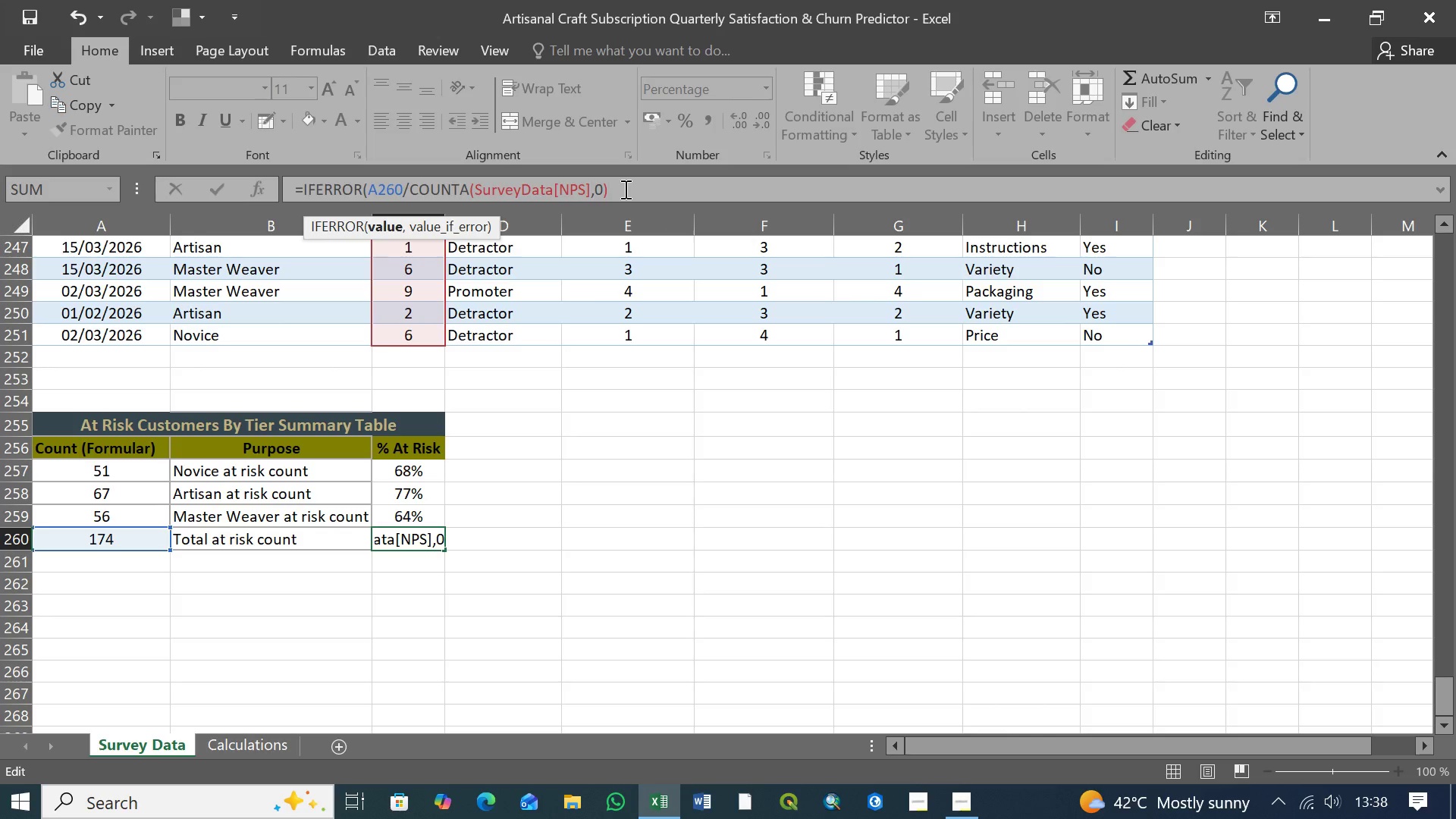 
left_click([620, 187])
 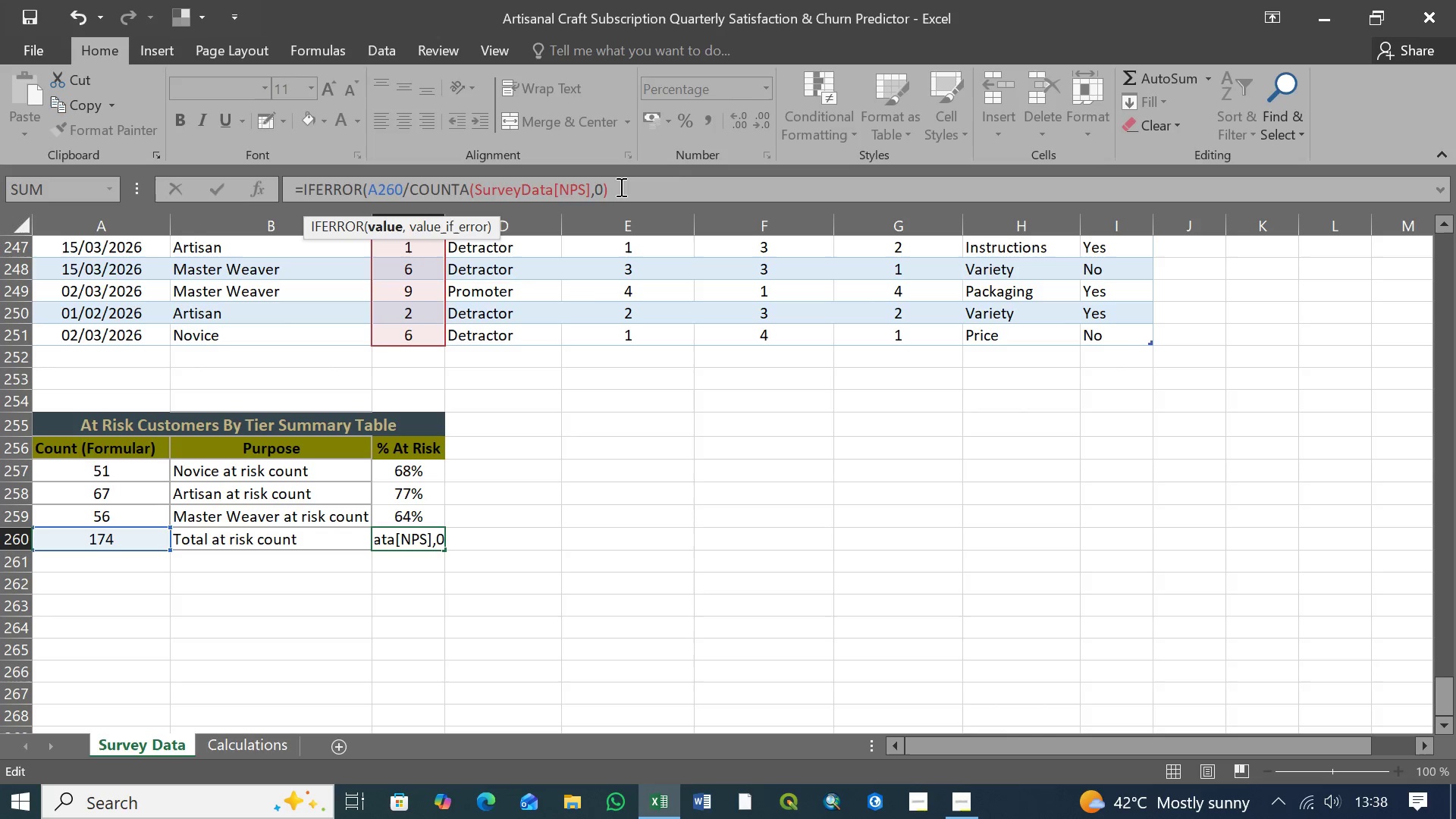 
key(Enter)
 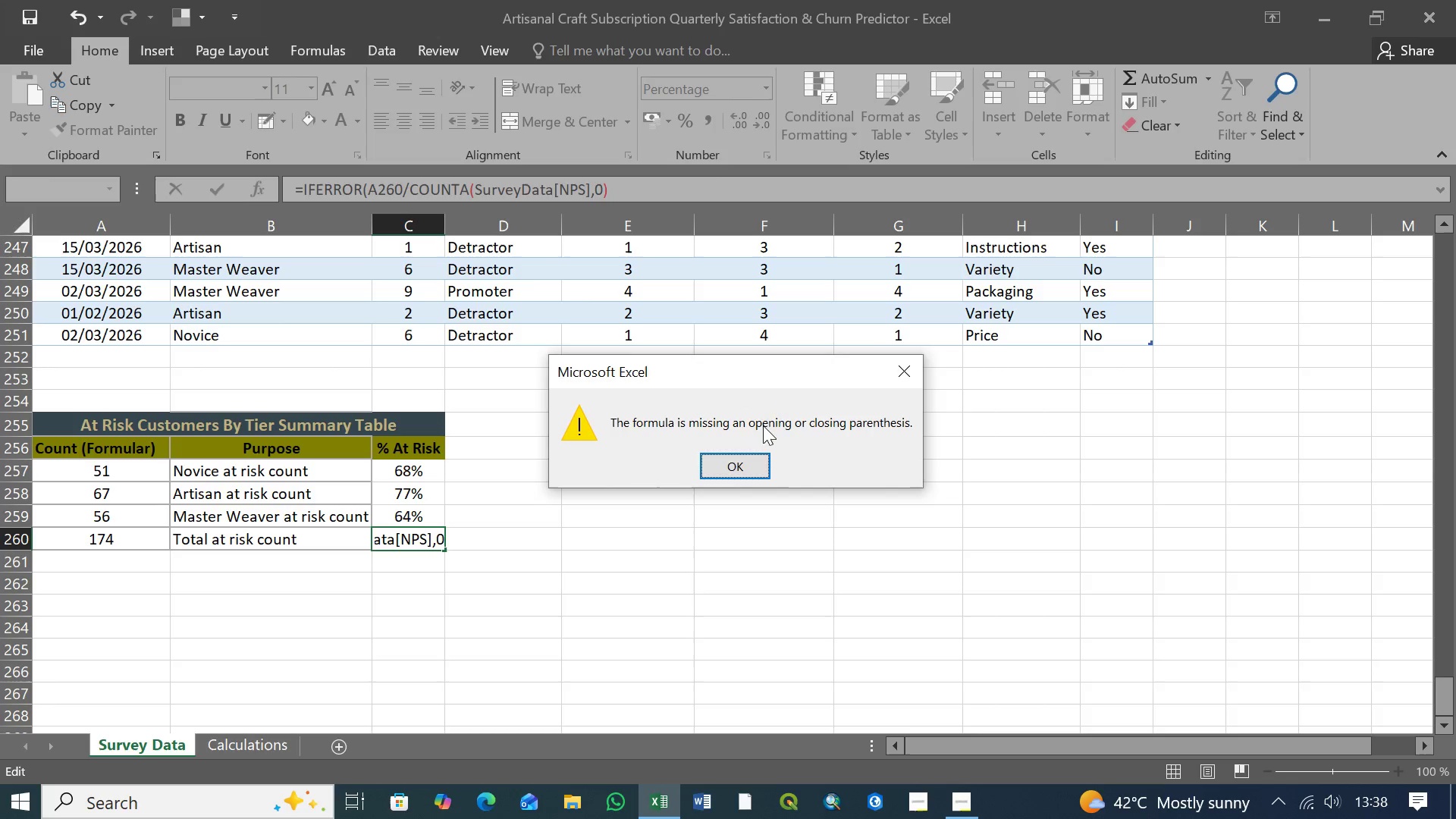 
wait(5.17)
 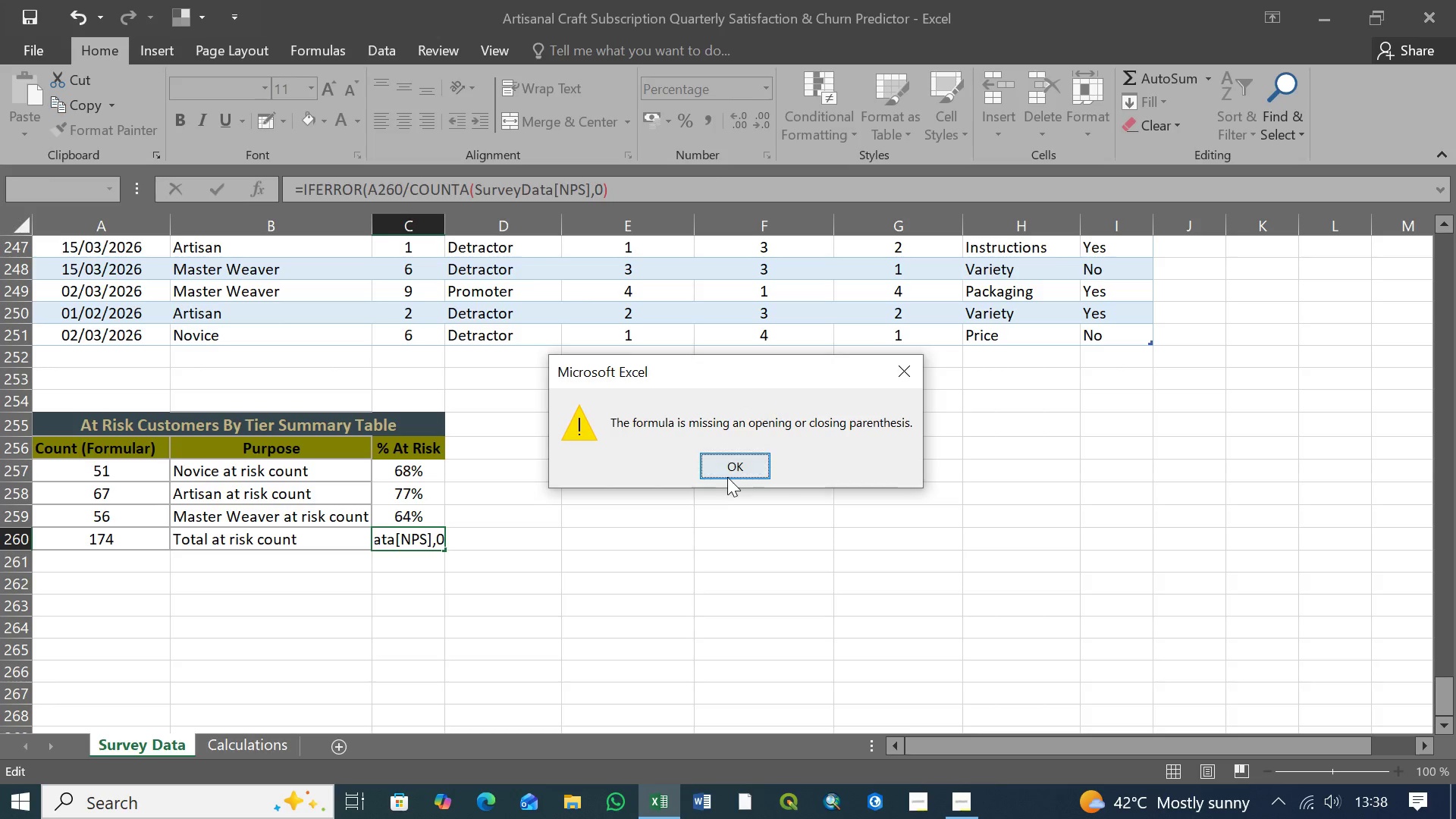 
left_click([726, 469])
 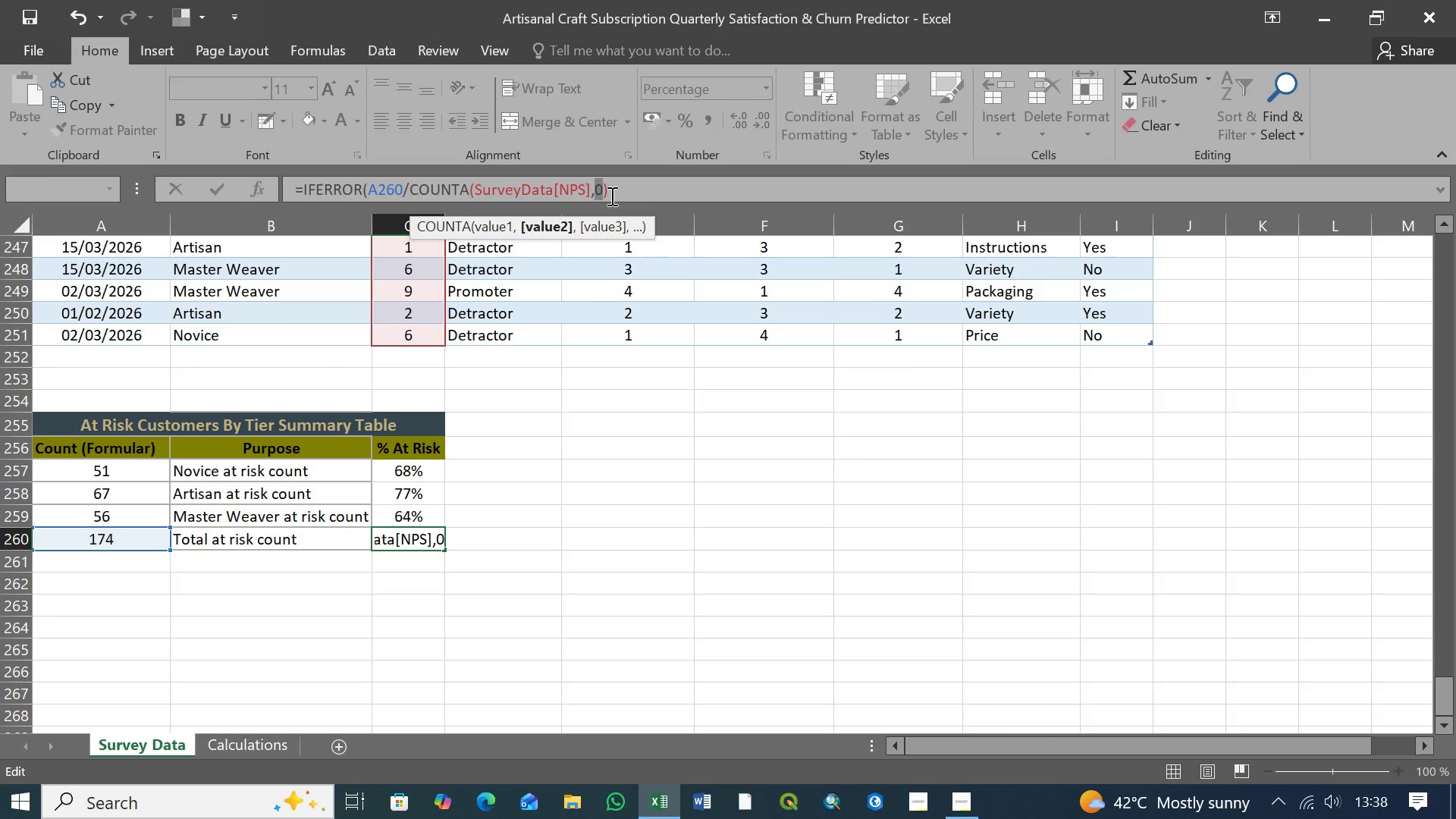 
left_click([617, 187])
 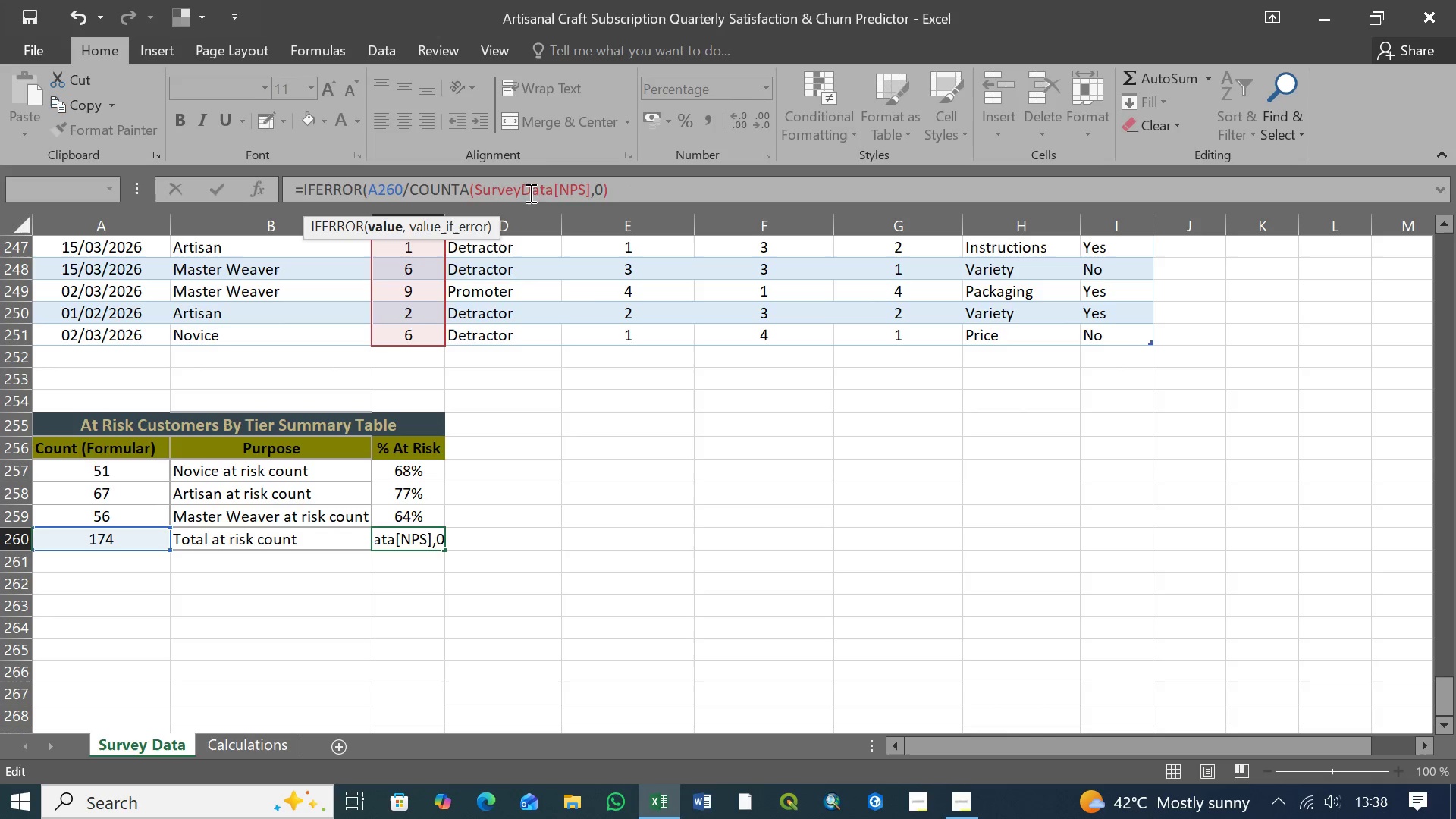 
wait(27.19)
 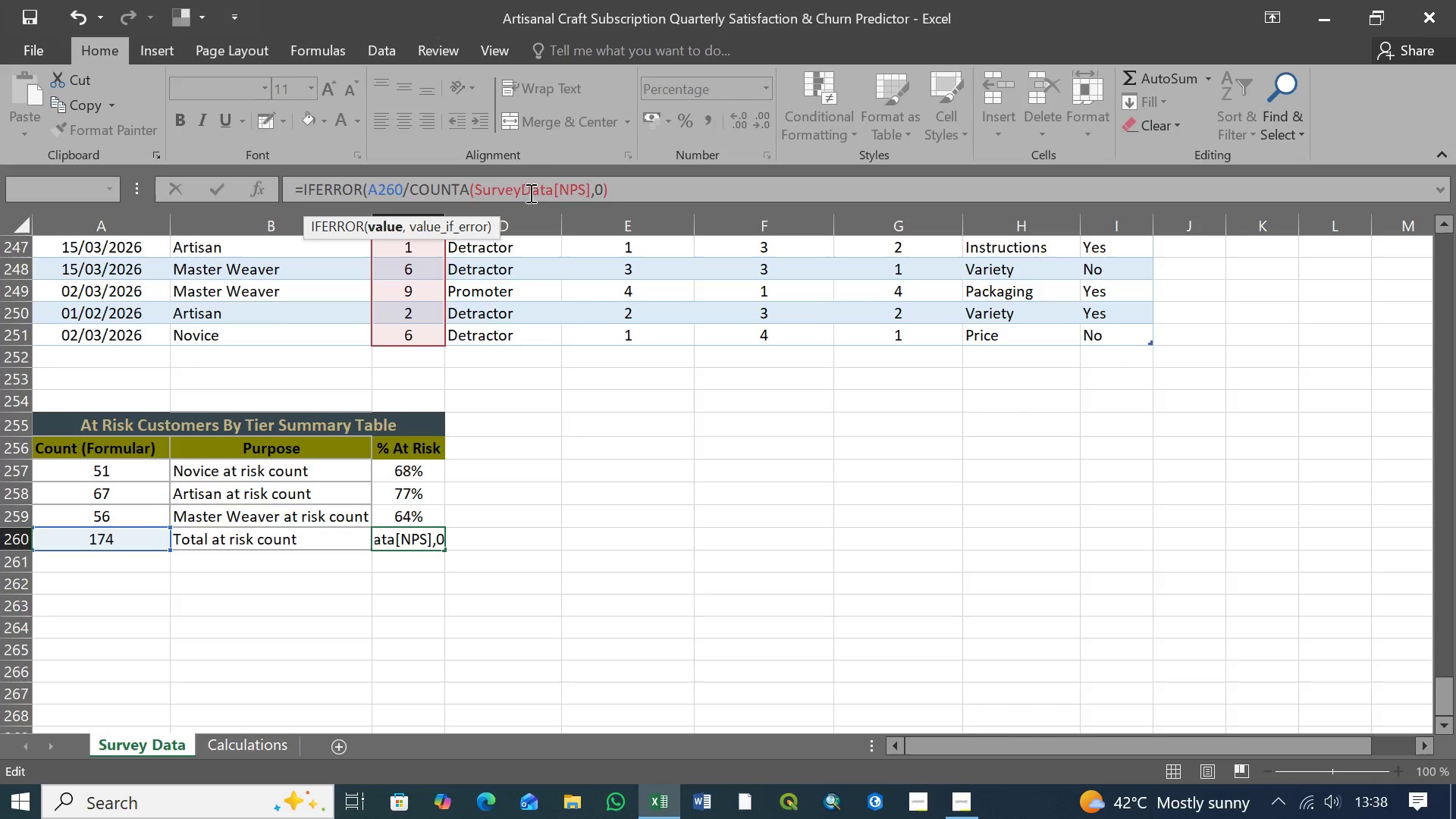 
left_click([589, 191])
 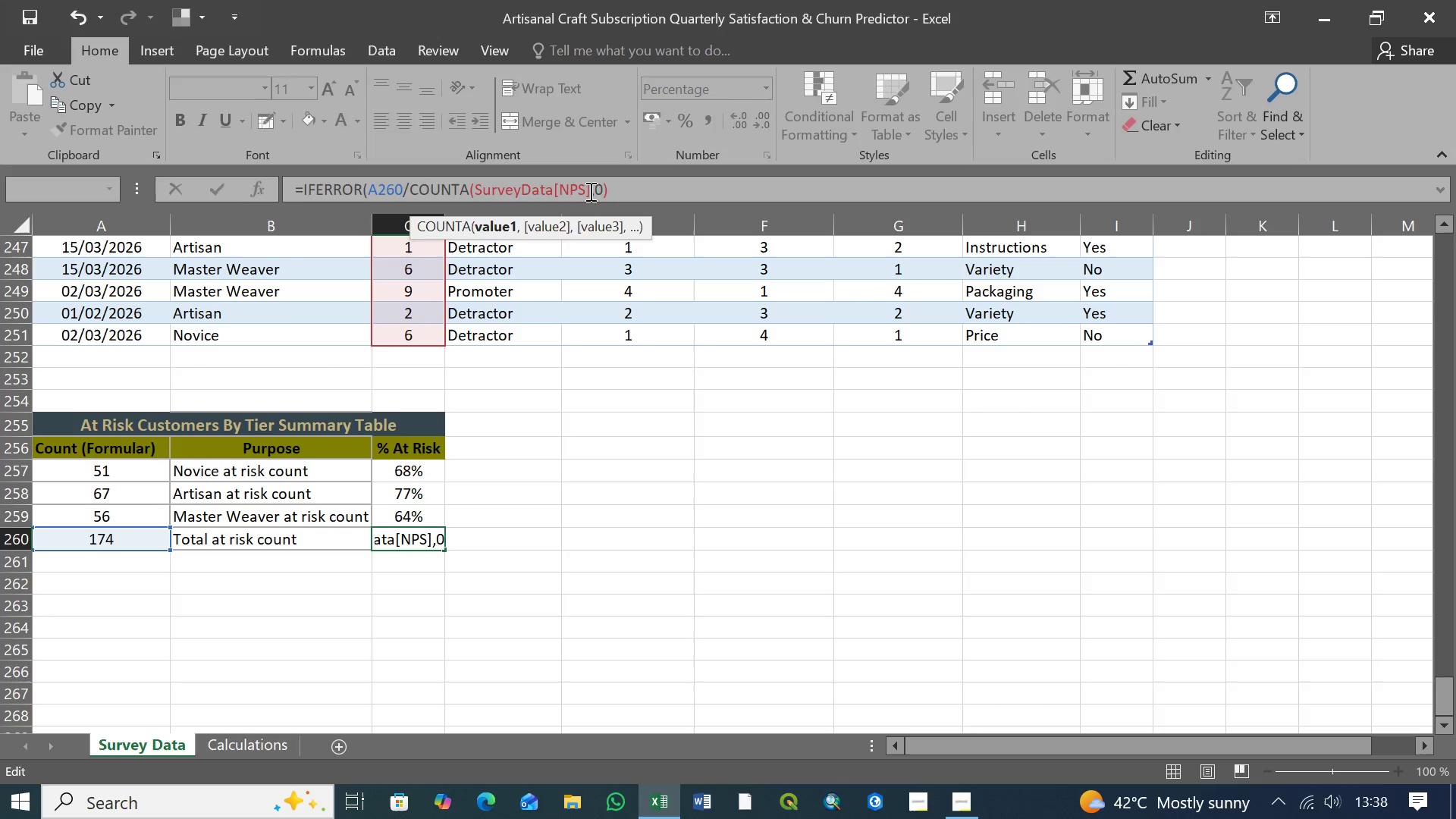 
key(Shift+0)
 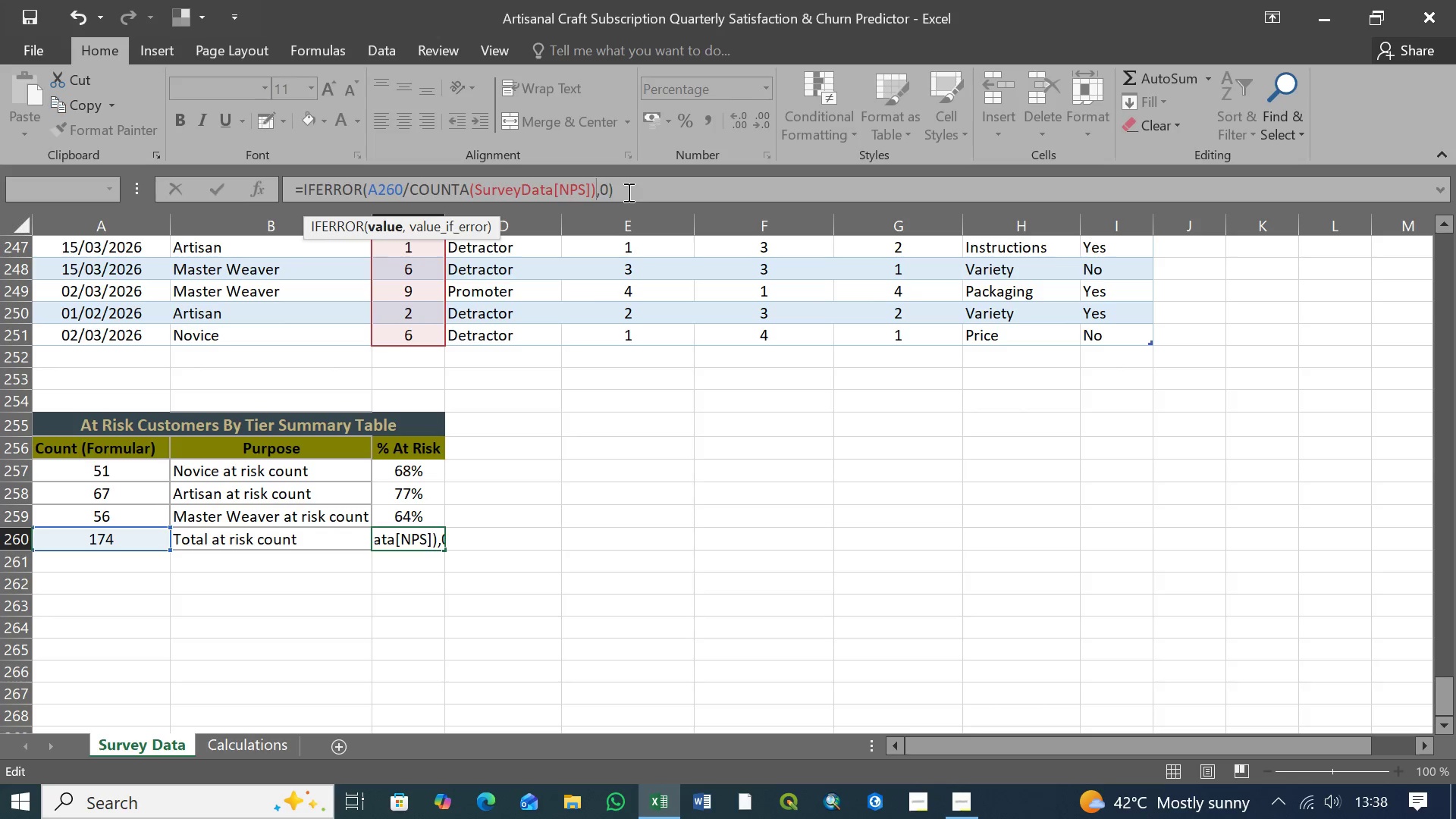 
left_click([621, 189])
 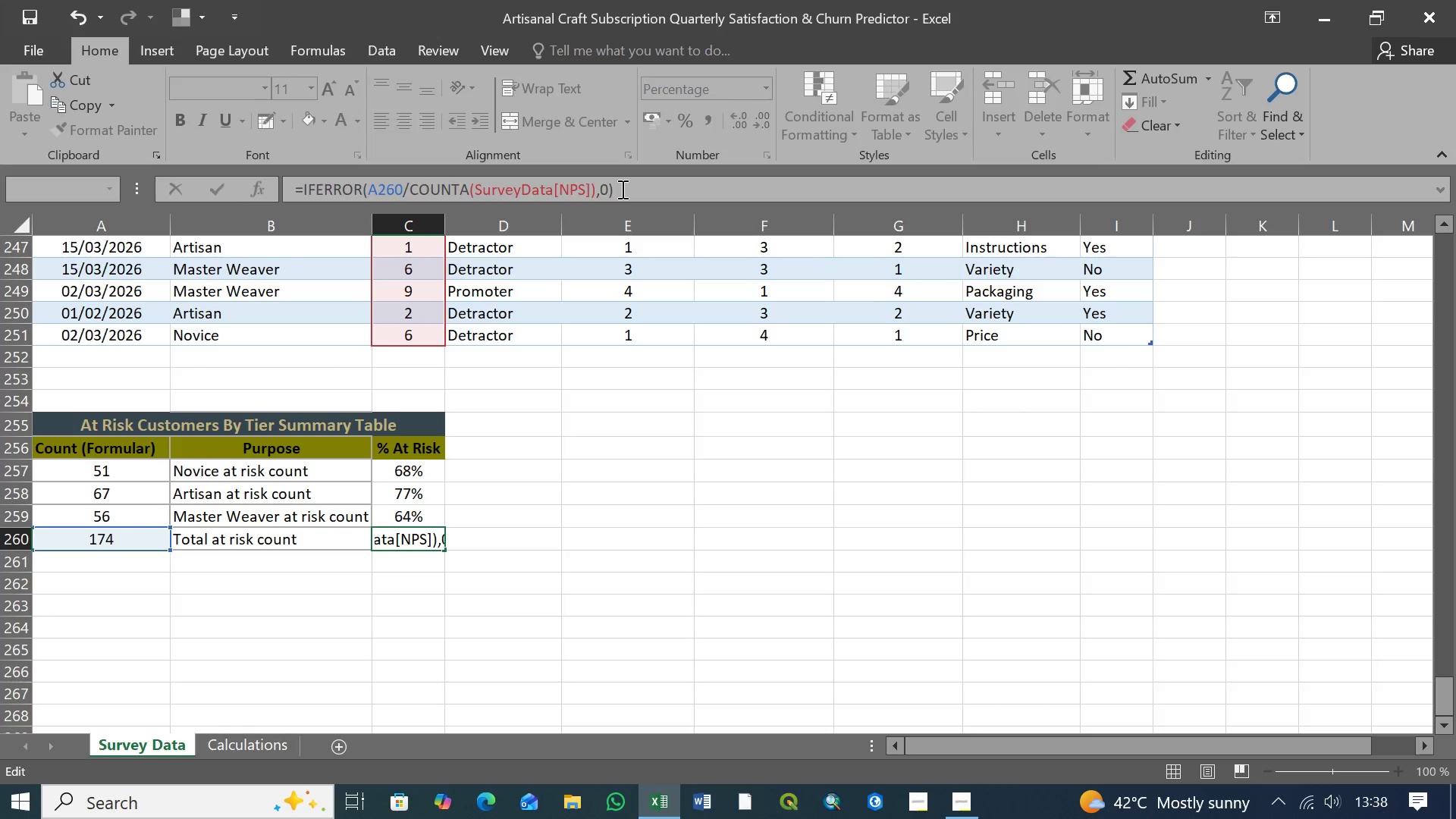 
key(Enter)
 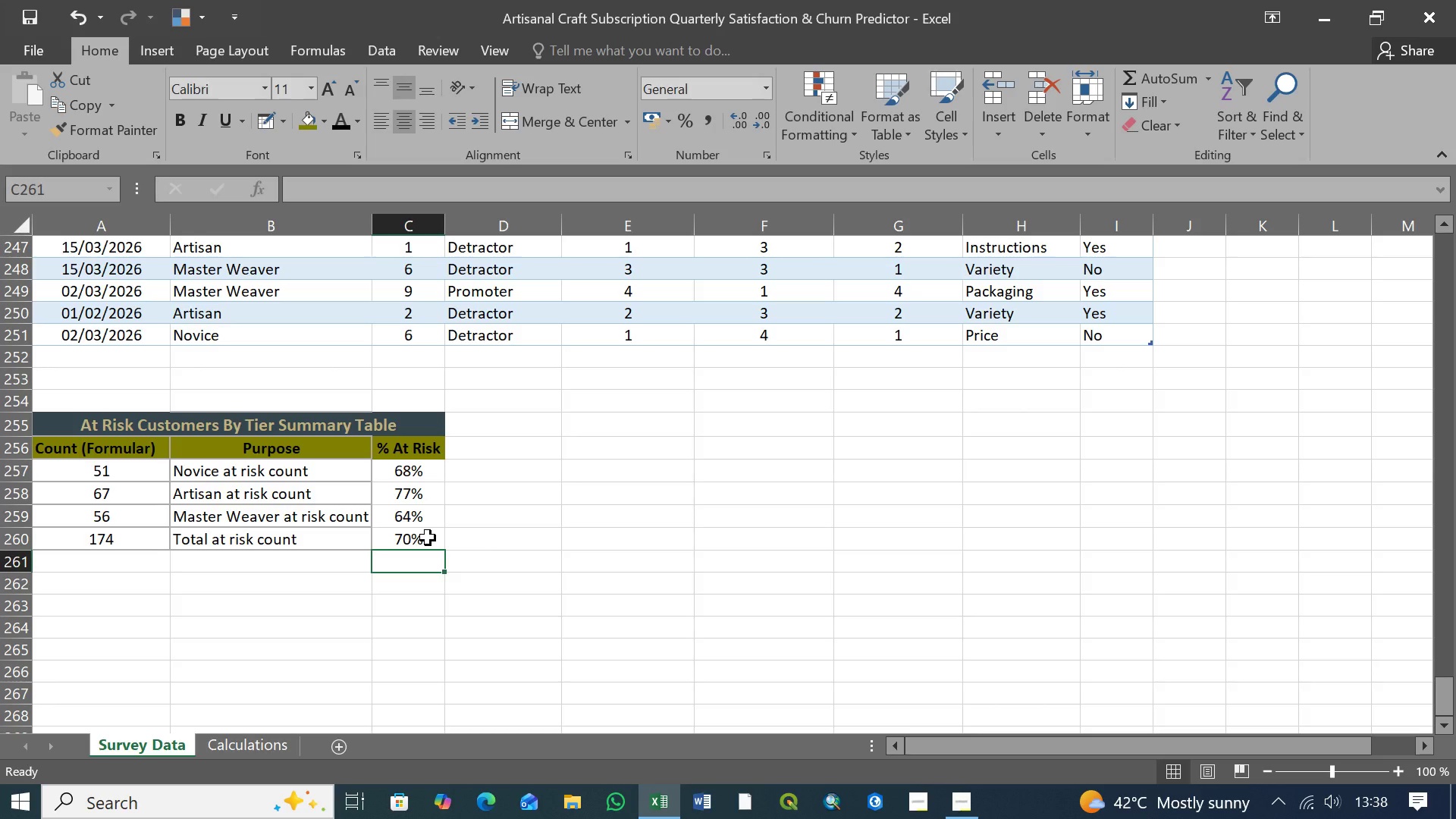 
left_click([428, 539])
 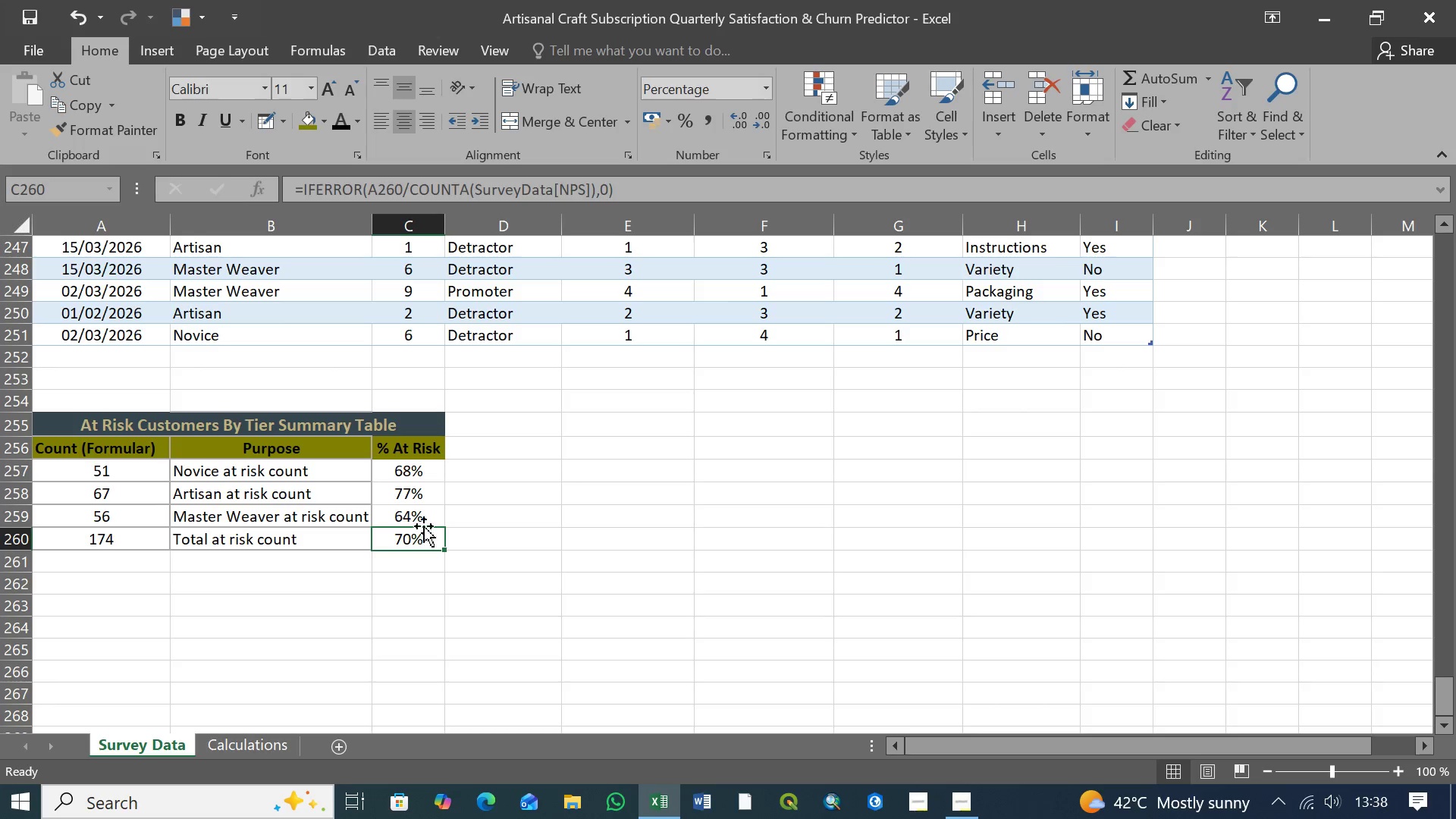 
left_click([423, 521])
 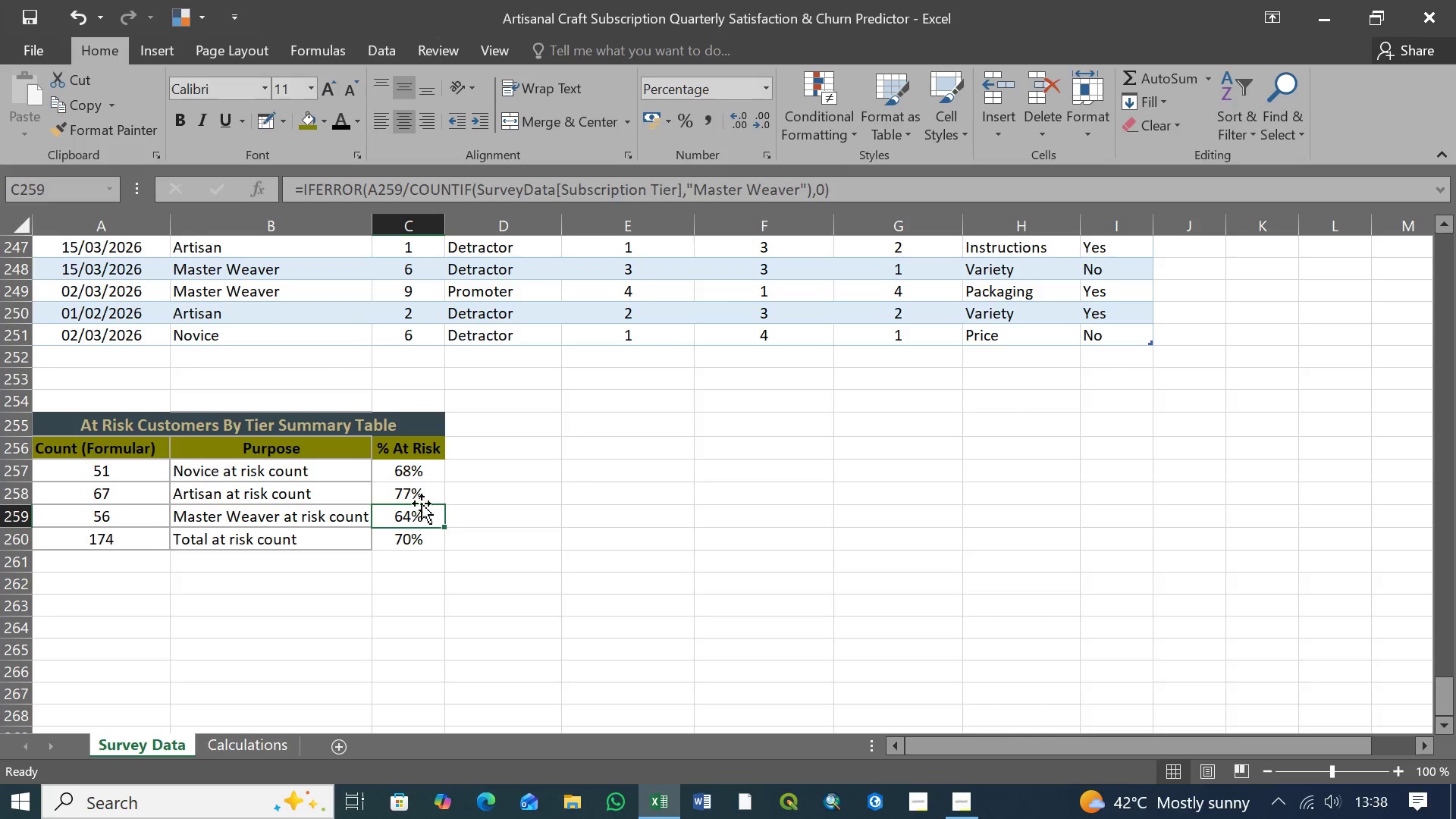 
left_click([422, 491])
 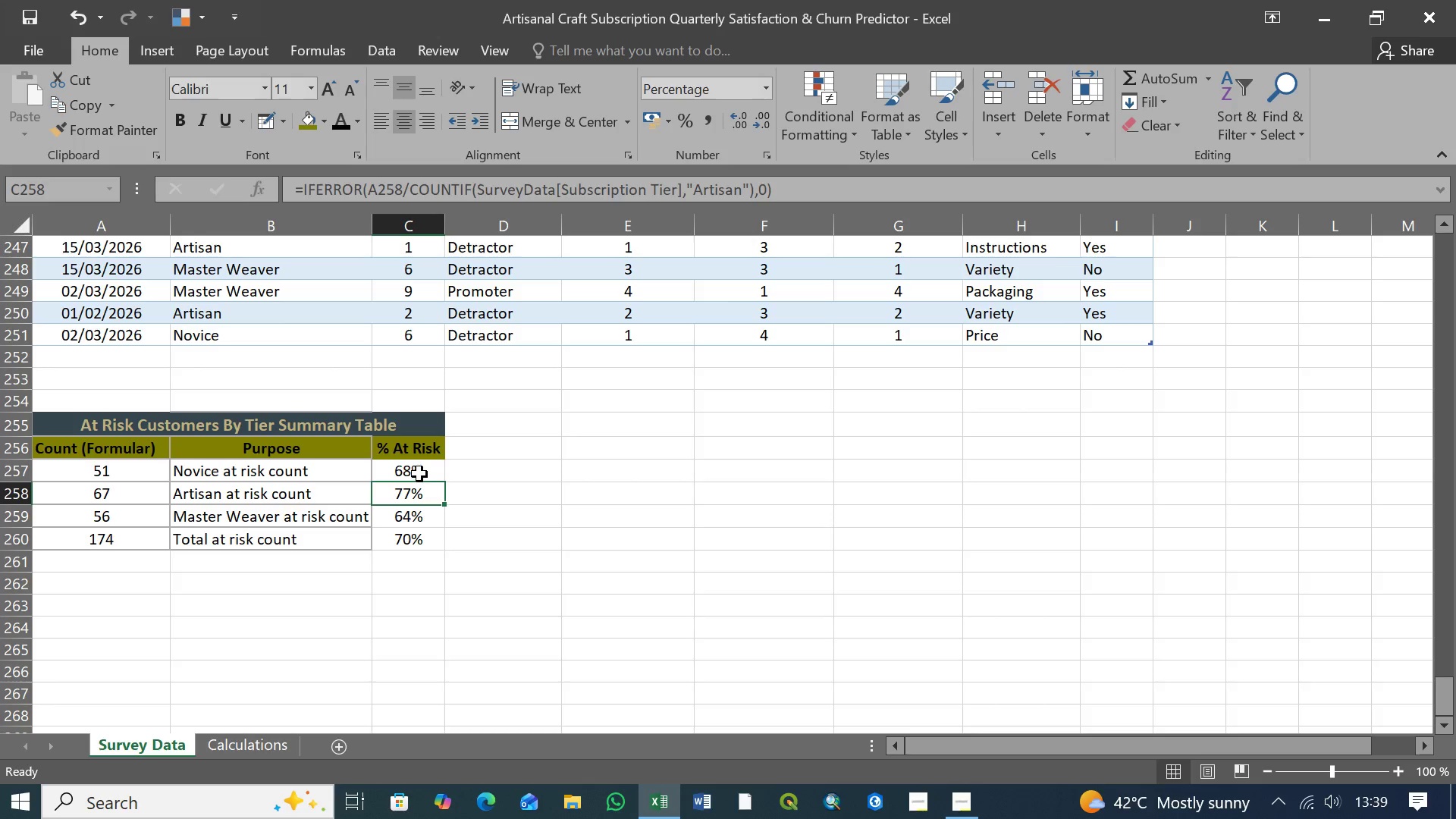 
left_click([419, 473])
 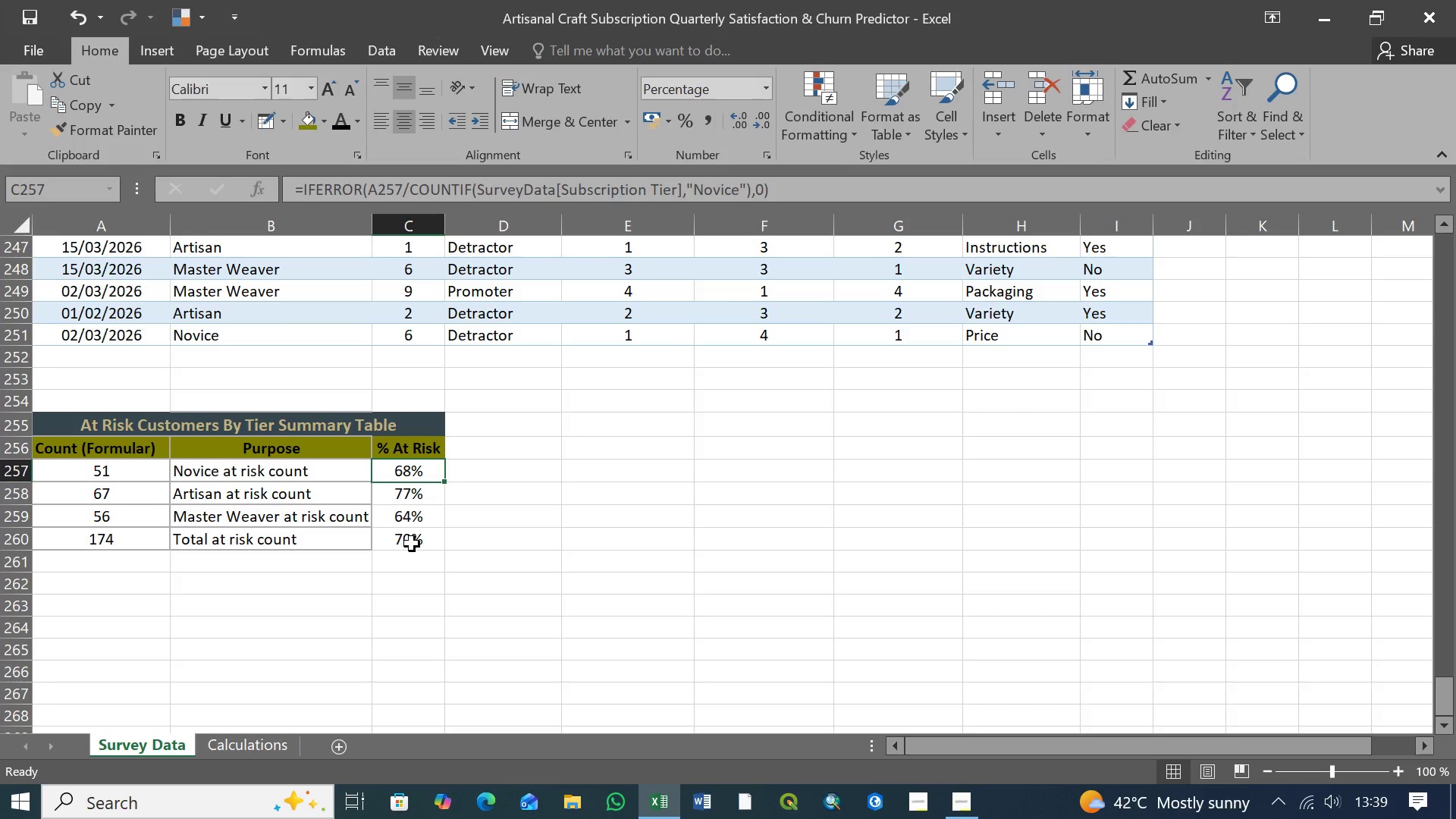 
left_click([412, 544])
 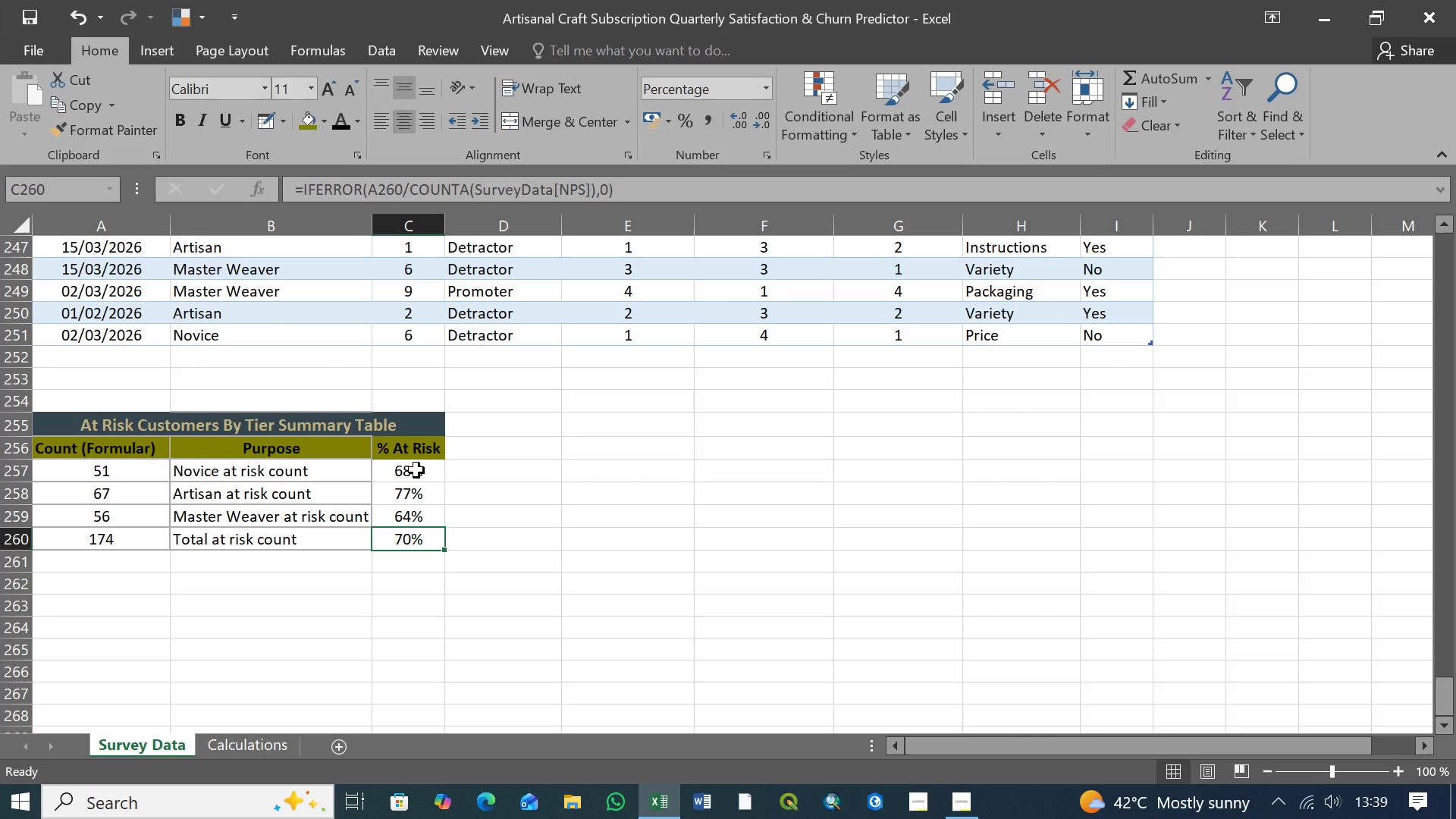 
wait(5.2)
 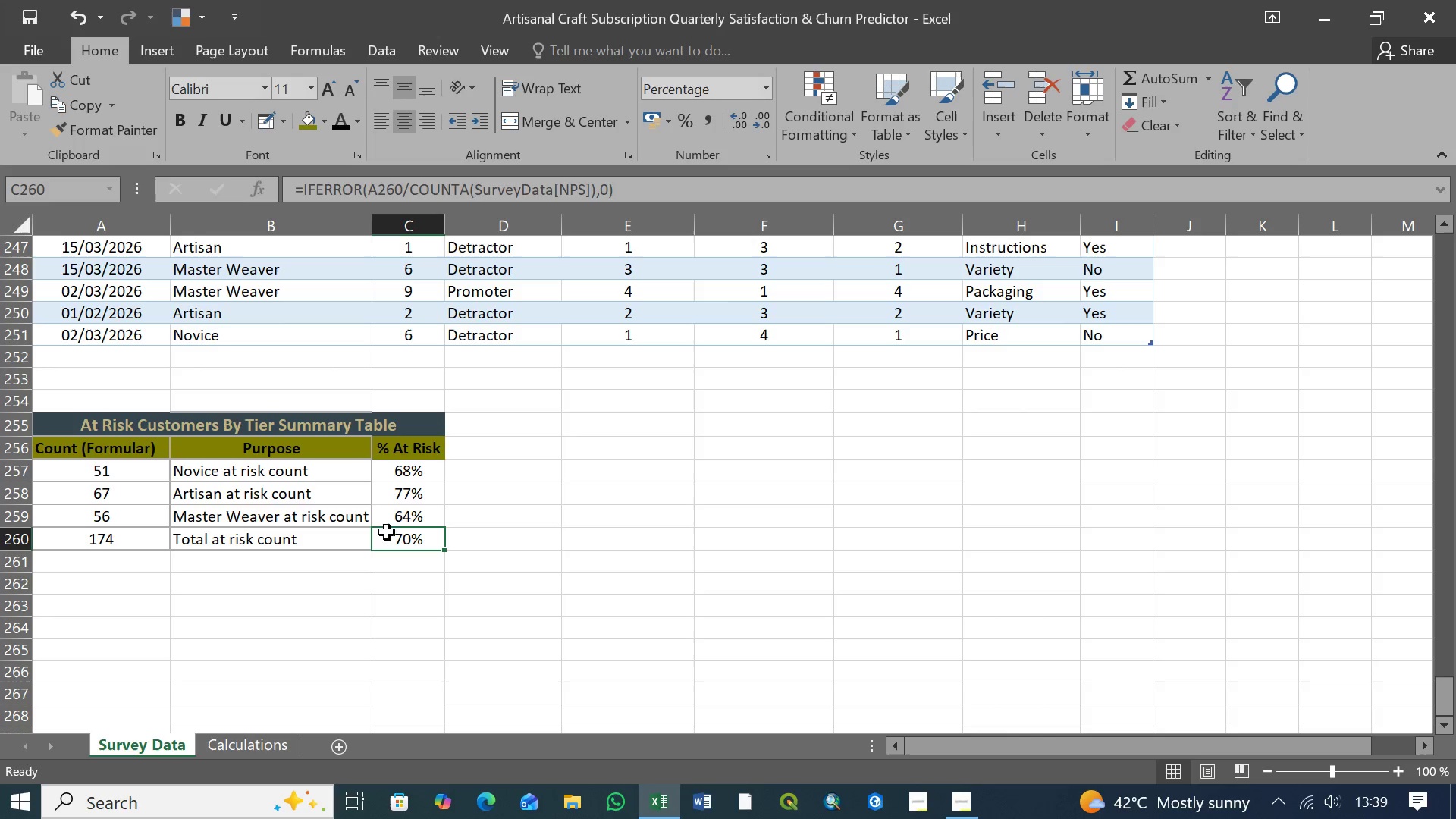 
left_click([411, 499])
 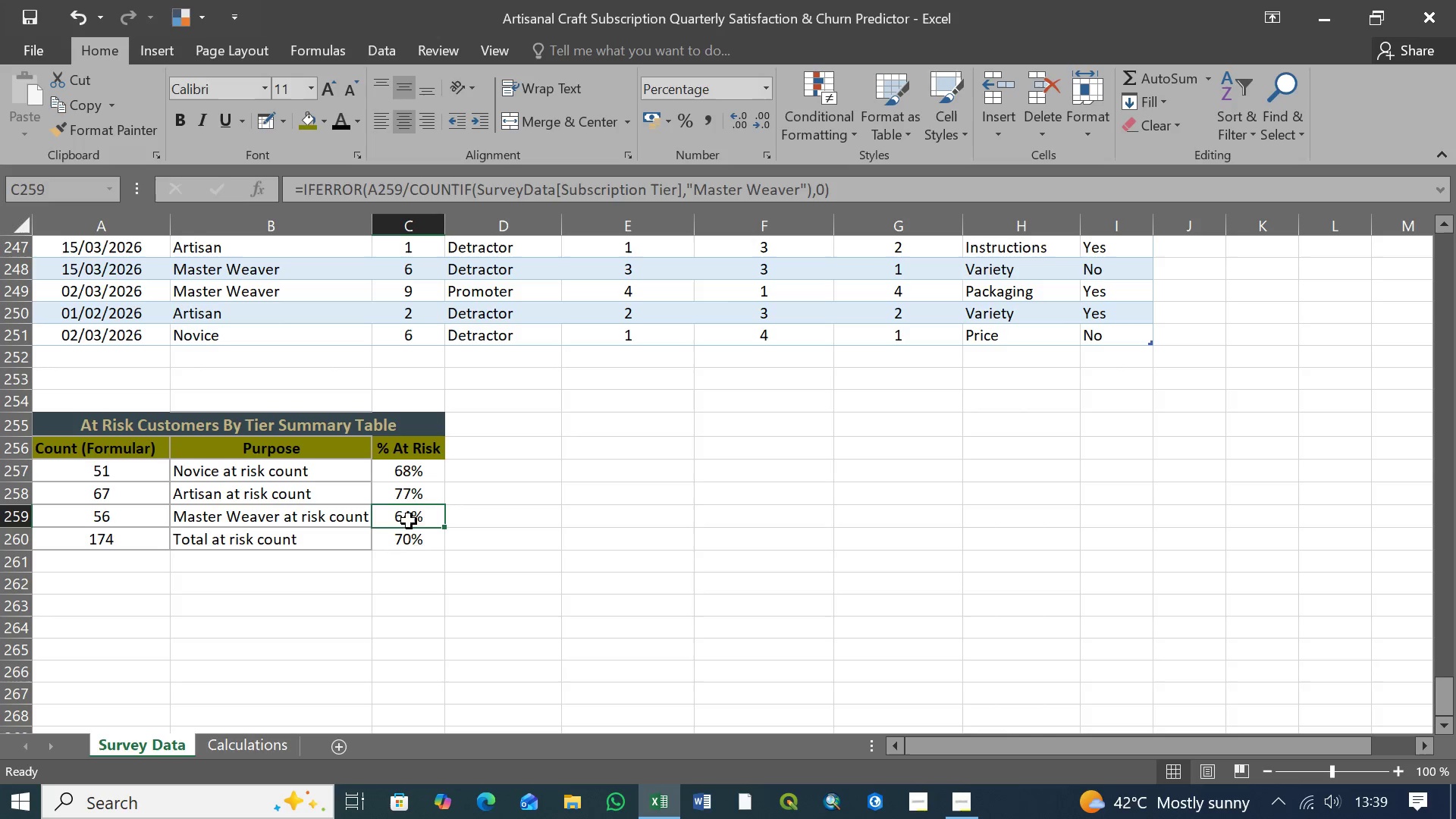 
double_click([423, 547])
 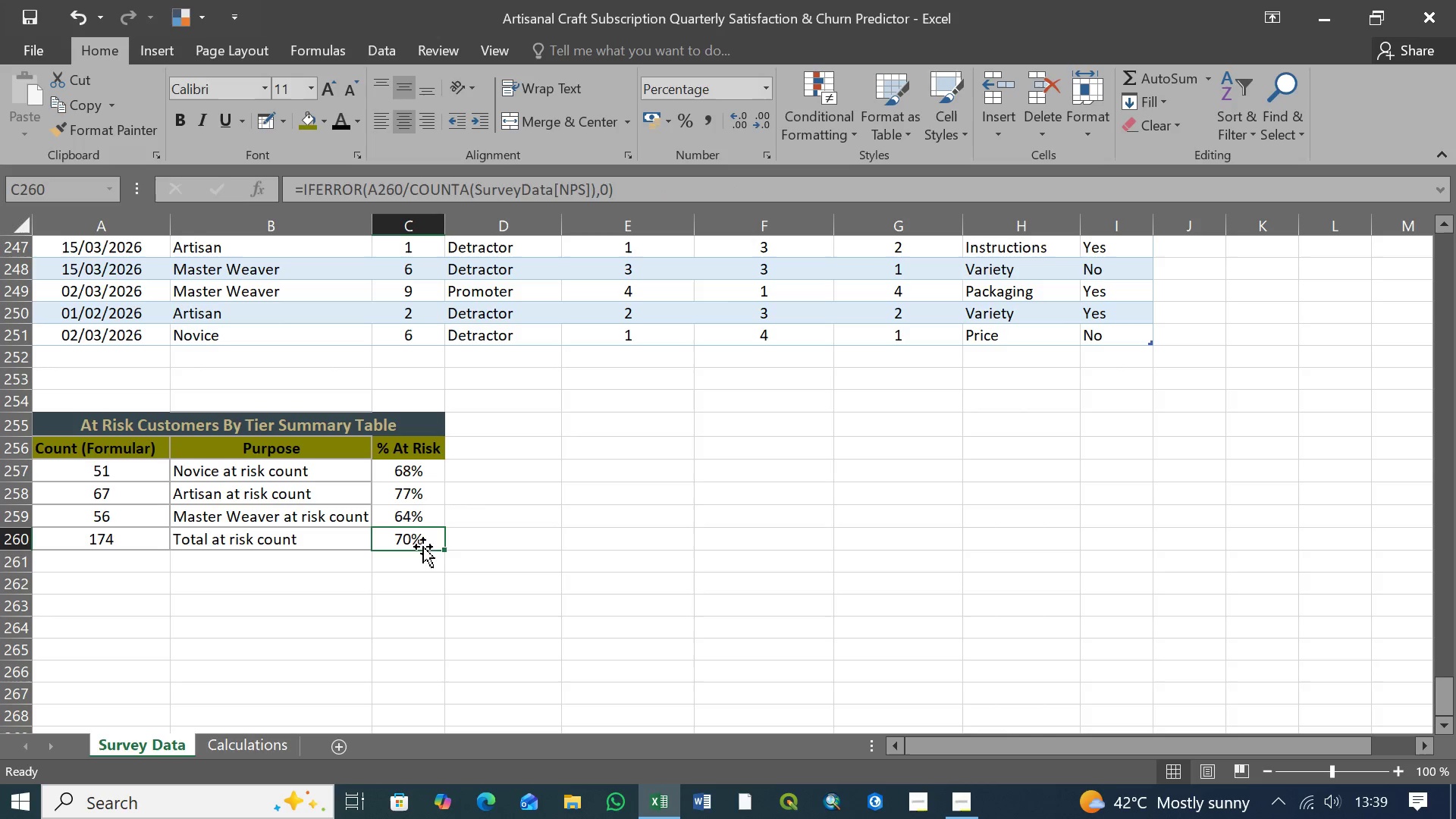 
key(Control+S)
 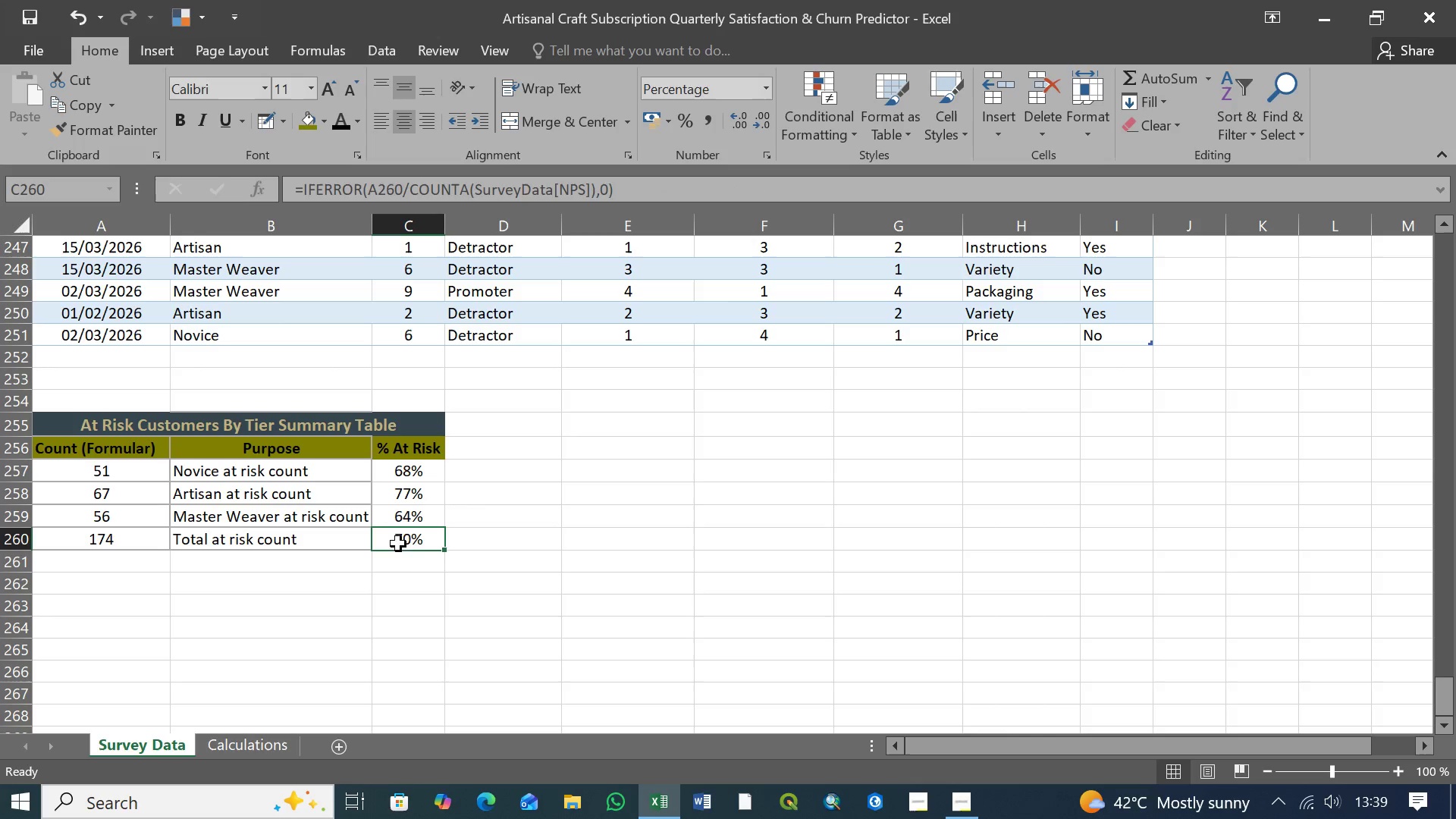 
left_click([423, 571])
 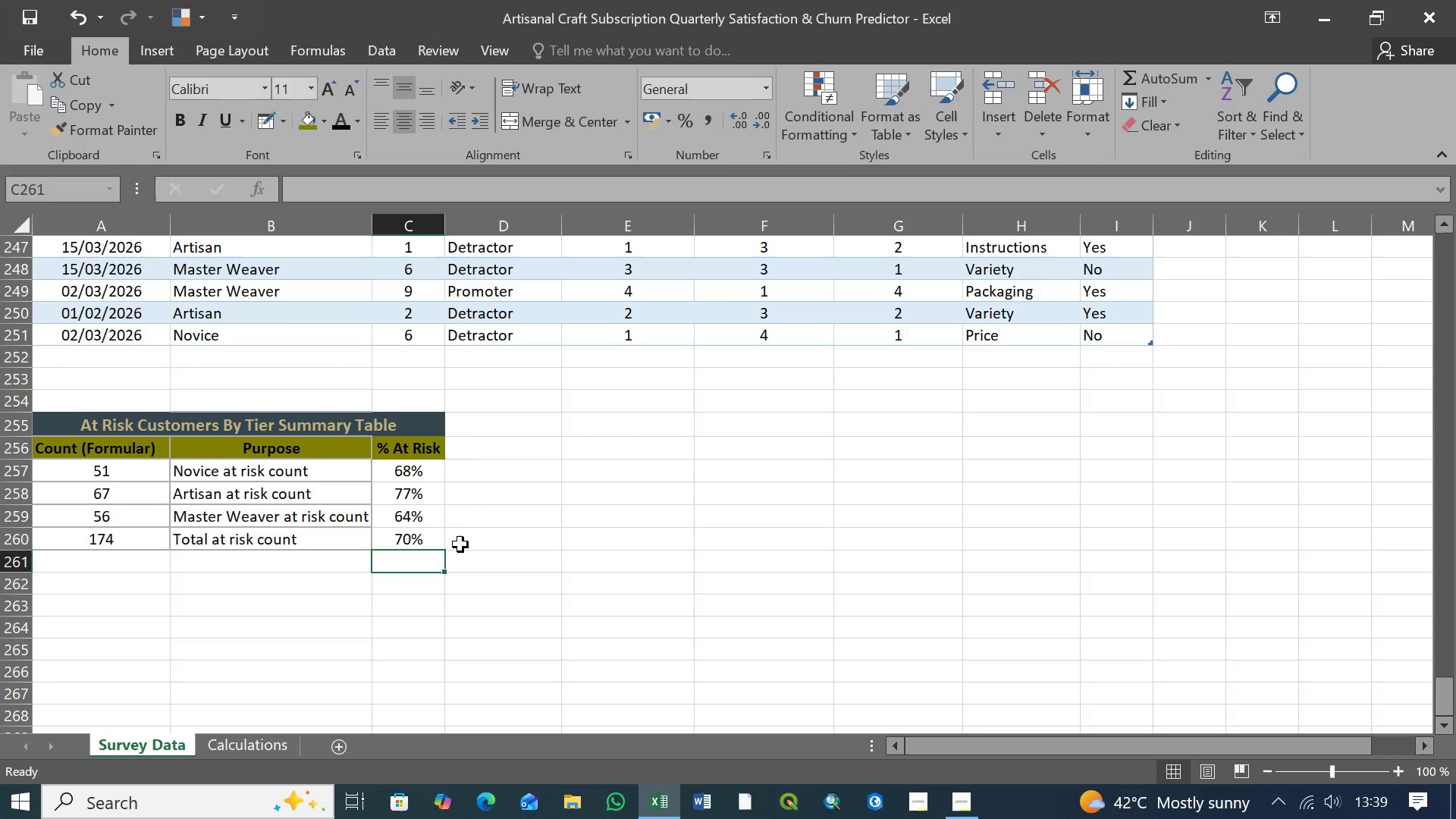 
left_click([487, 522])
 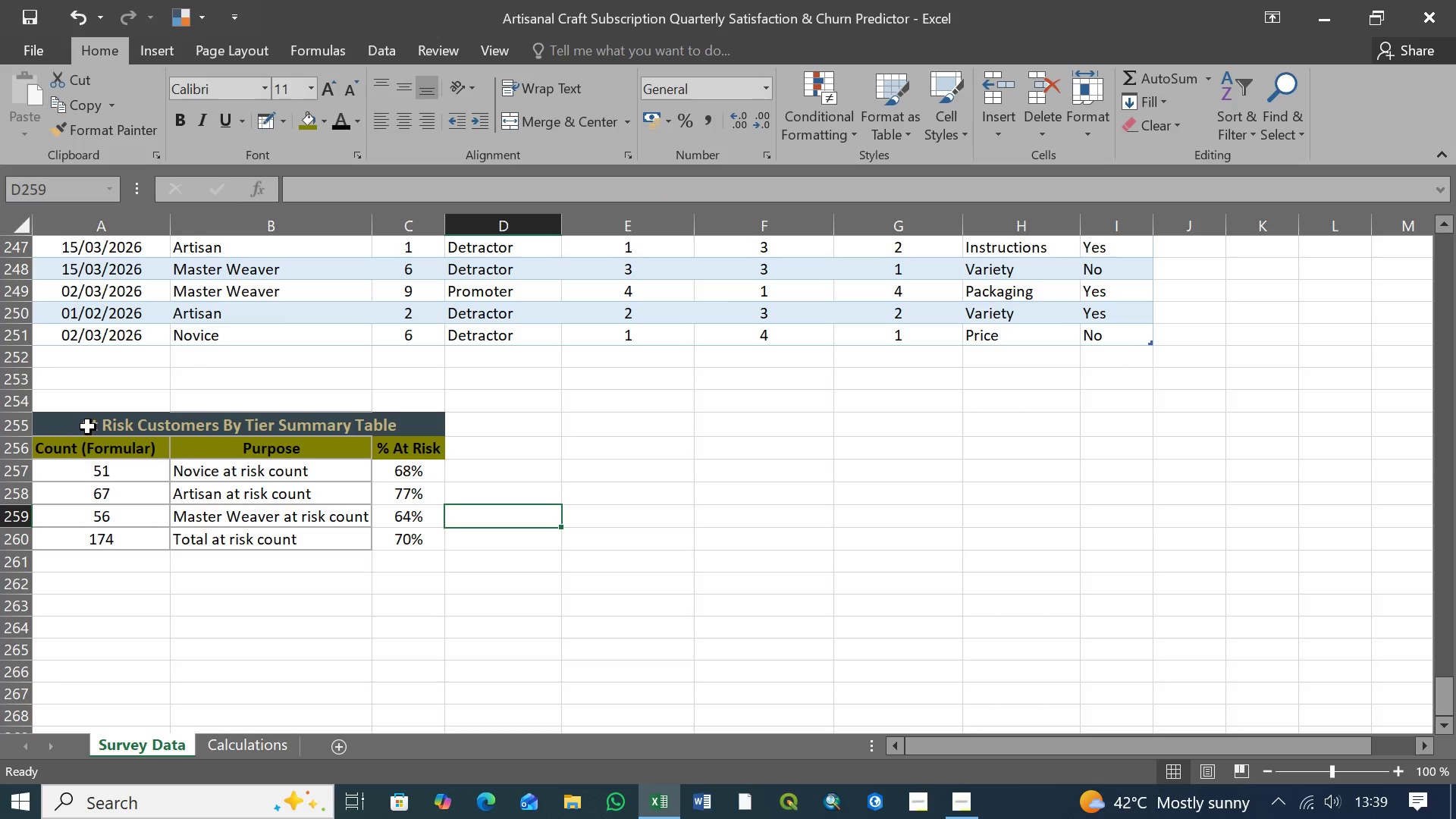 
left_click([90, 424])
 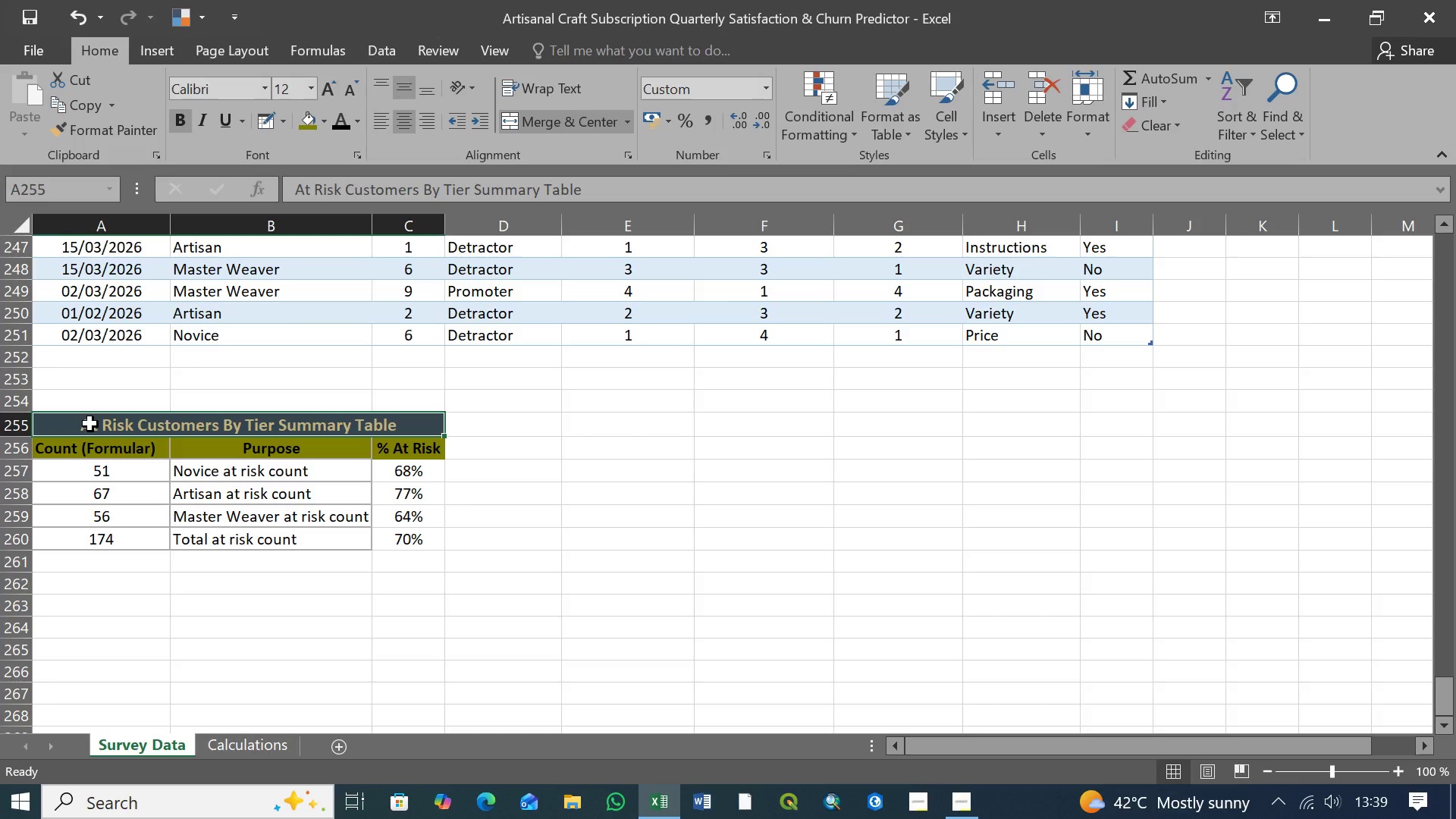 
hold_key(key=ShiftLeft, duration=1.11)
left_click([416, 536])
 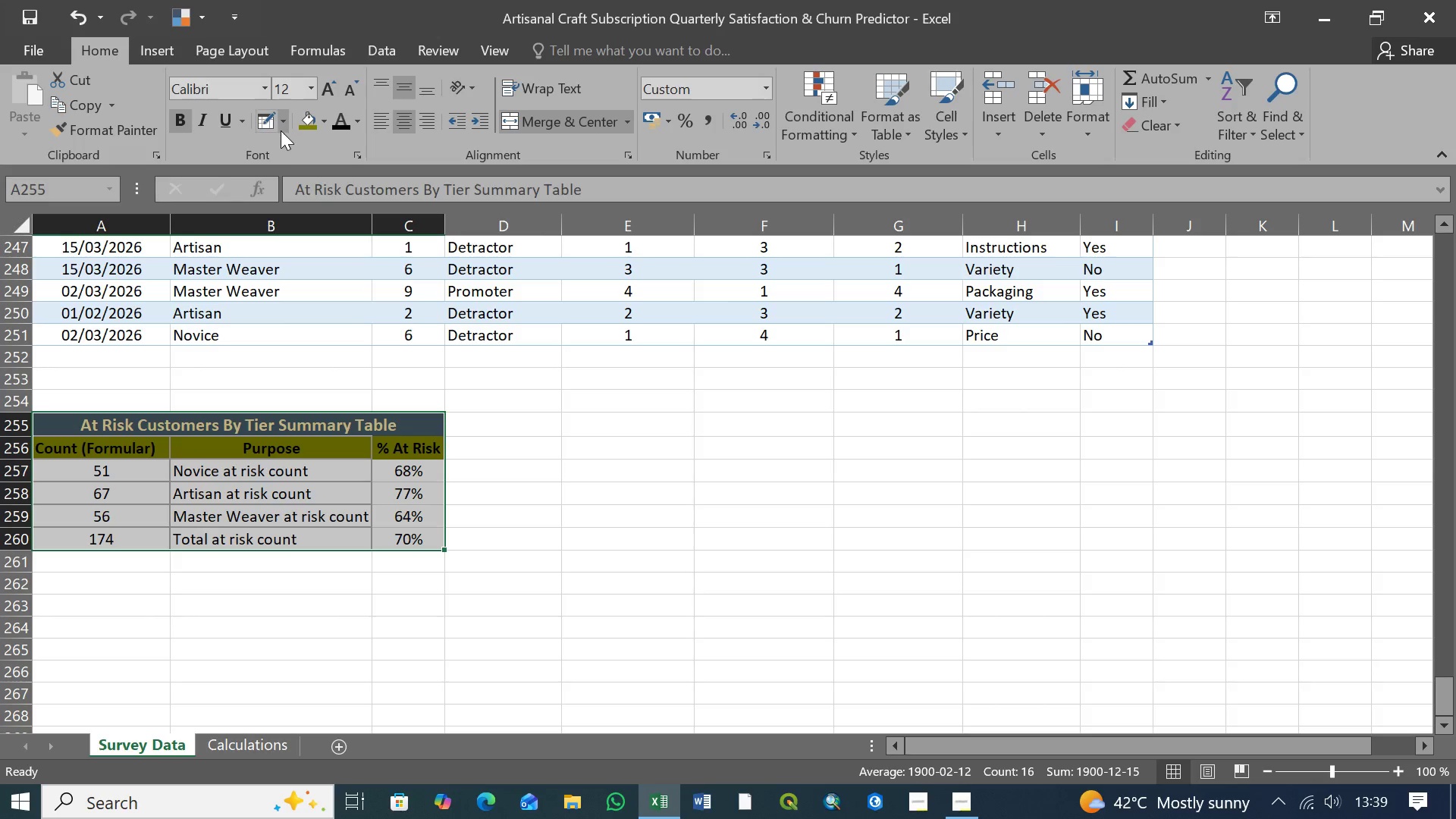 
left_click([280, 124])
 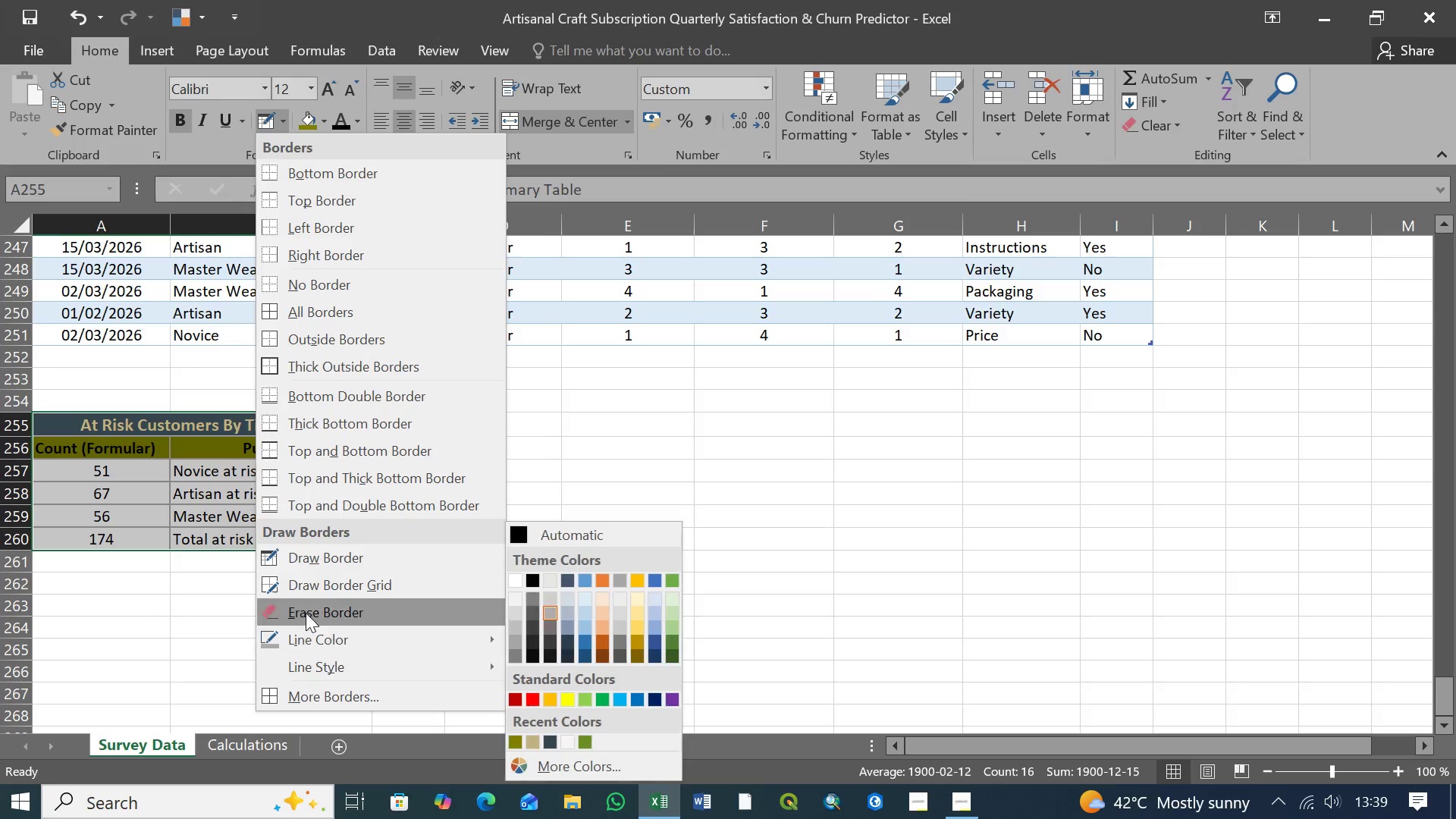 
left_click([315, 560])
 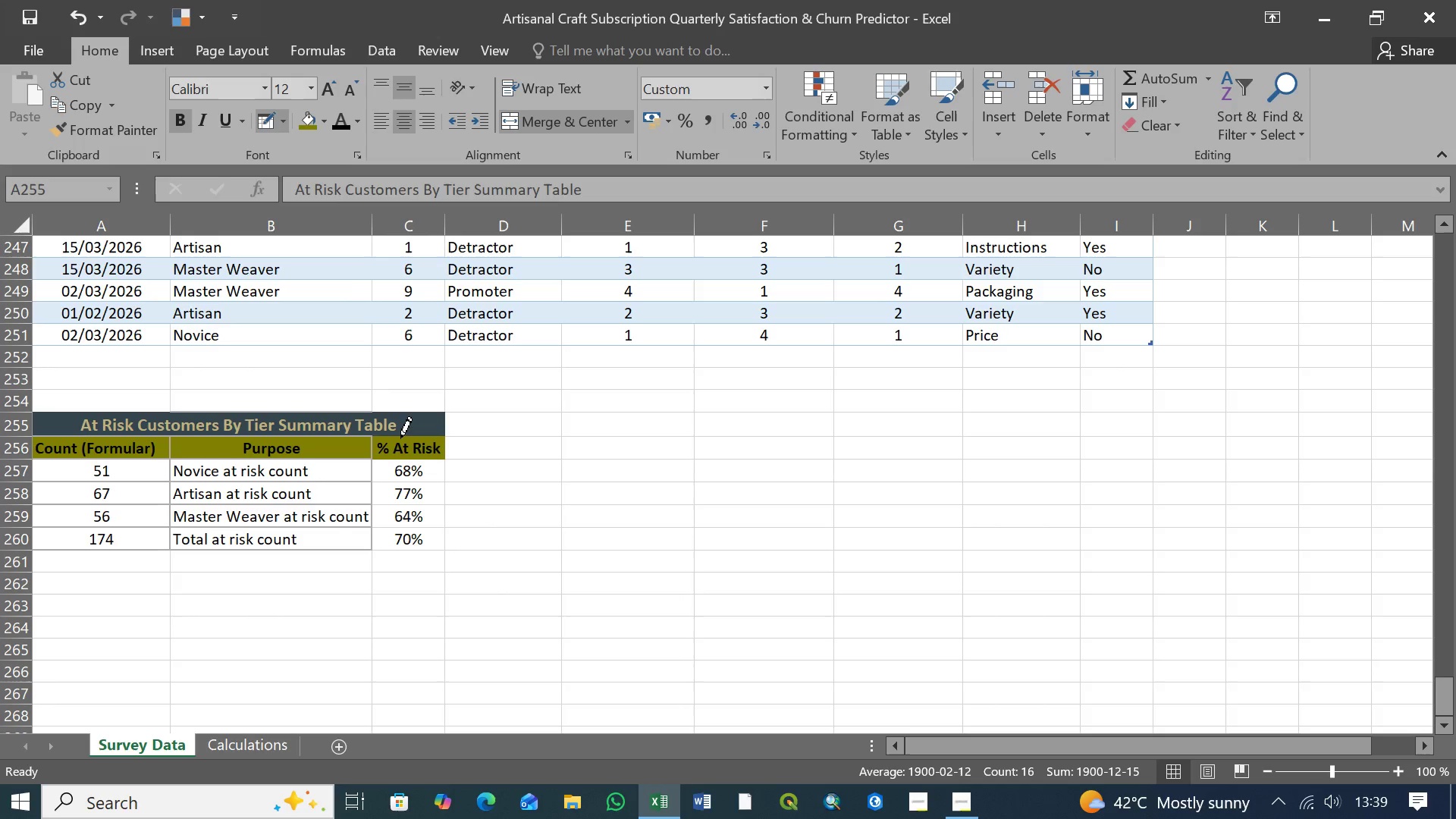 
left_click([401, 437])
 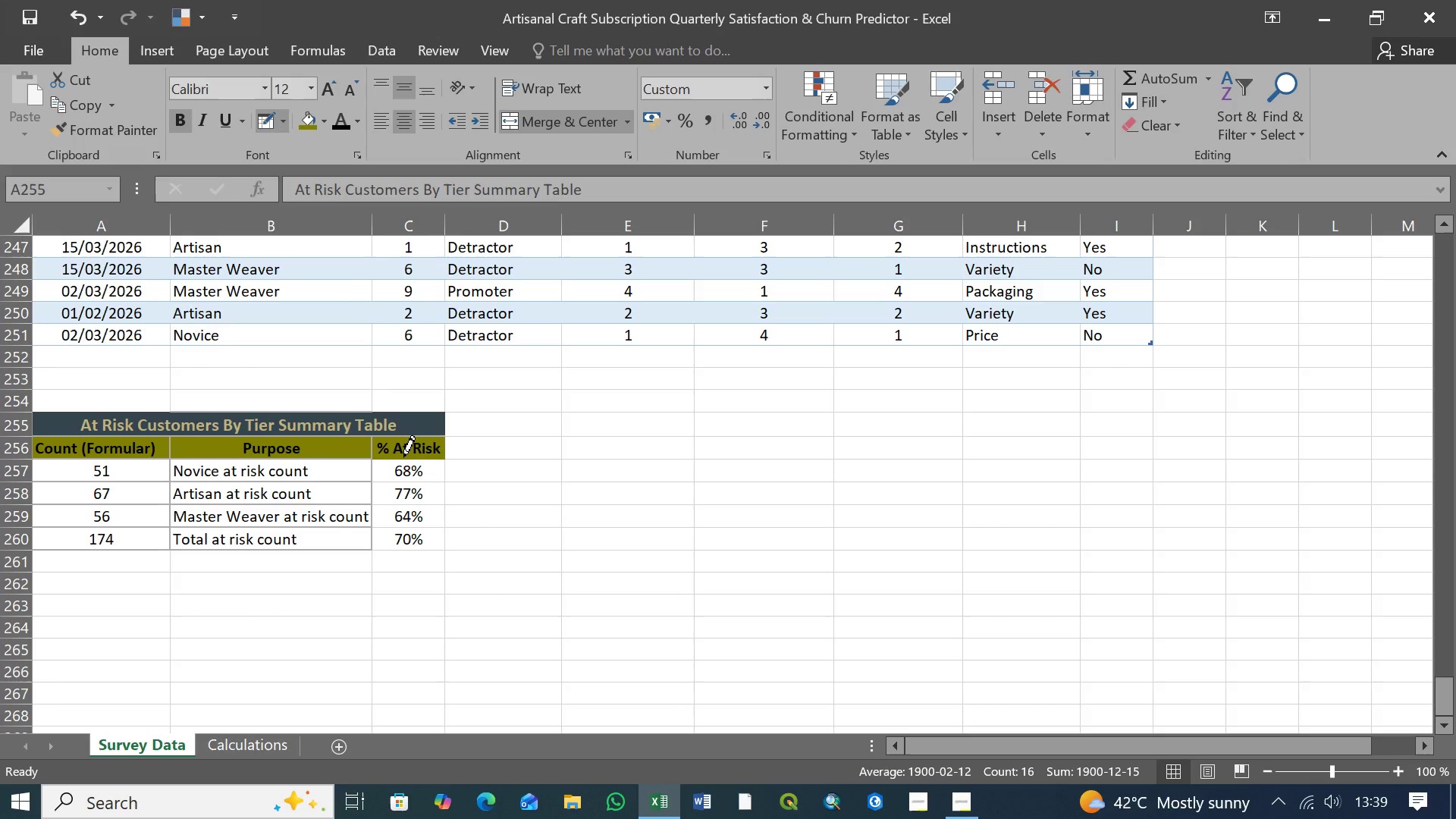 
left_click([403, 457])
 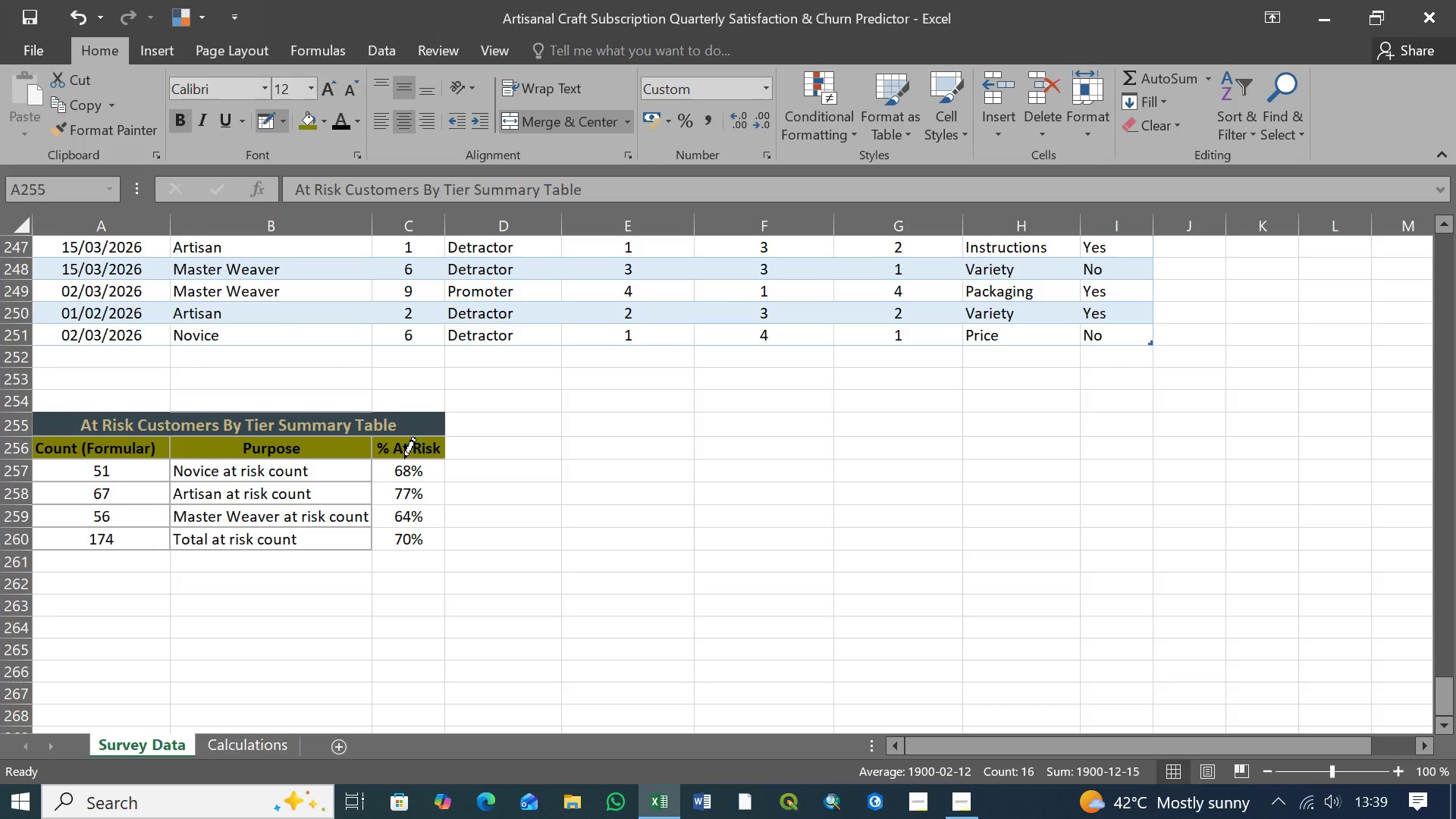 
left_click([404, 459])
 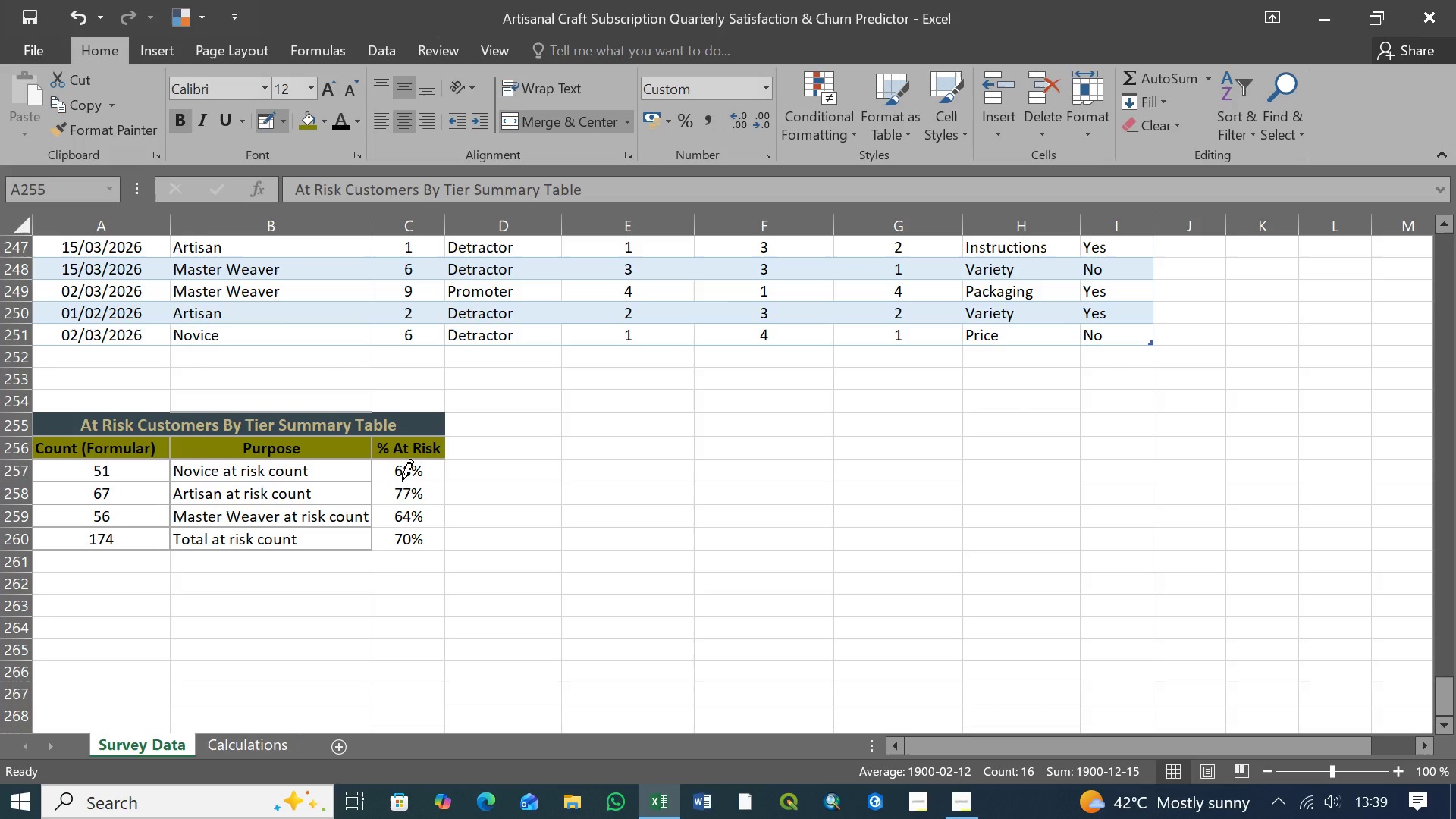 
left_click([402, 481])
 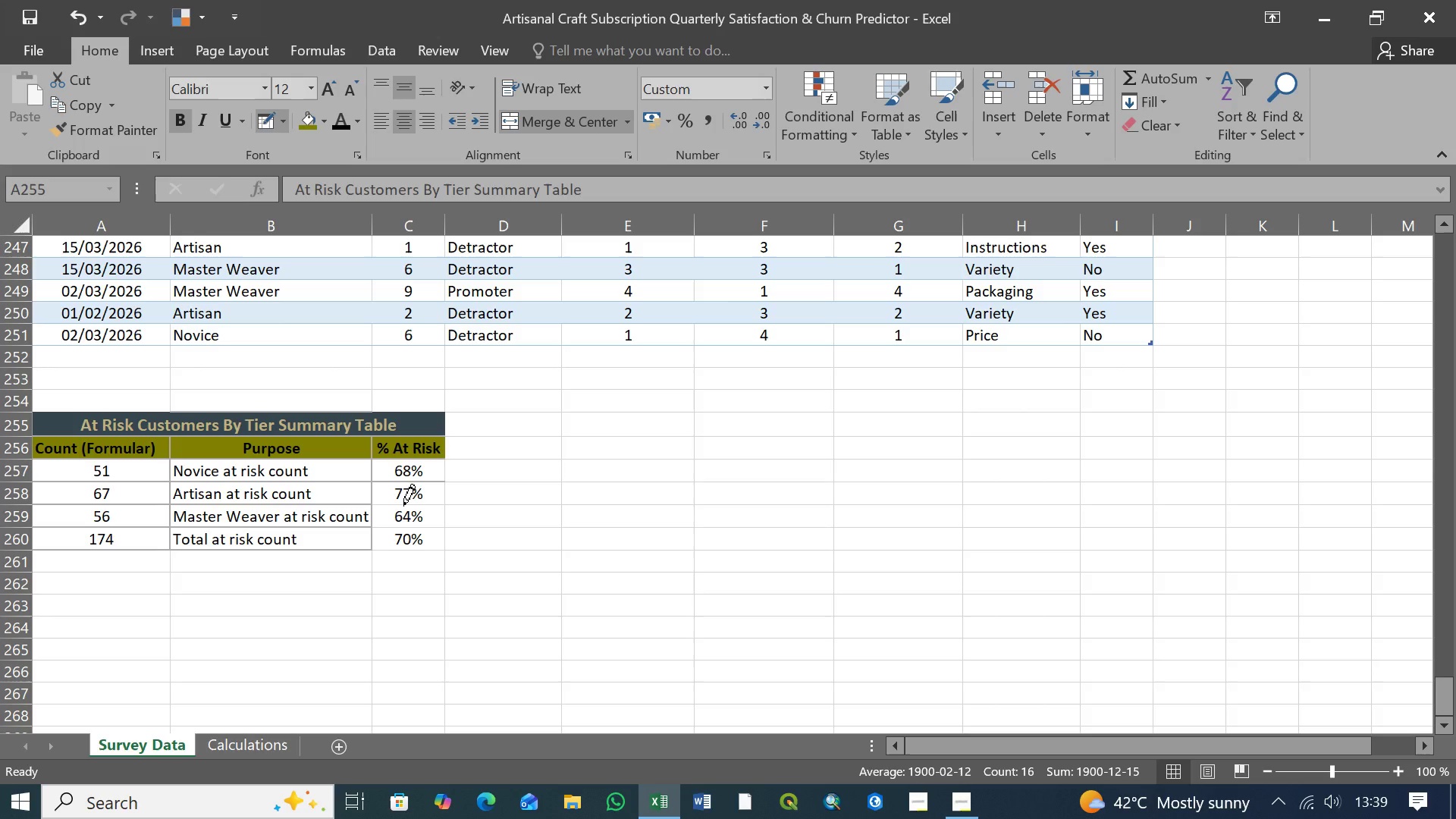 
left_click([403, 506])
 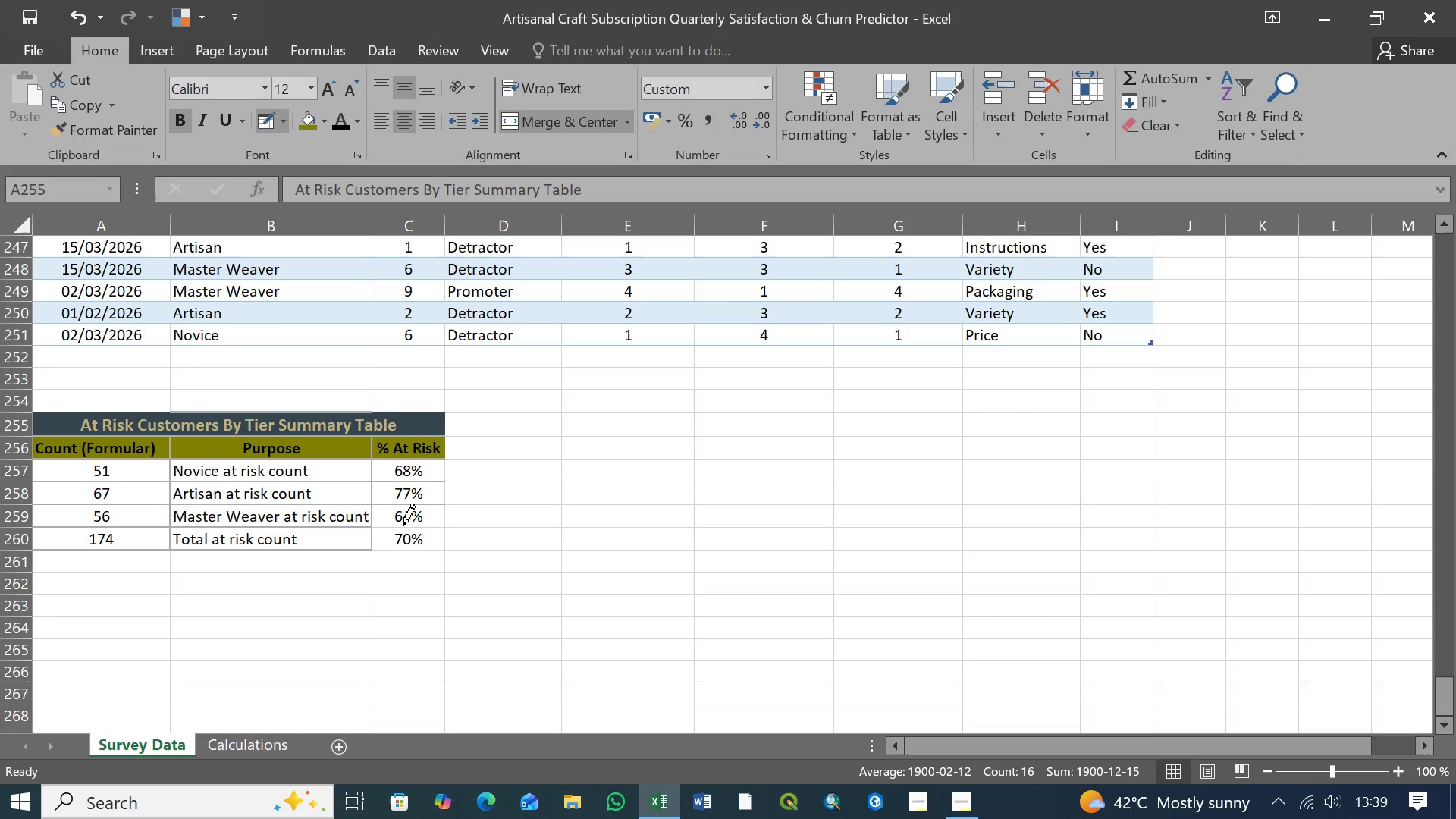 
left_click([403, 526])
 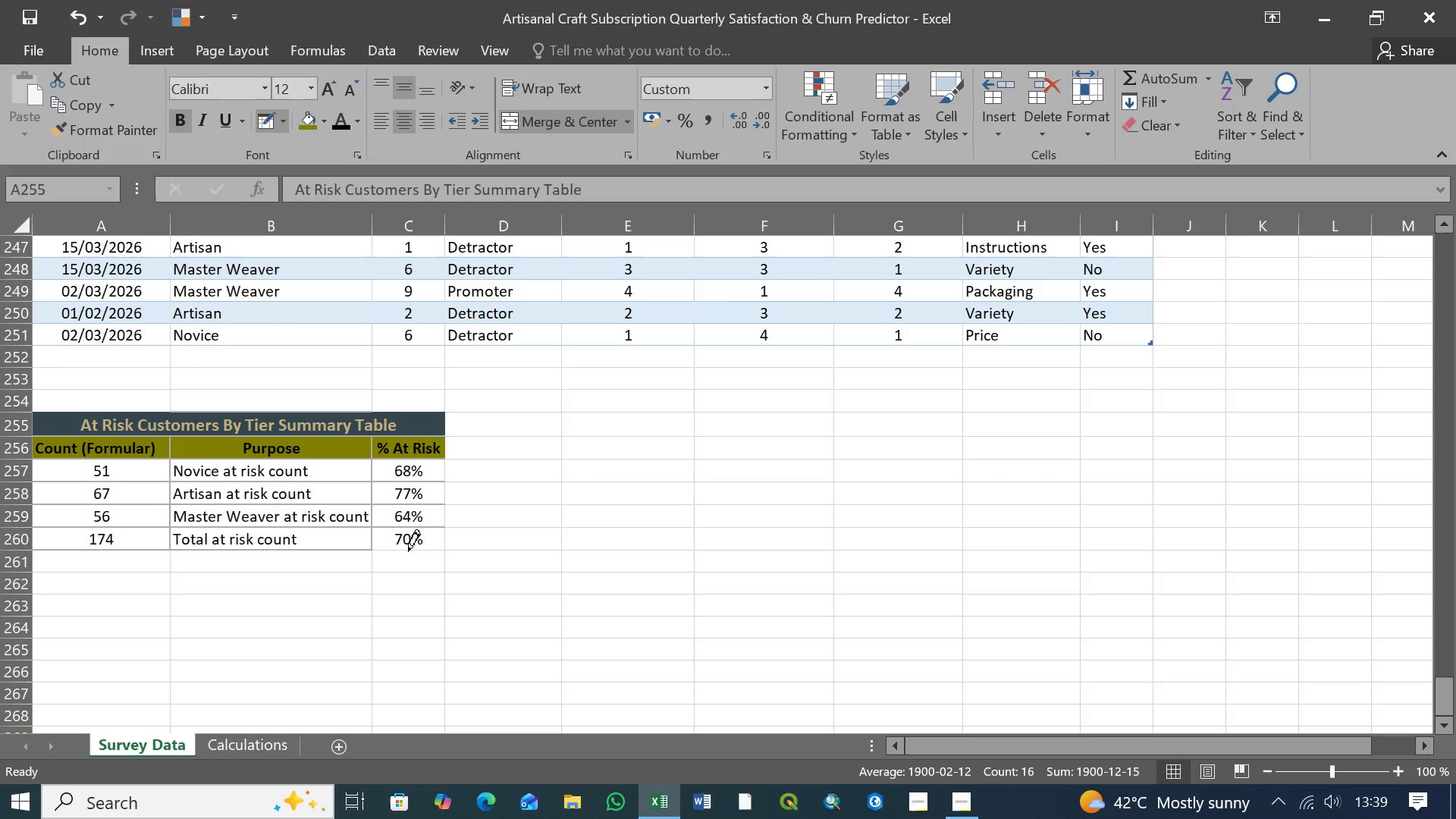 
left_click([408, 551])
 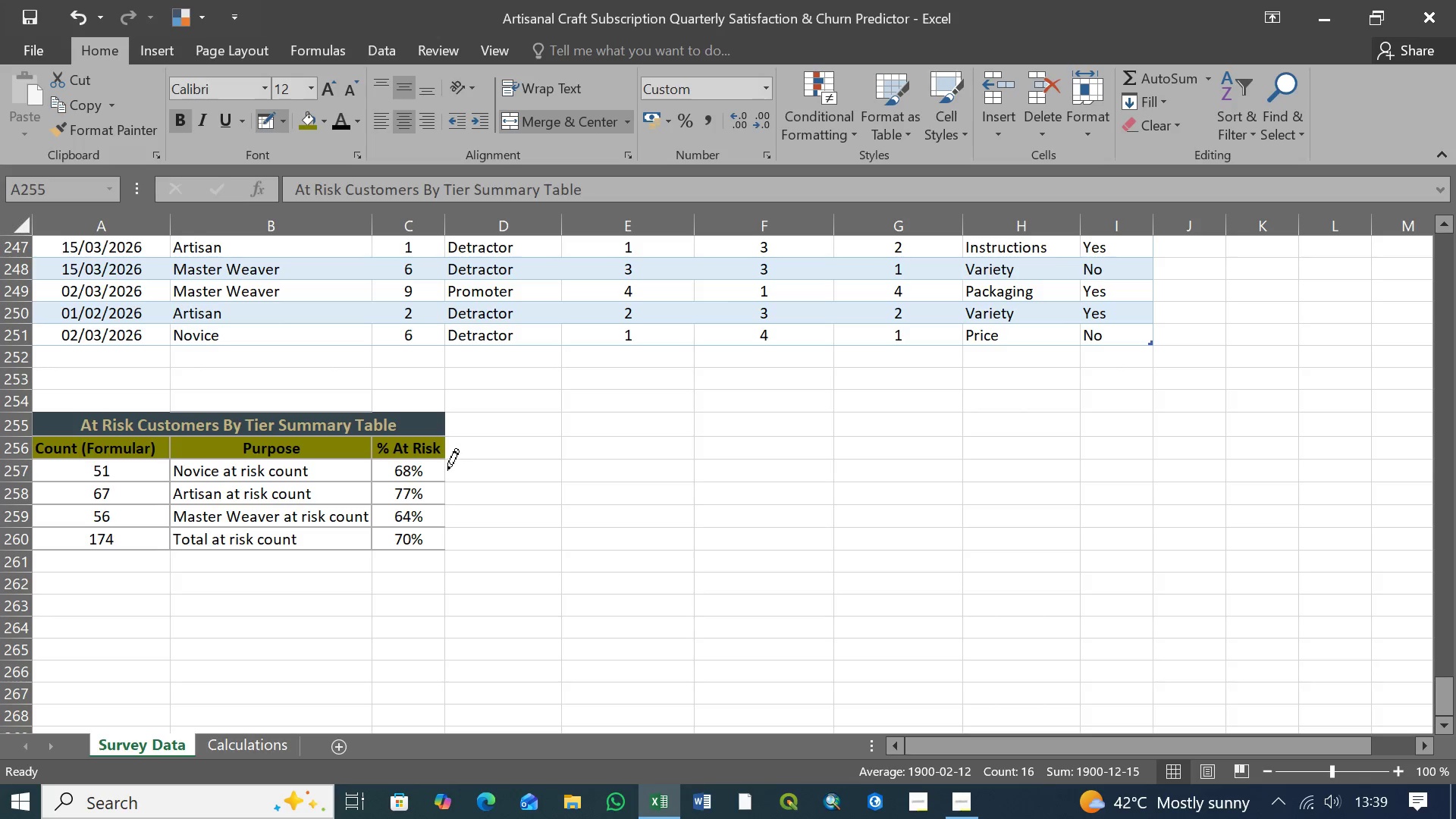 
left_click([446, 469])
 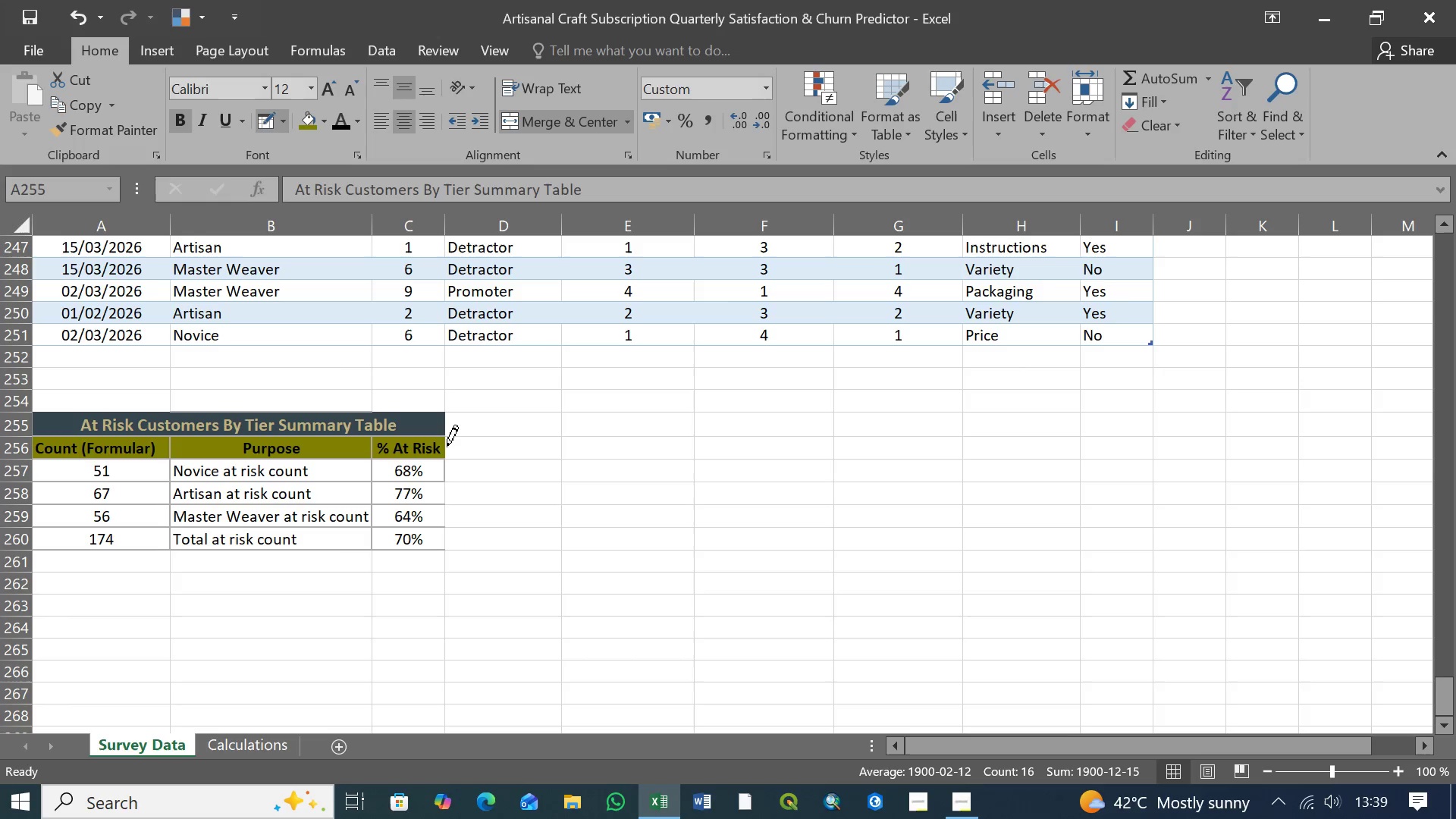 
left_click([445, 447])
 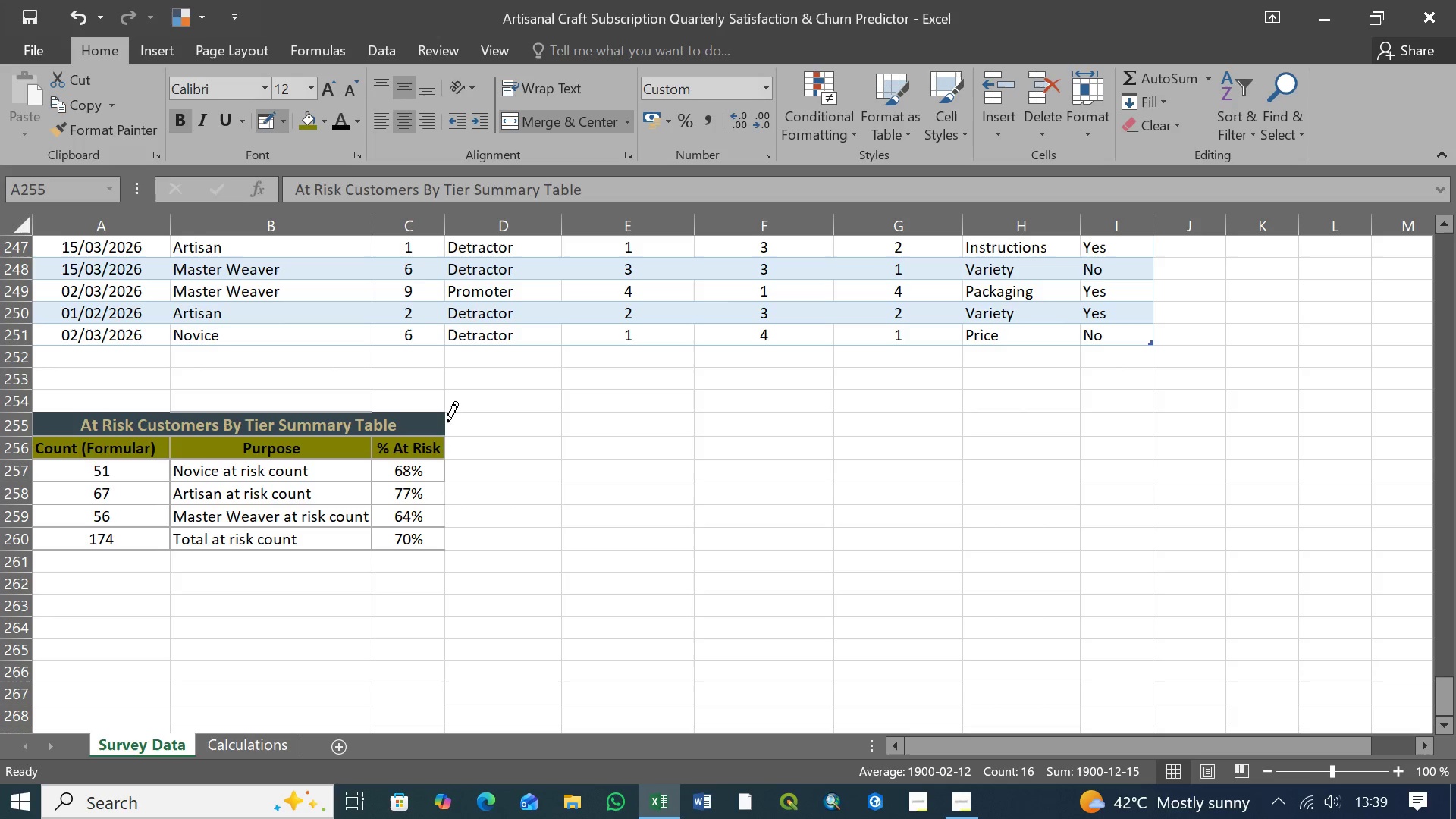 
left_click([444, 423])
 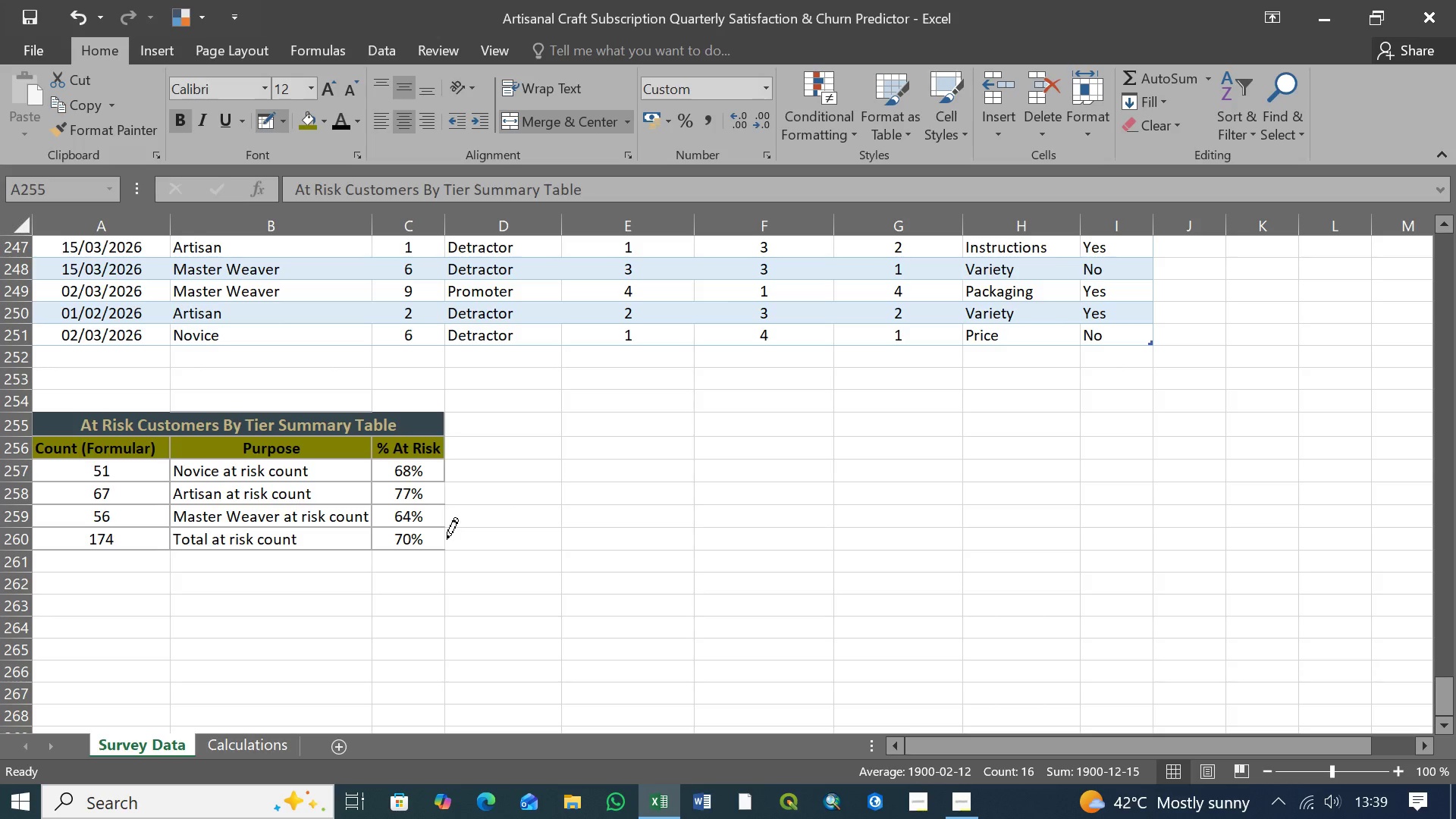 
left_click([446, 539])
 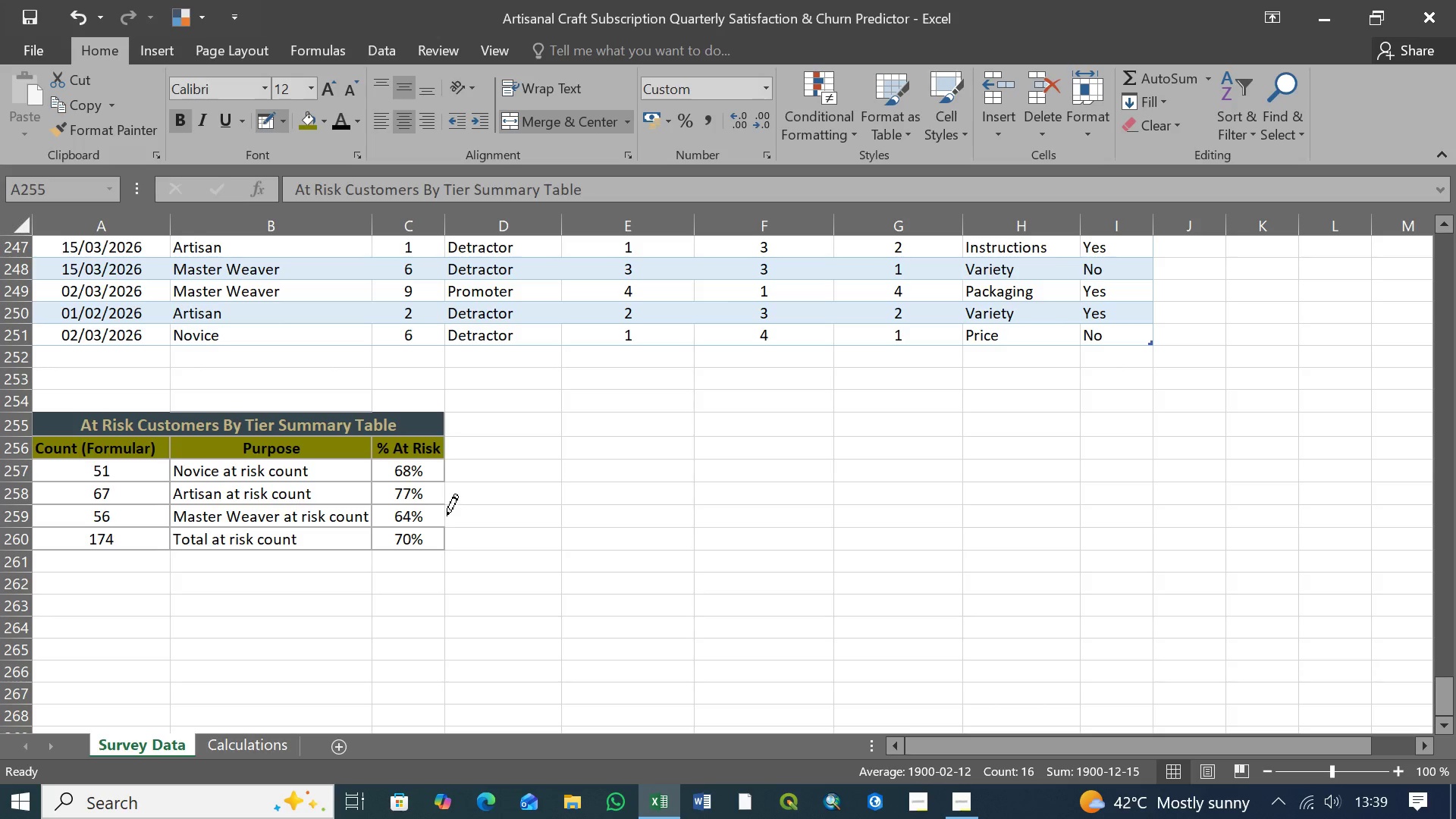 
left_click([447, 516])
 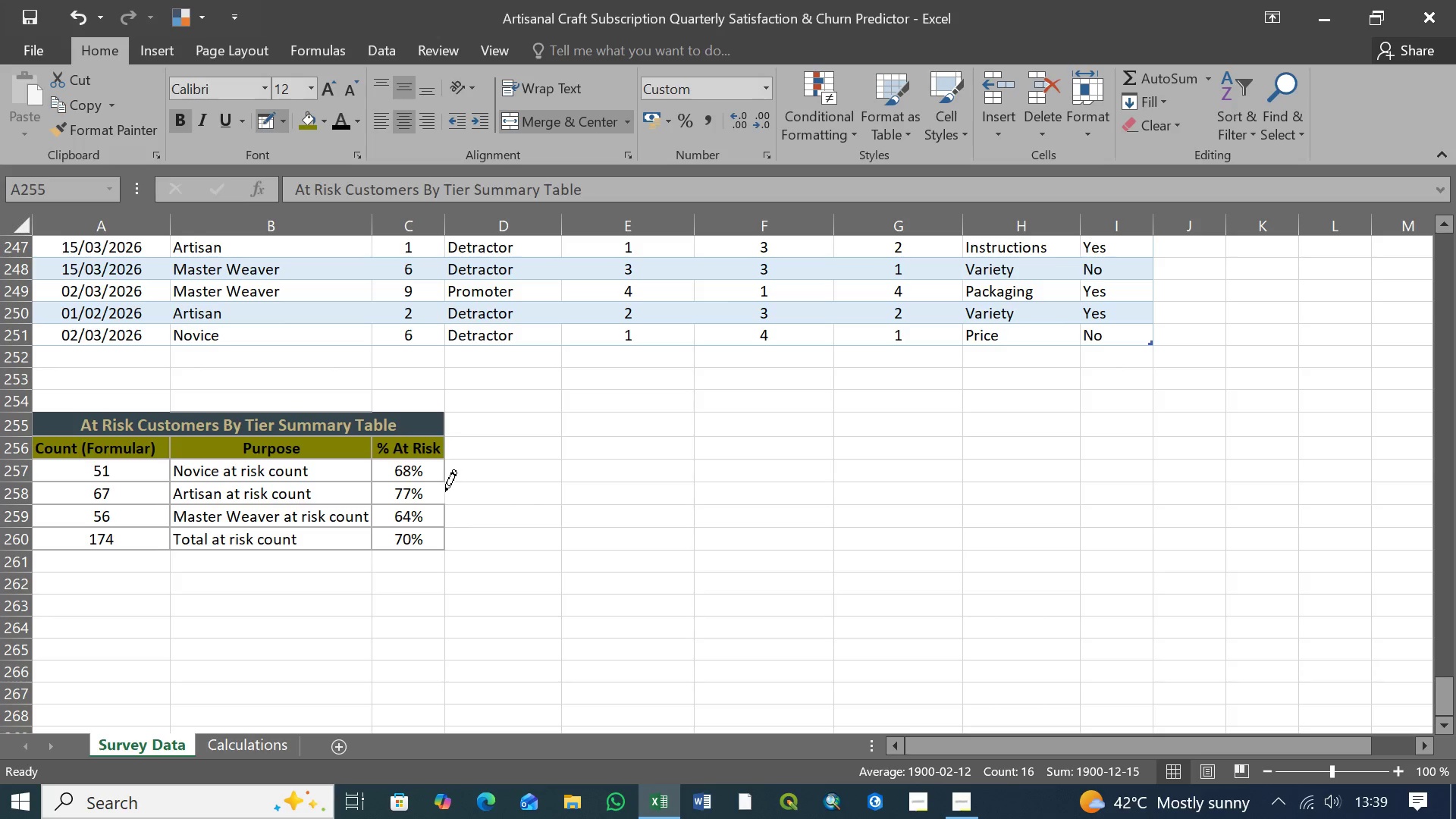 
left_click([445, 491])
 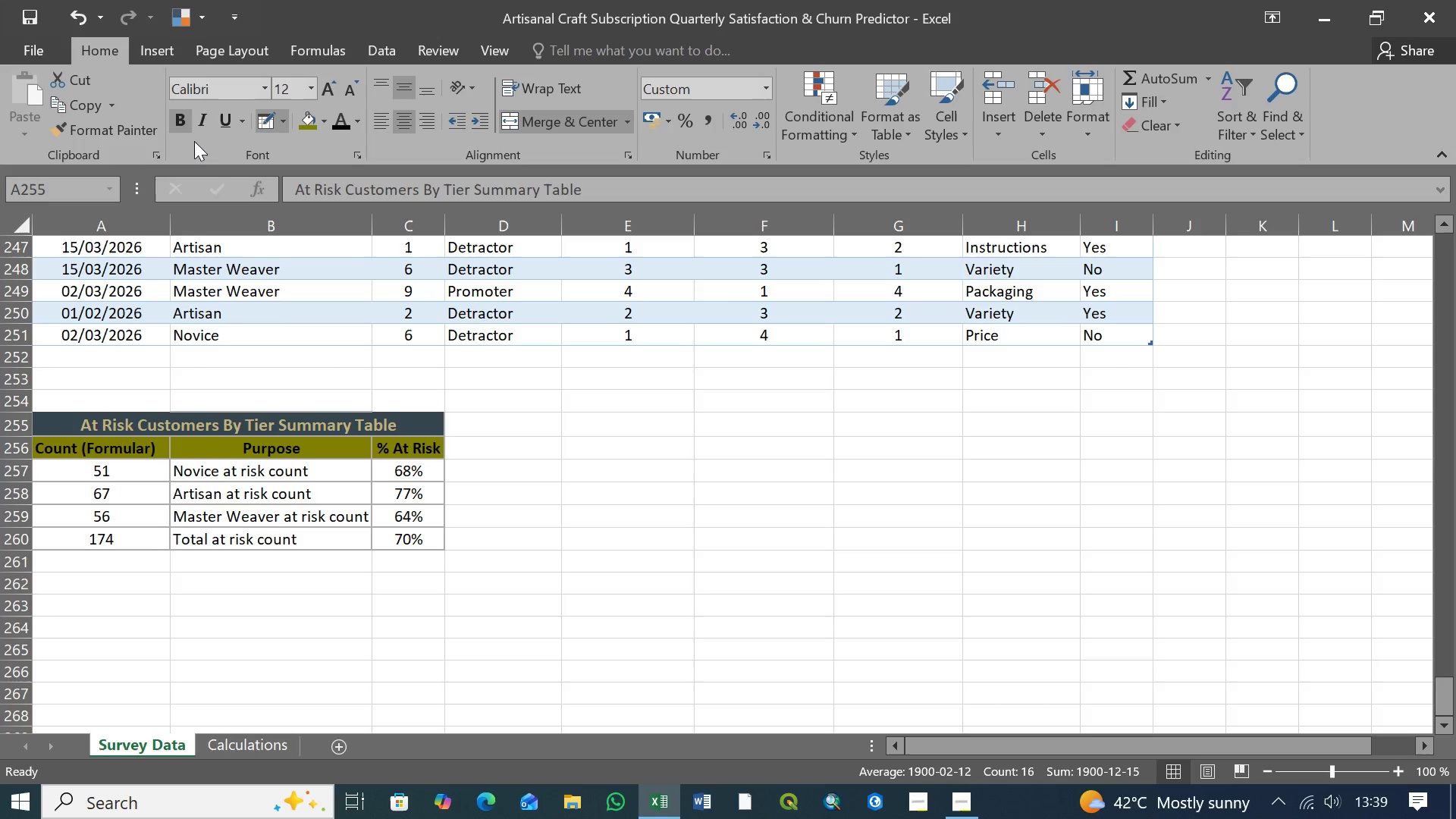 
left_click([265, 122])
 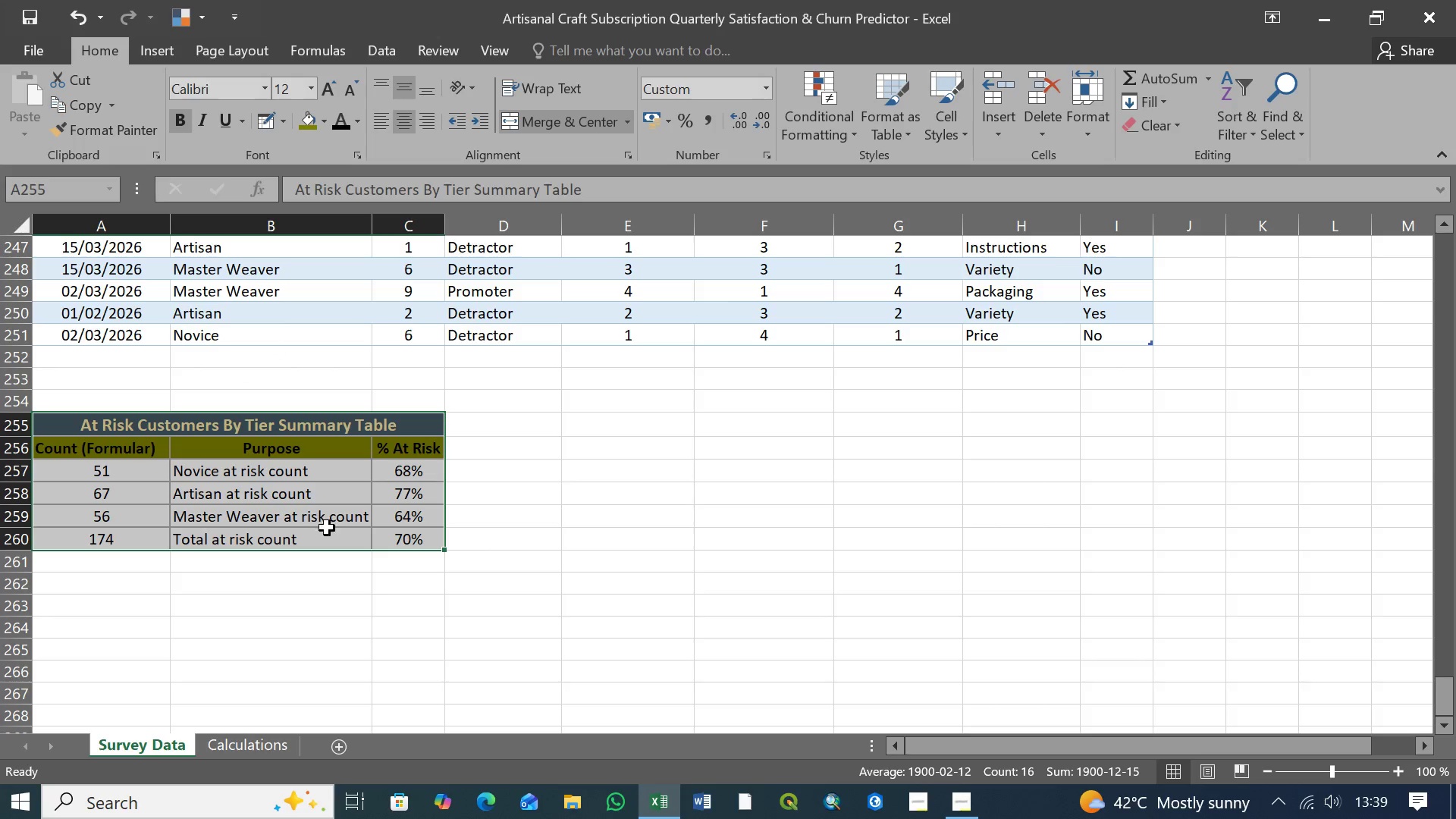 
left_click([383, 599])
 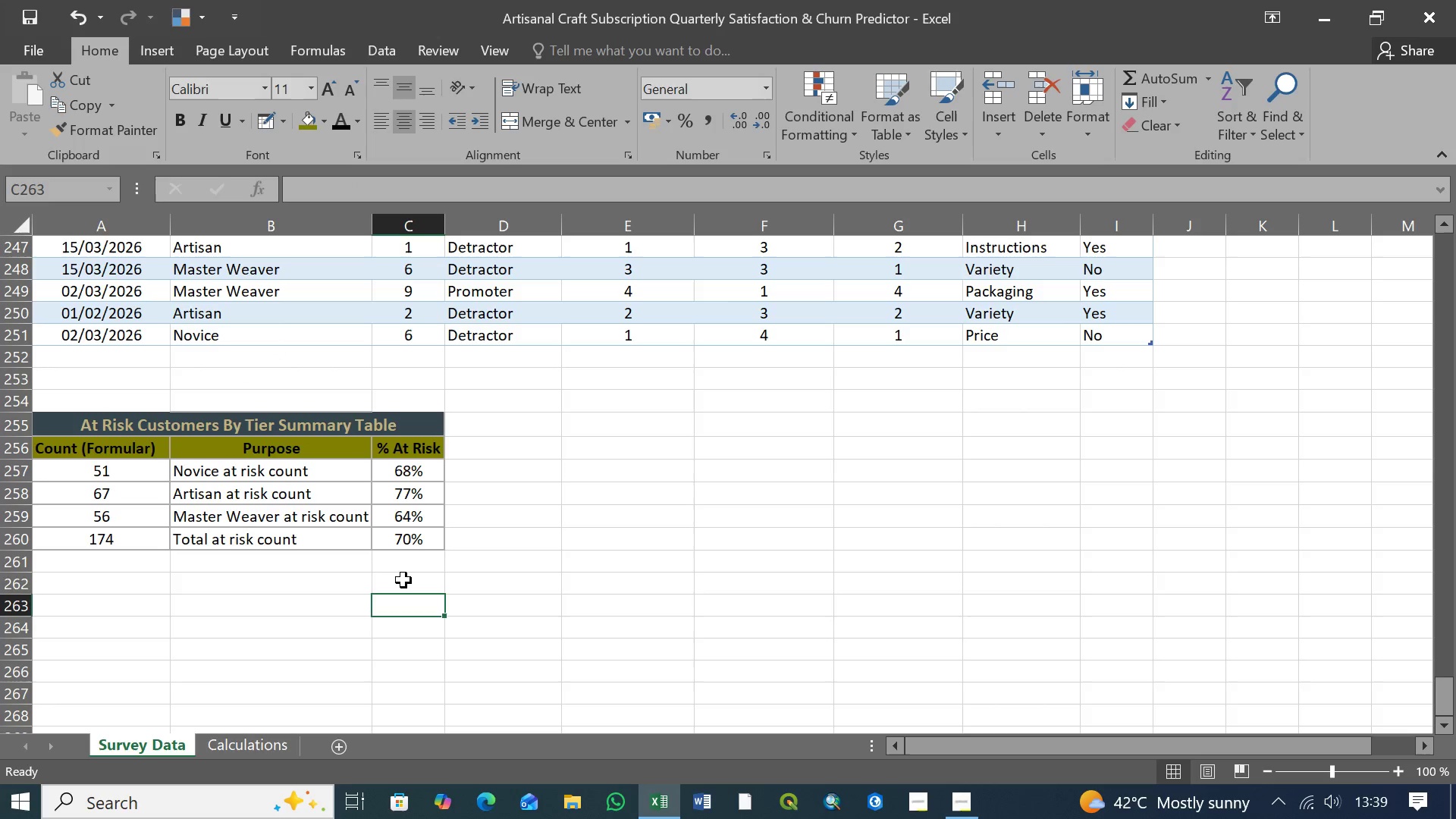 
left_click([409, 574])
 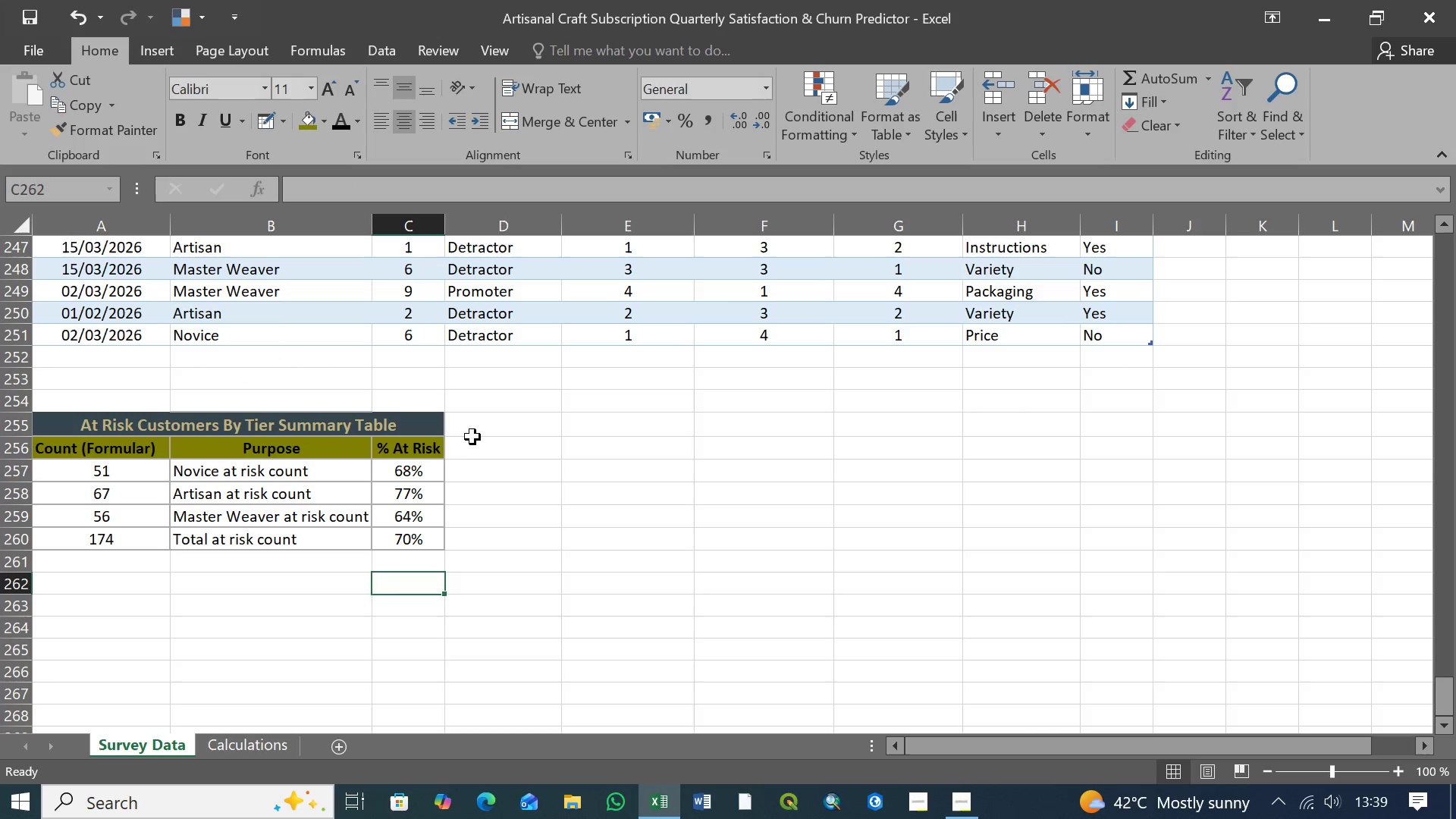 
left_click([472, 428])
 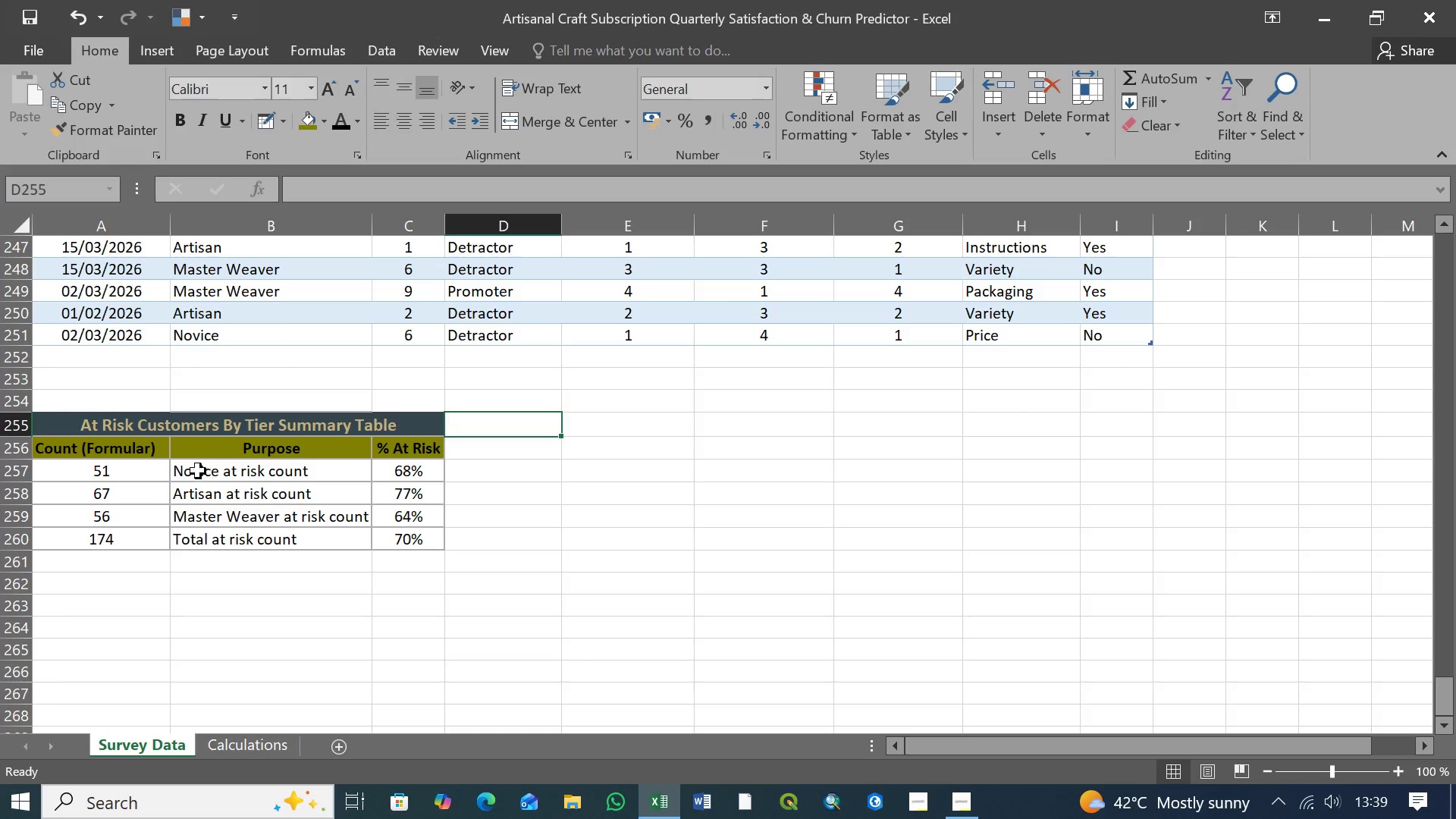 
left_click([231, 450])
 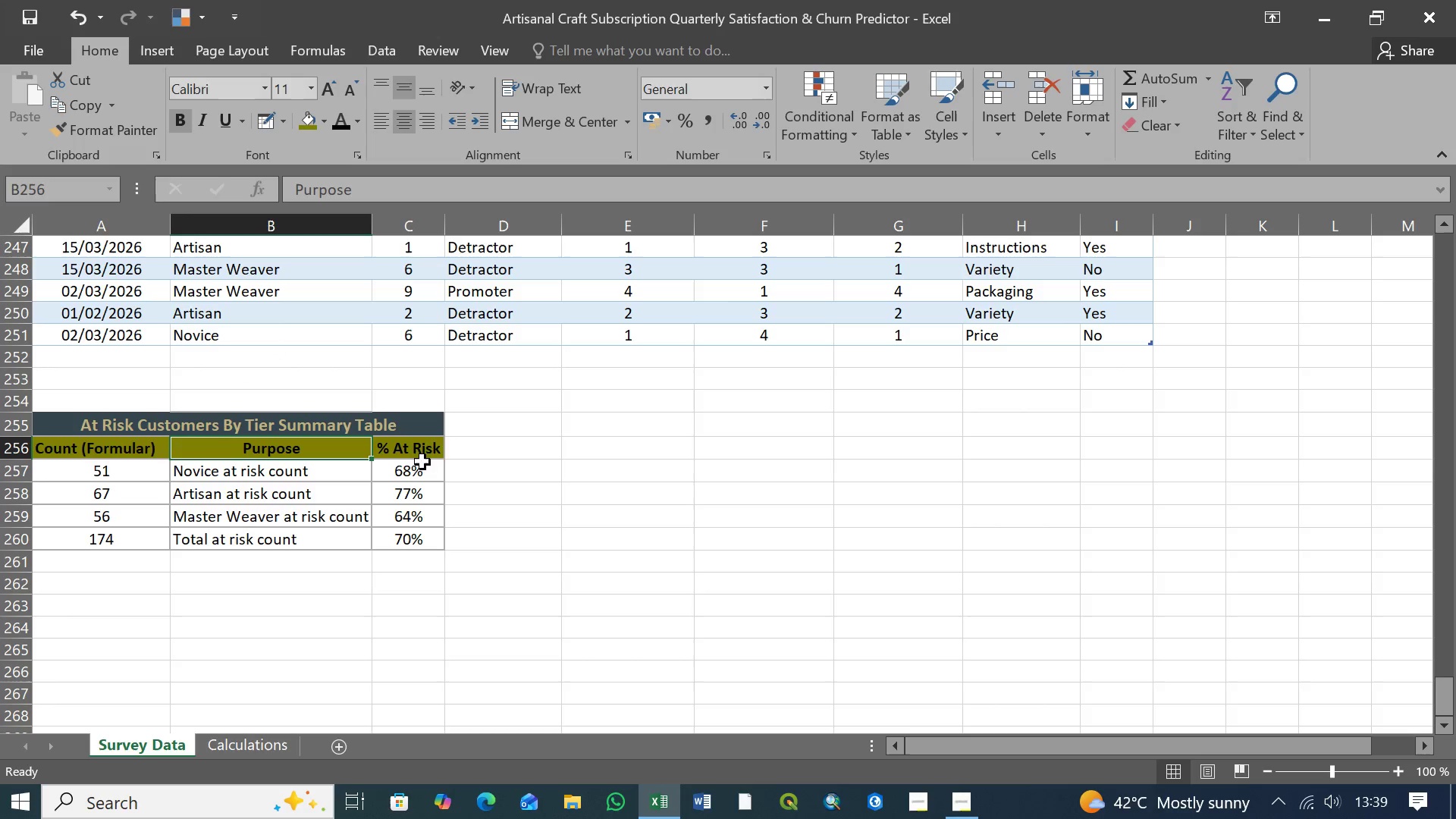 
left_click([428, 450])
 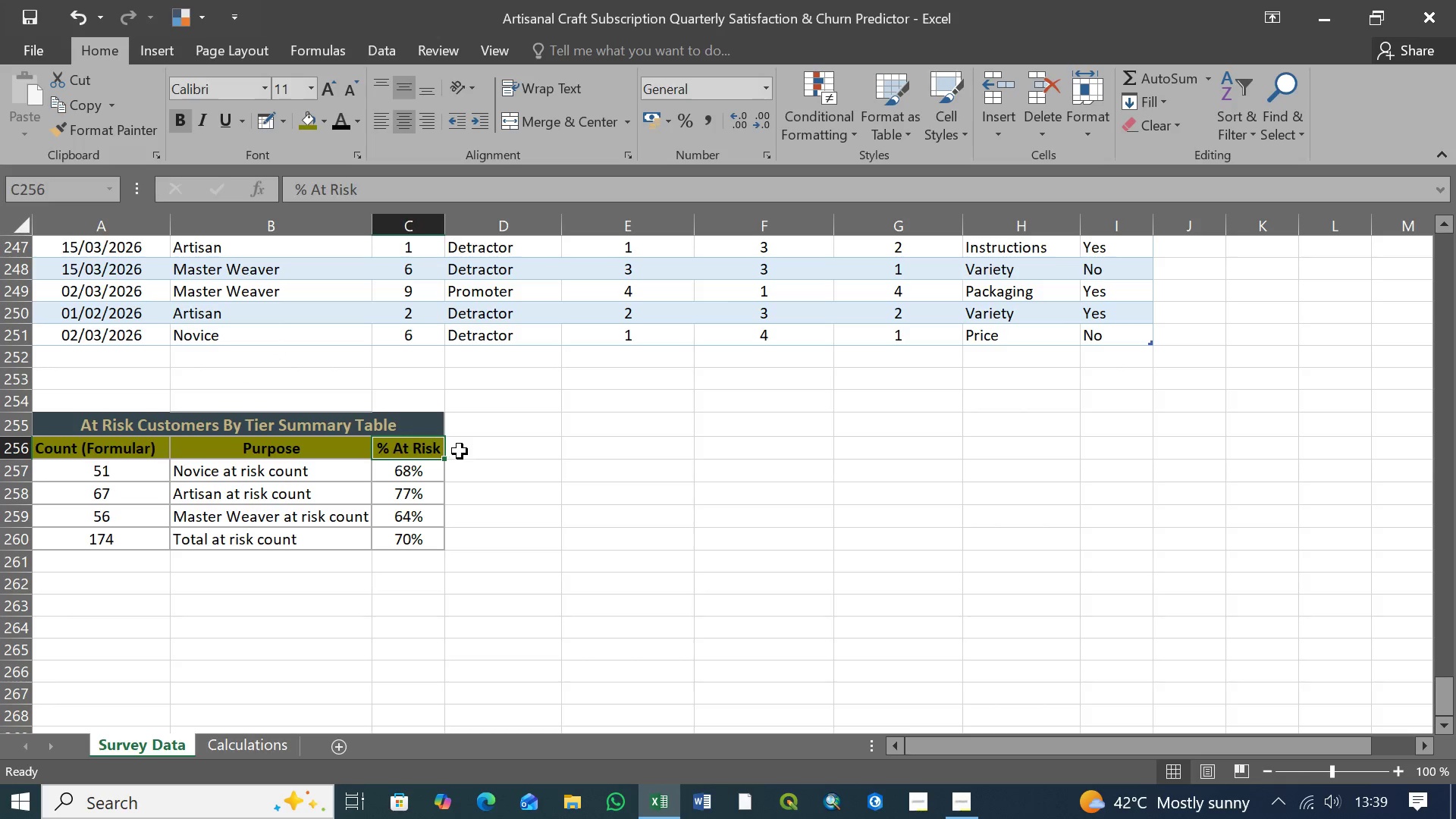 
left_click([460, 450])
 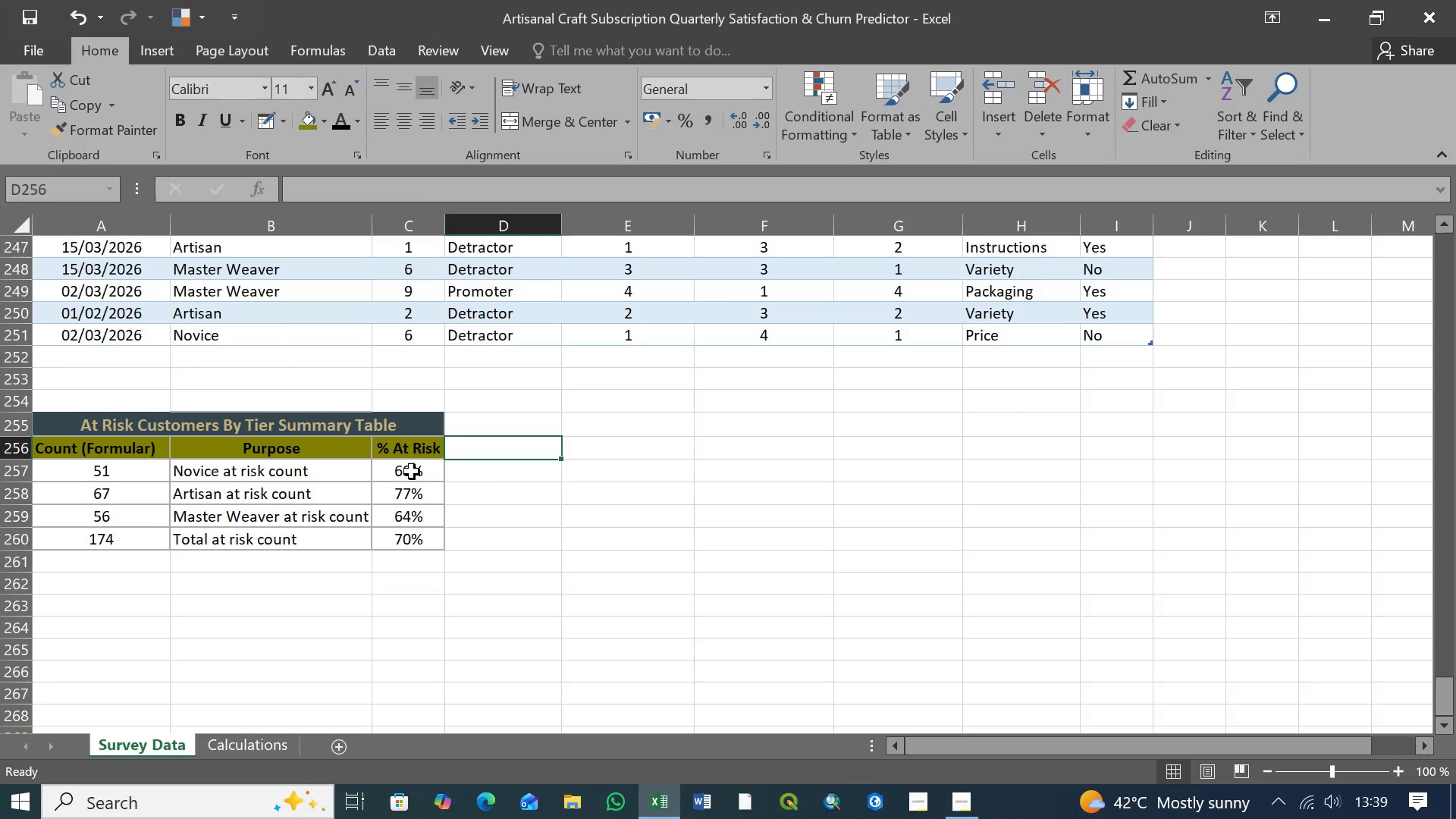 
double_click([412, 472])
 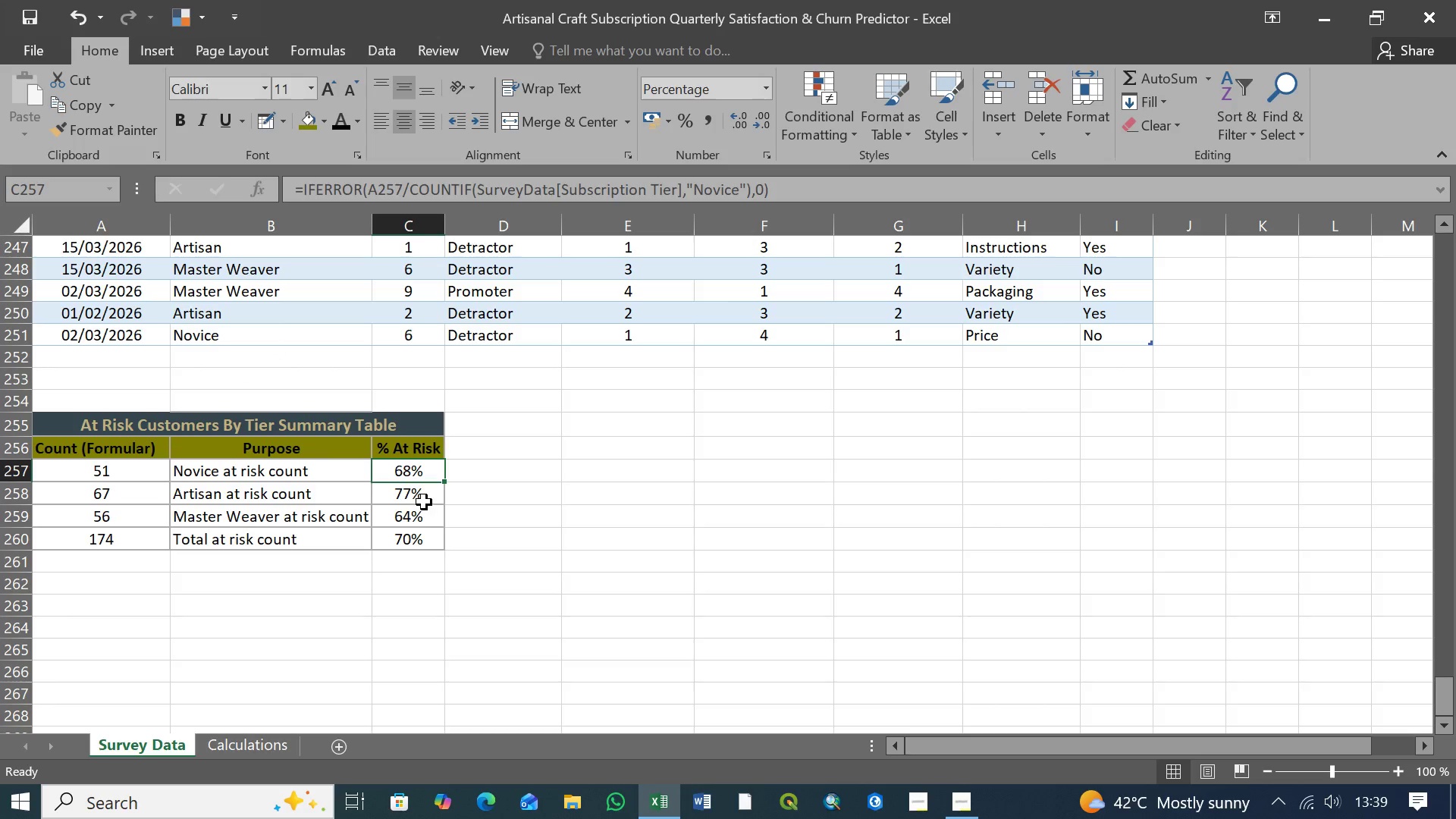 
left_click([424, 502])
 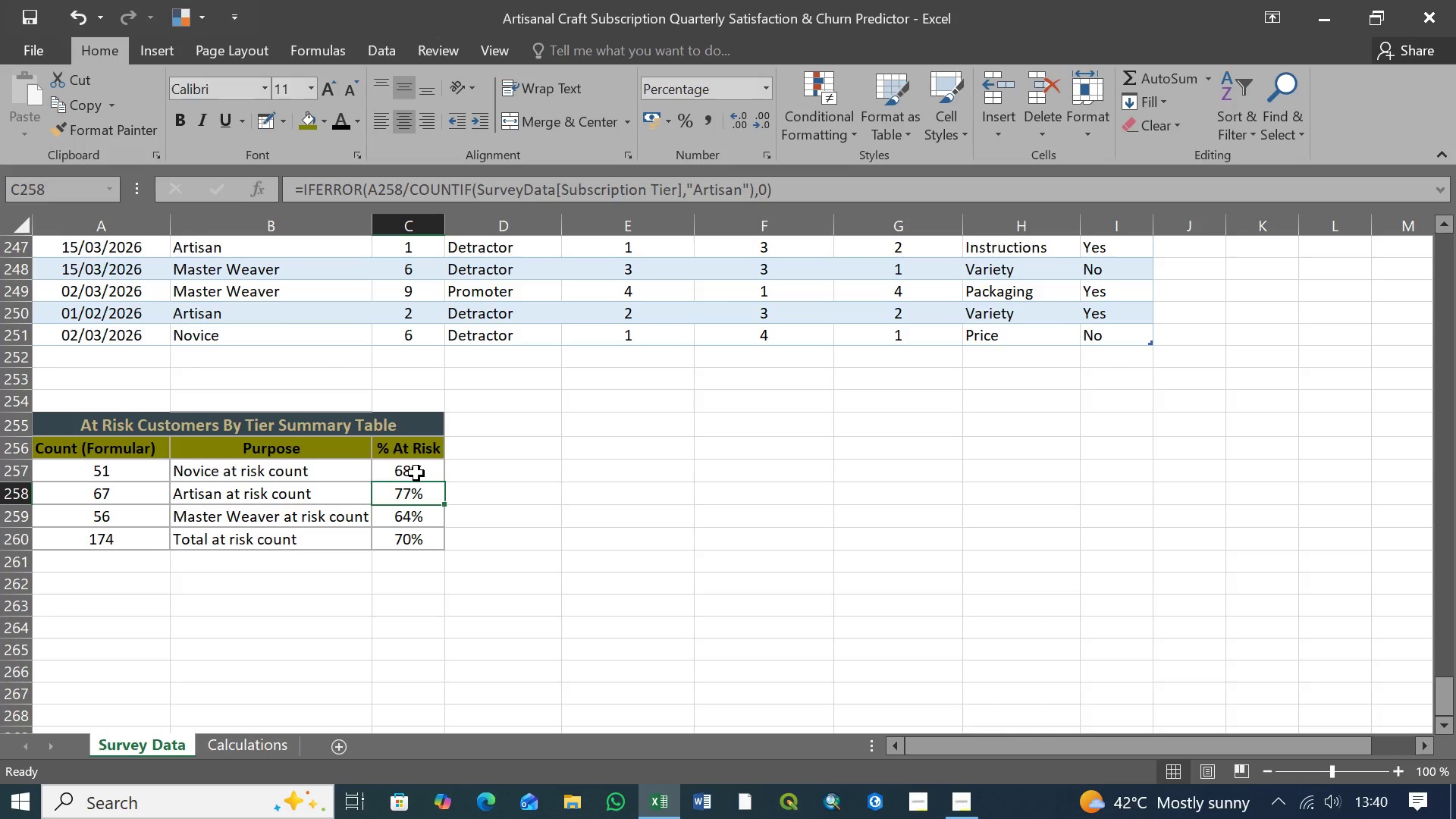 
left_click([416, 473])
 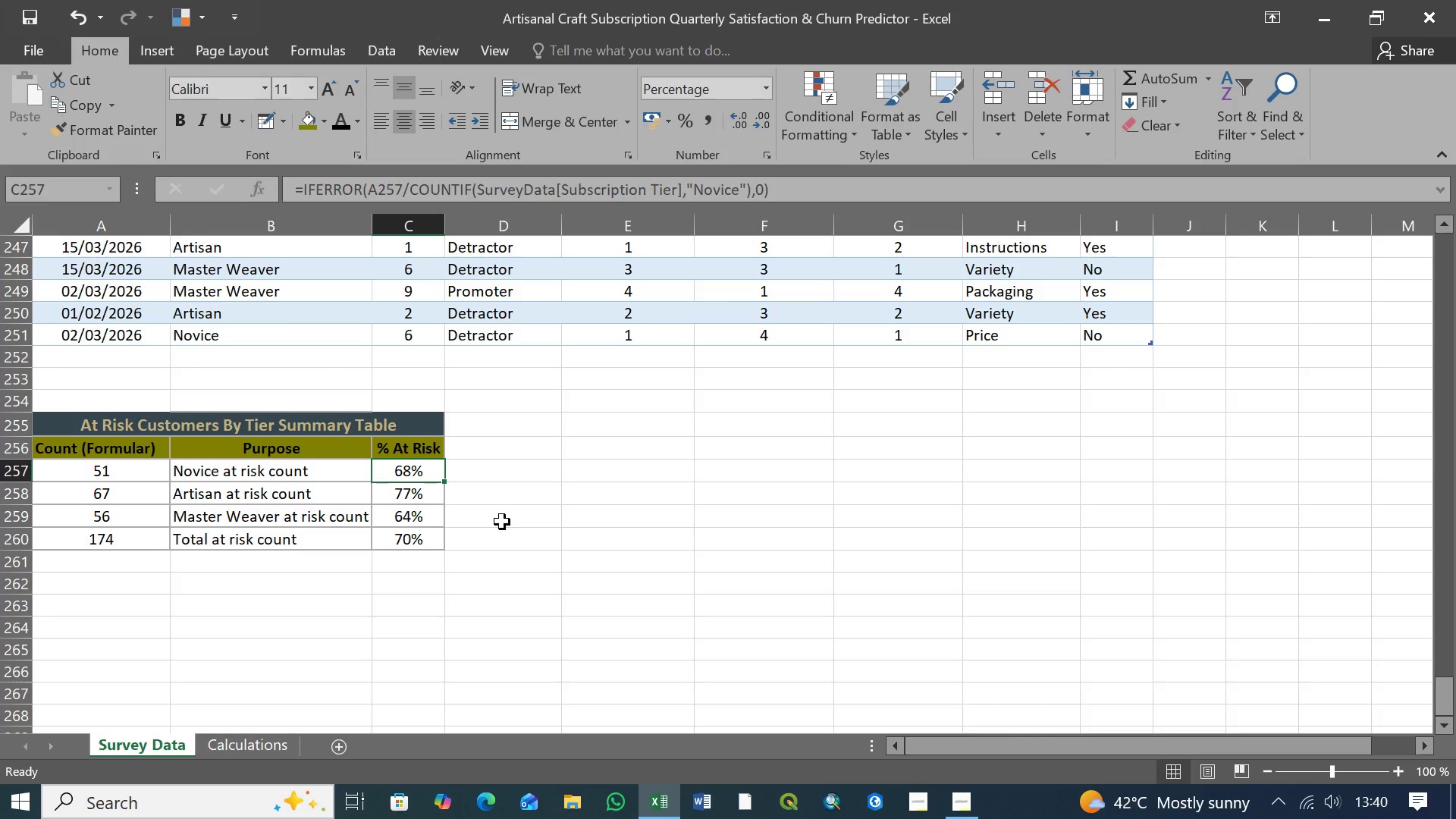 
key(Control+S)
 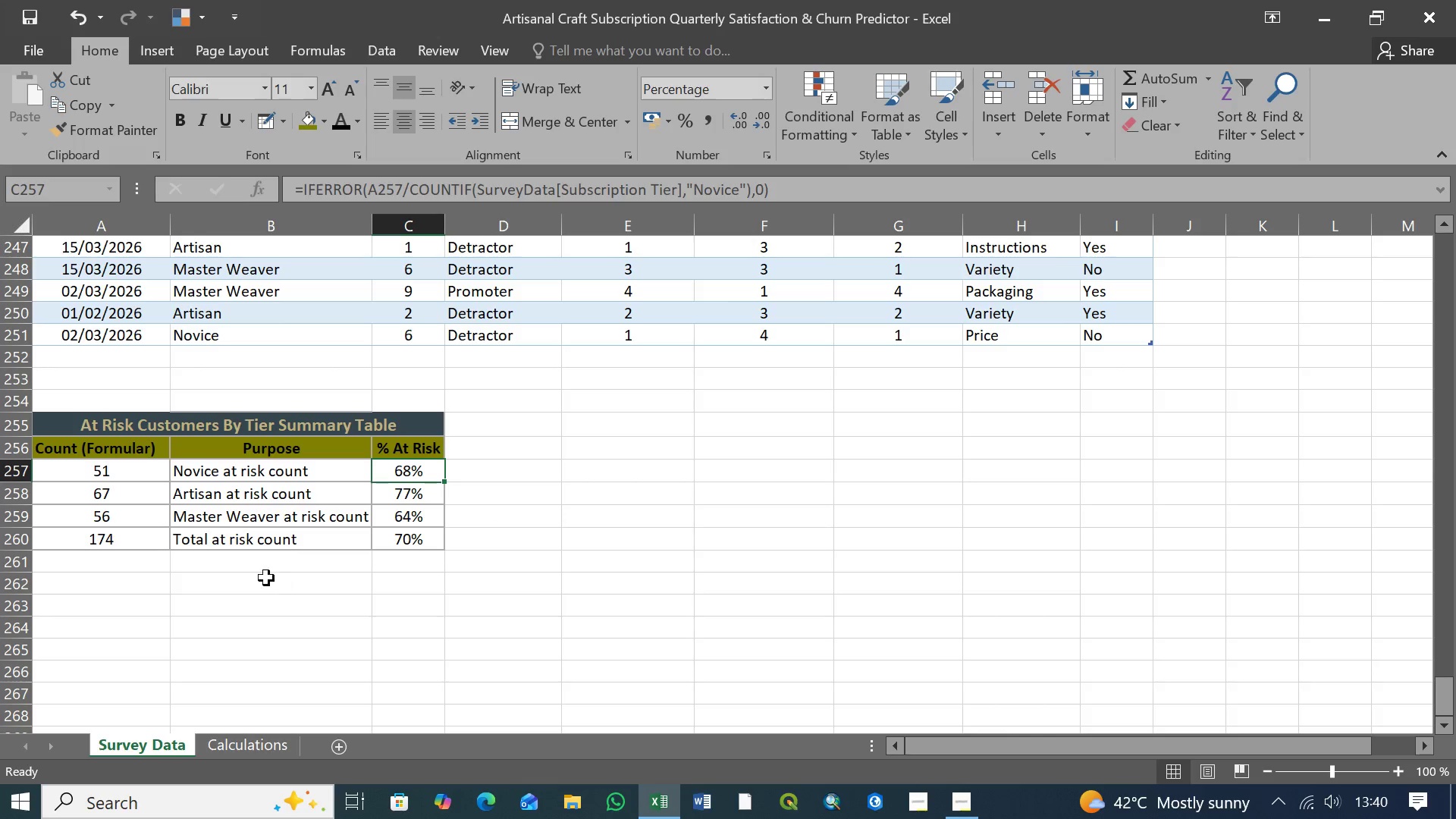 
left_click([246, 567])
 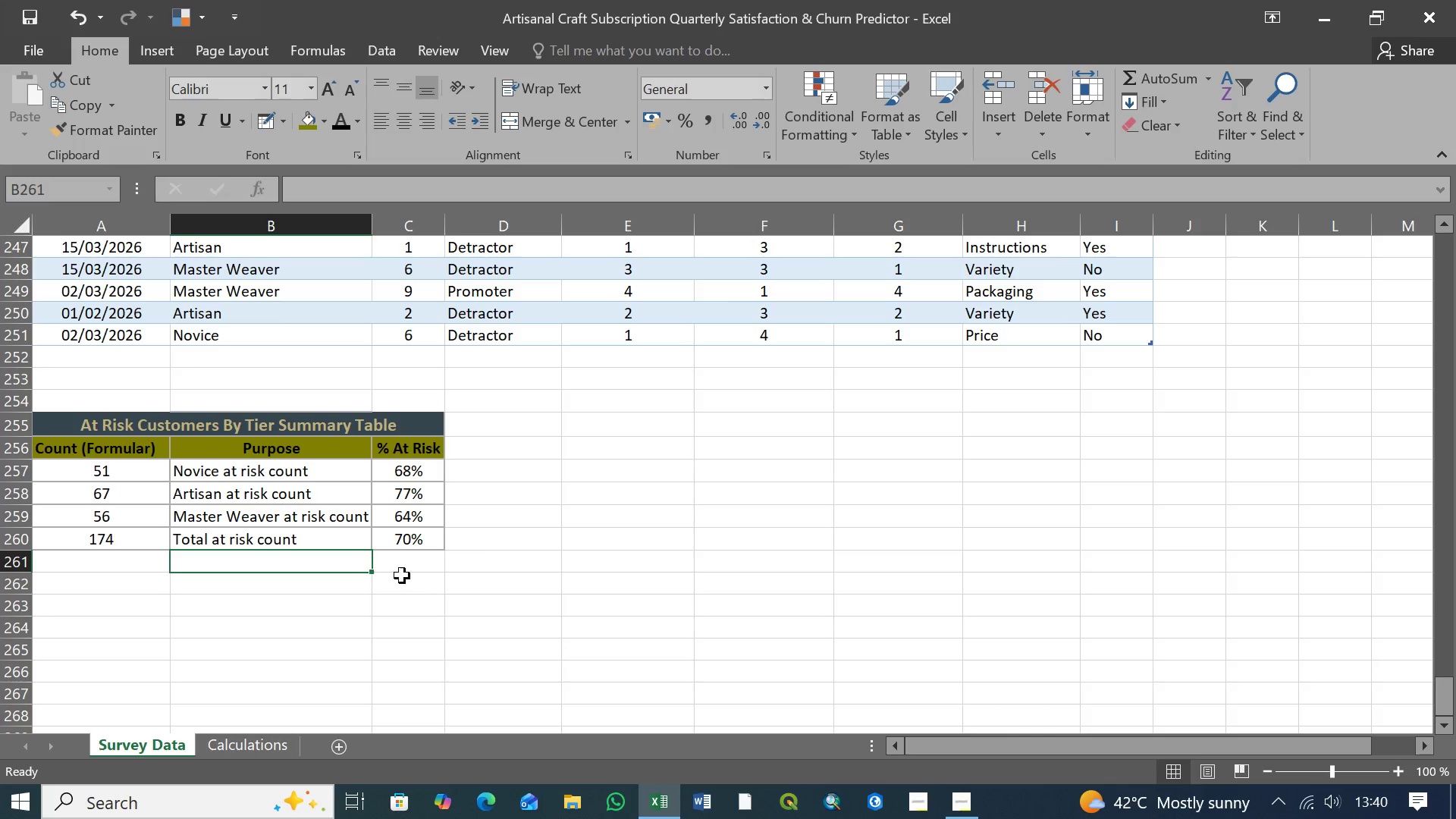 
key(Control+S)
 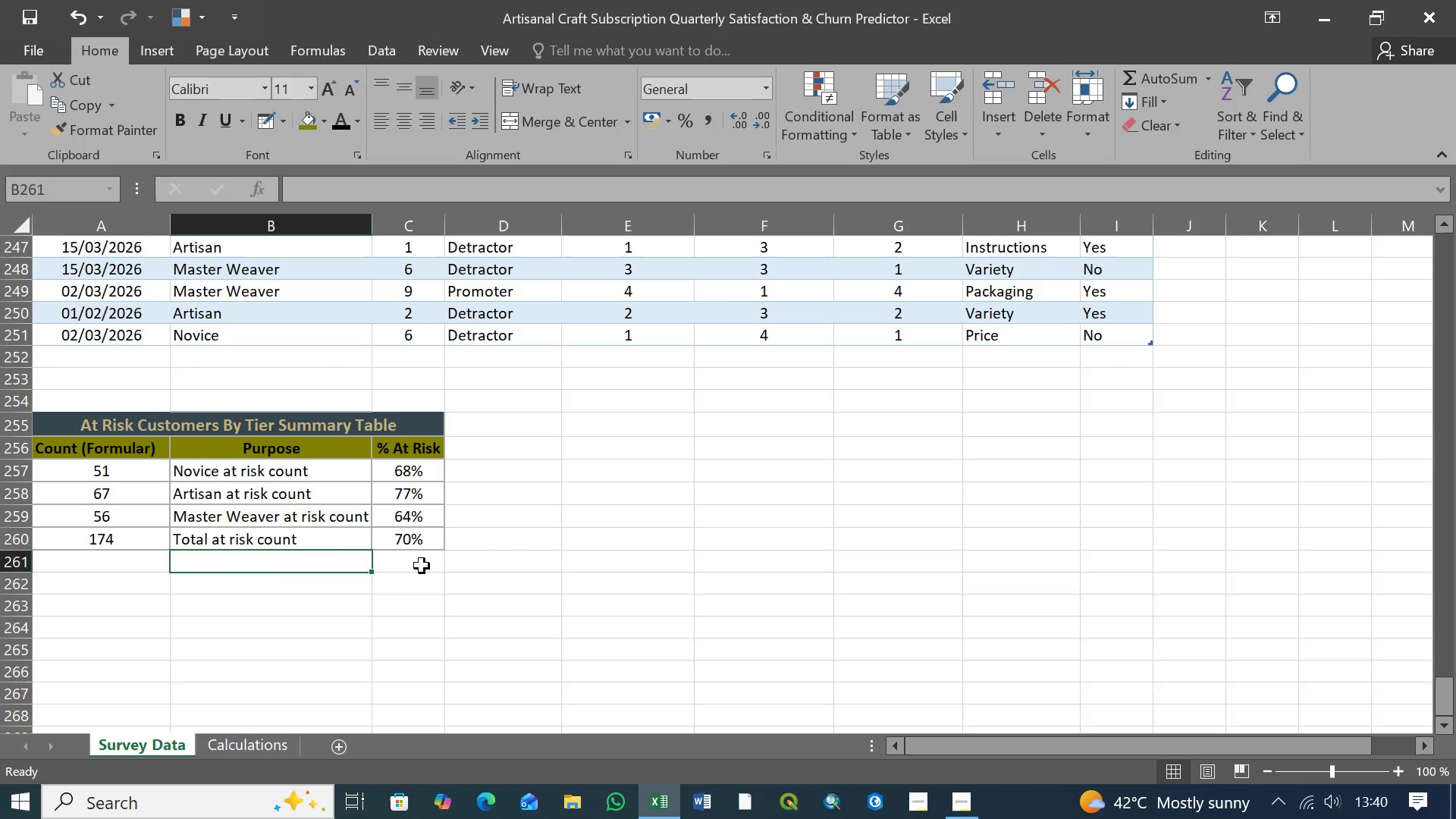 
left_click([412, 570])
 